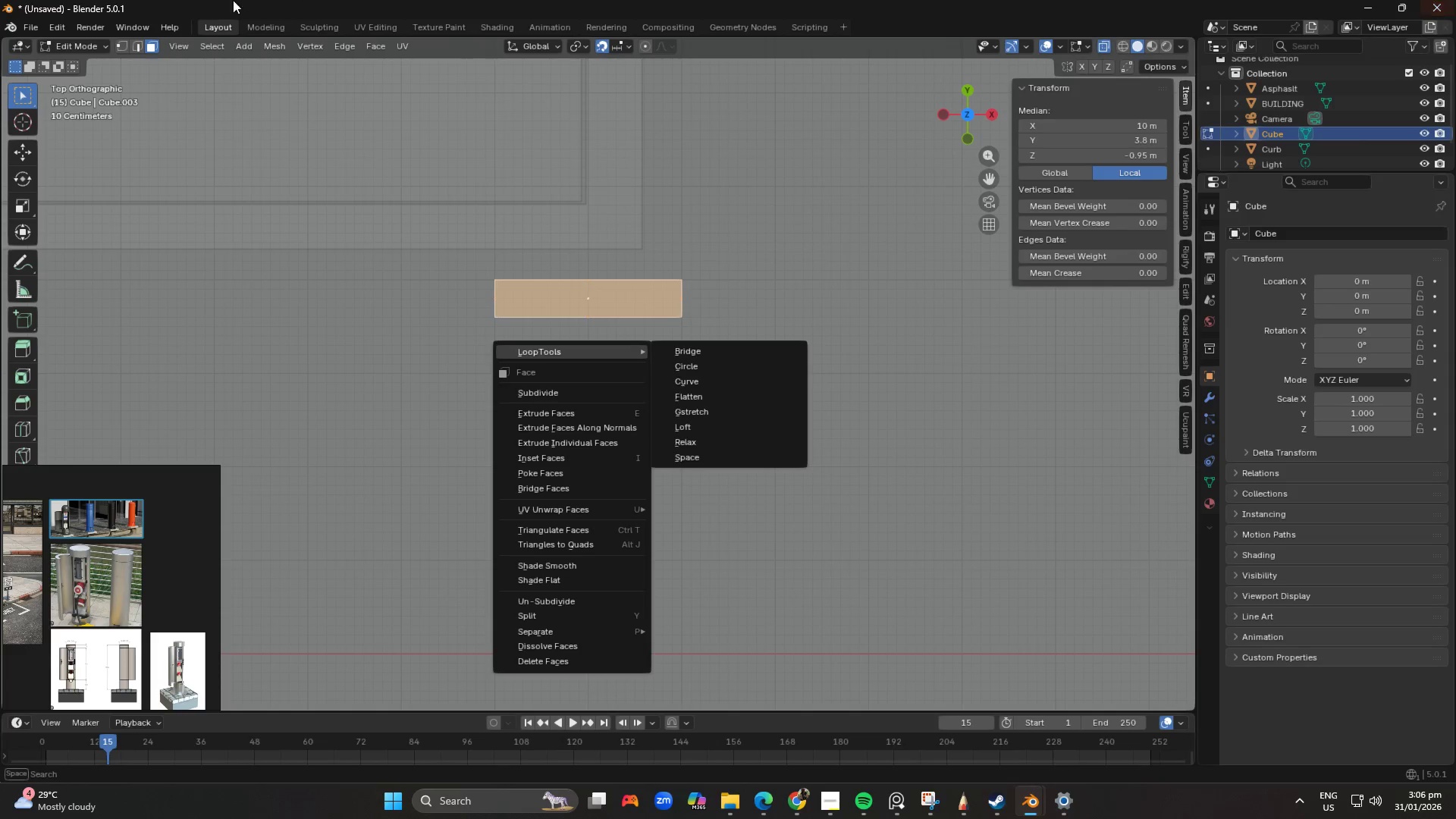 
left_click([852, 0])
 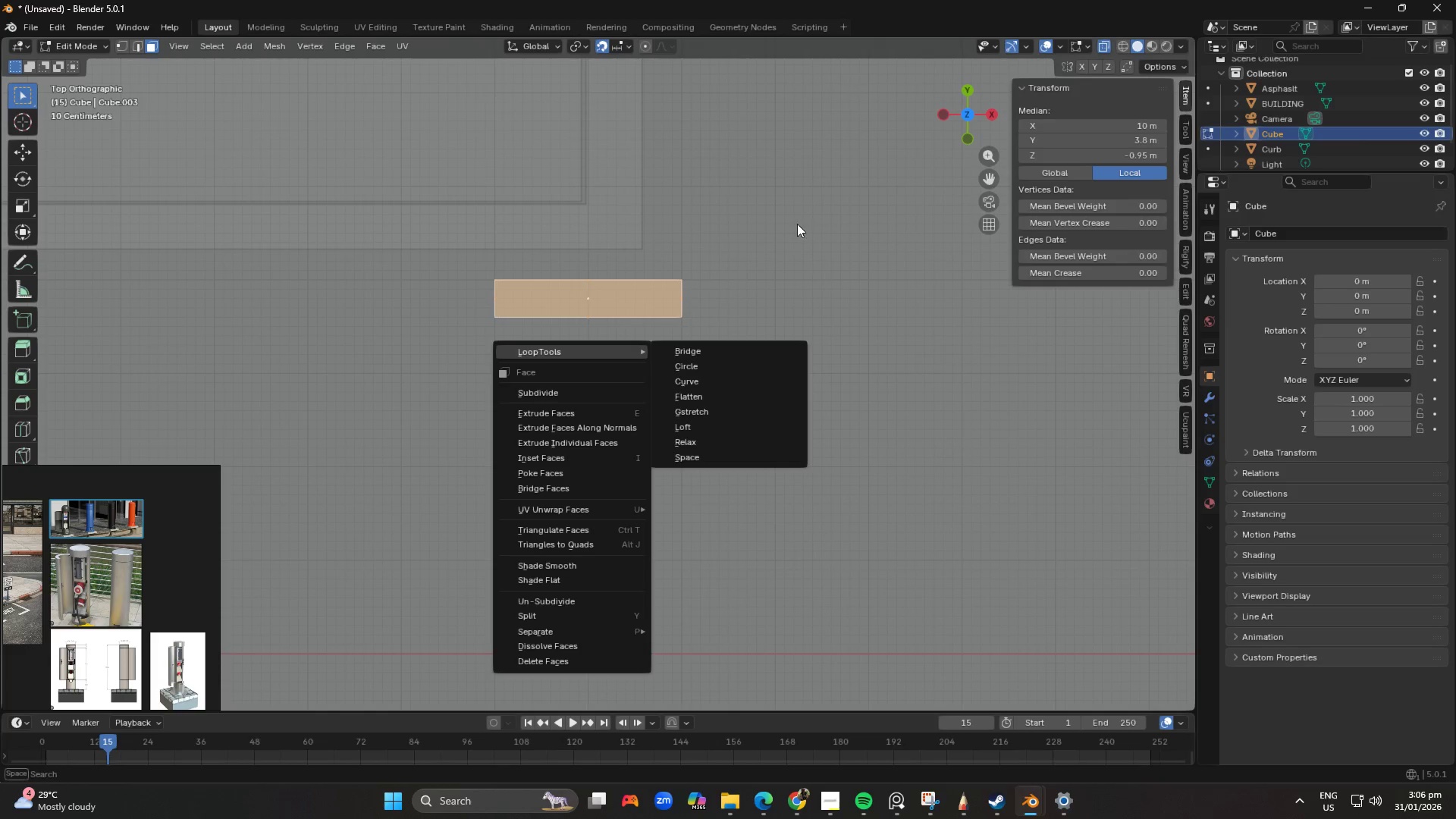 
left_click([793, 235])
 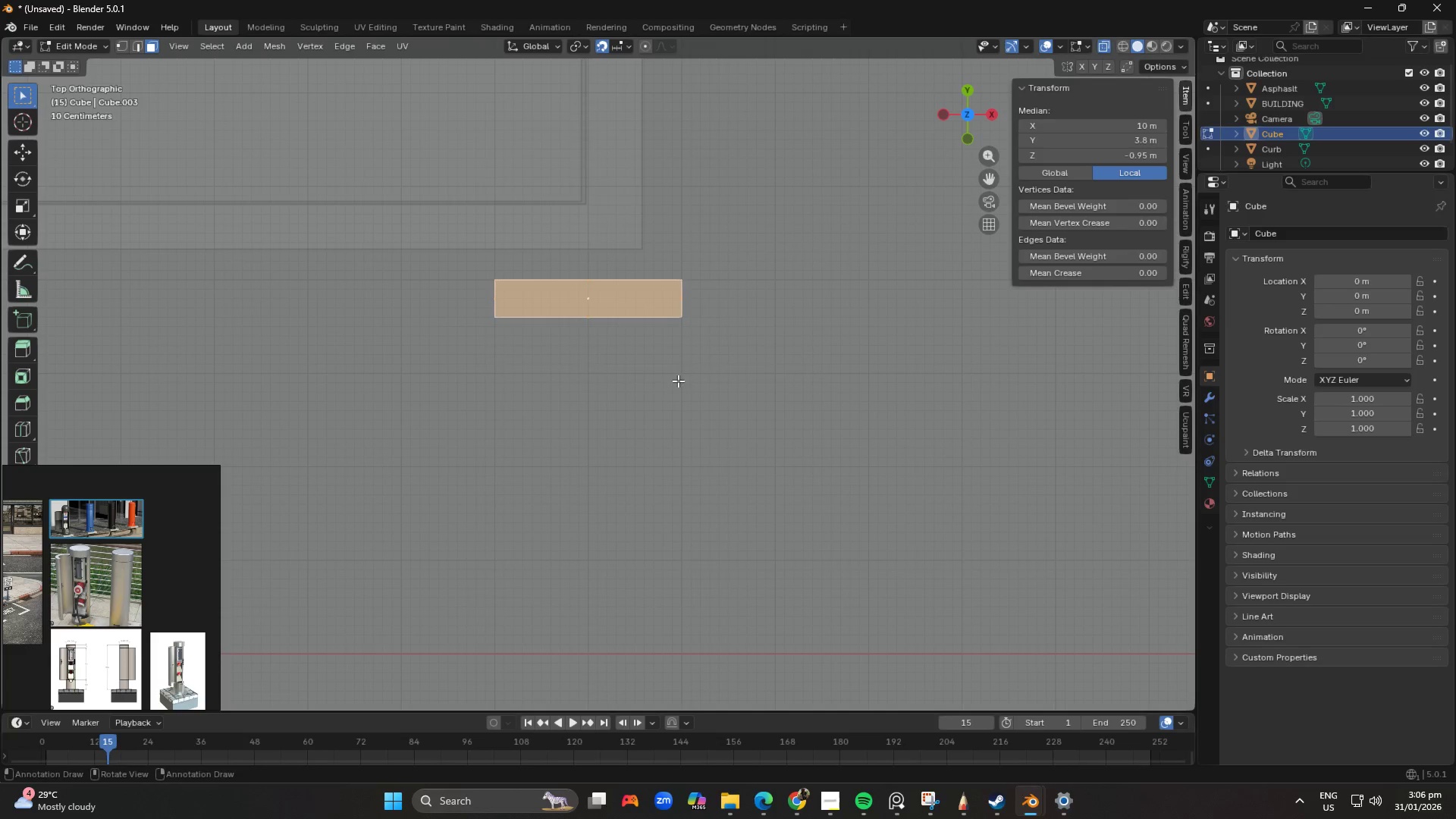 
type(gy)
 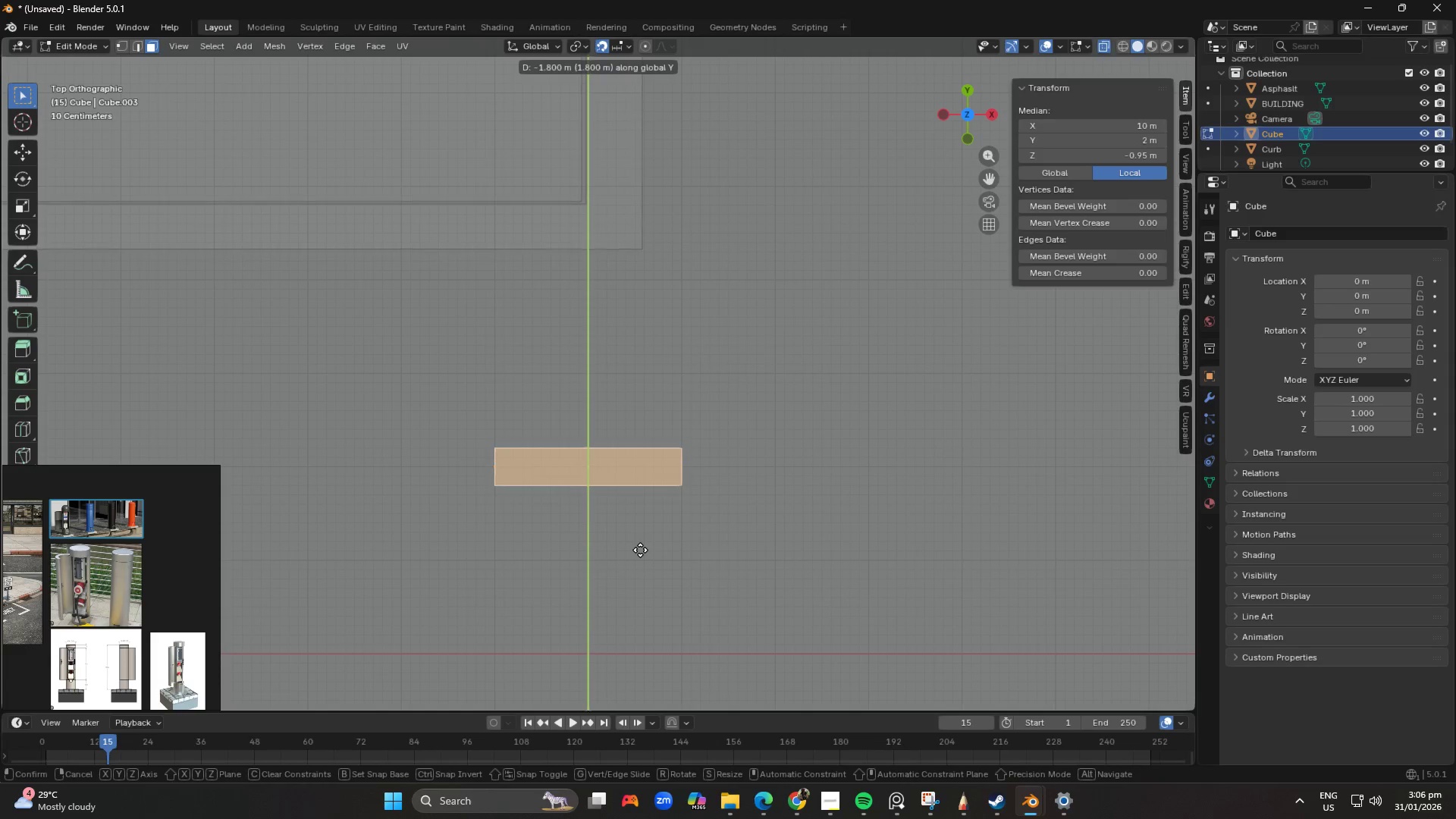 
right_click([653, 485])
 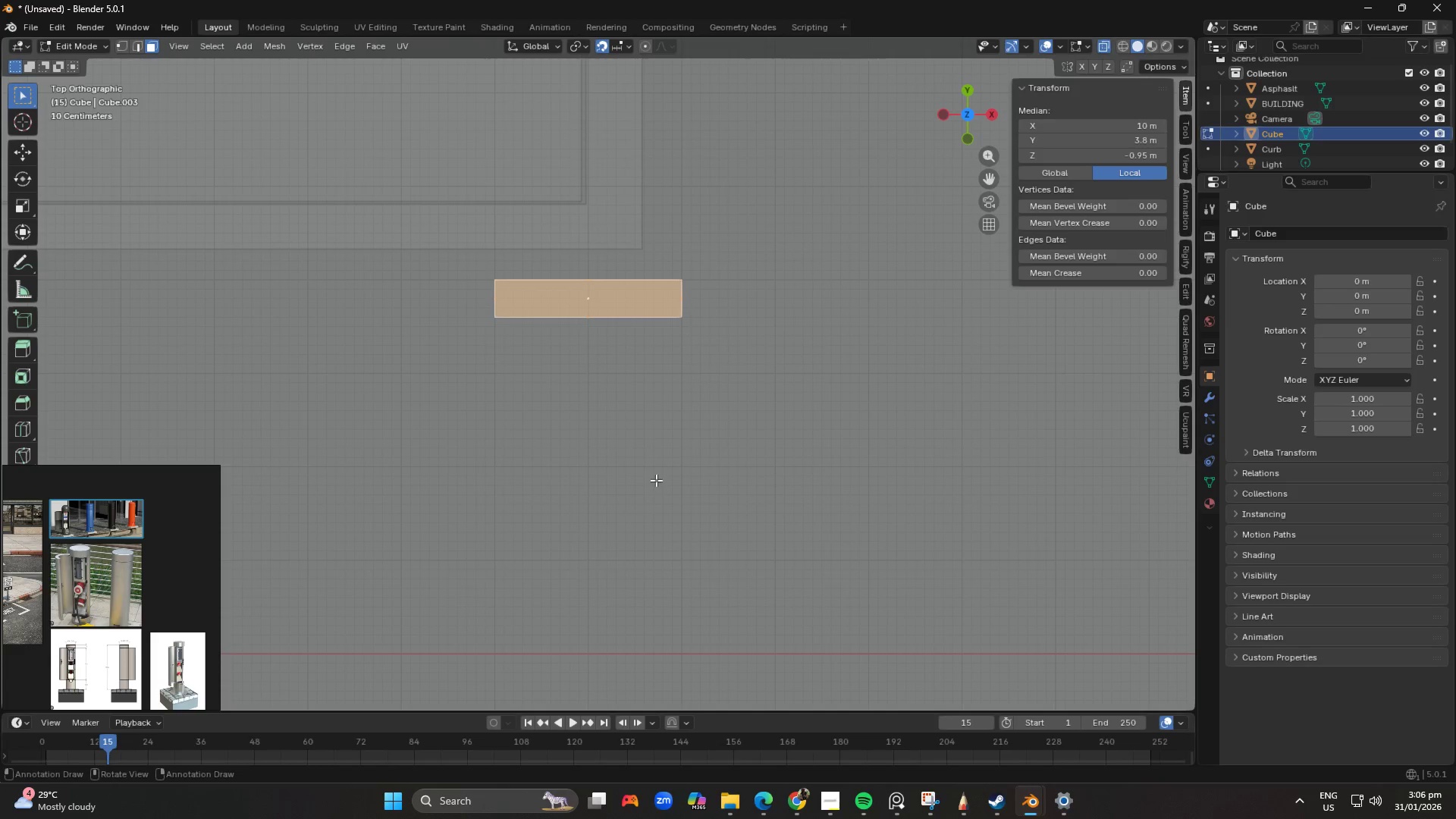 
key(Shift+D)
 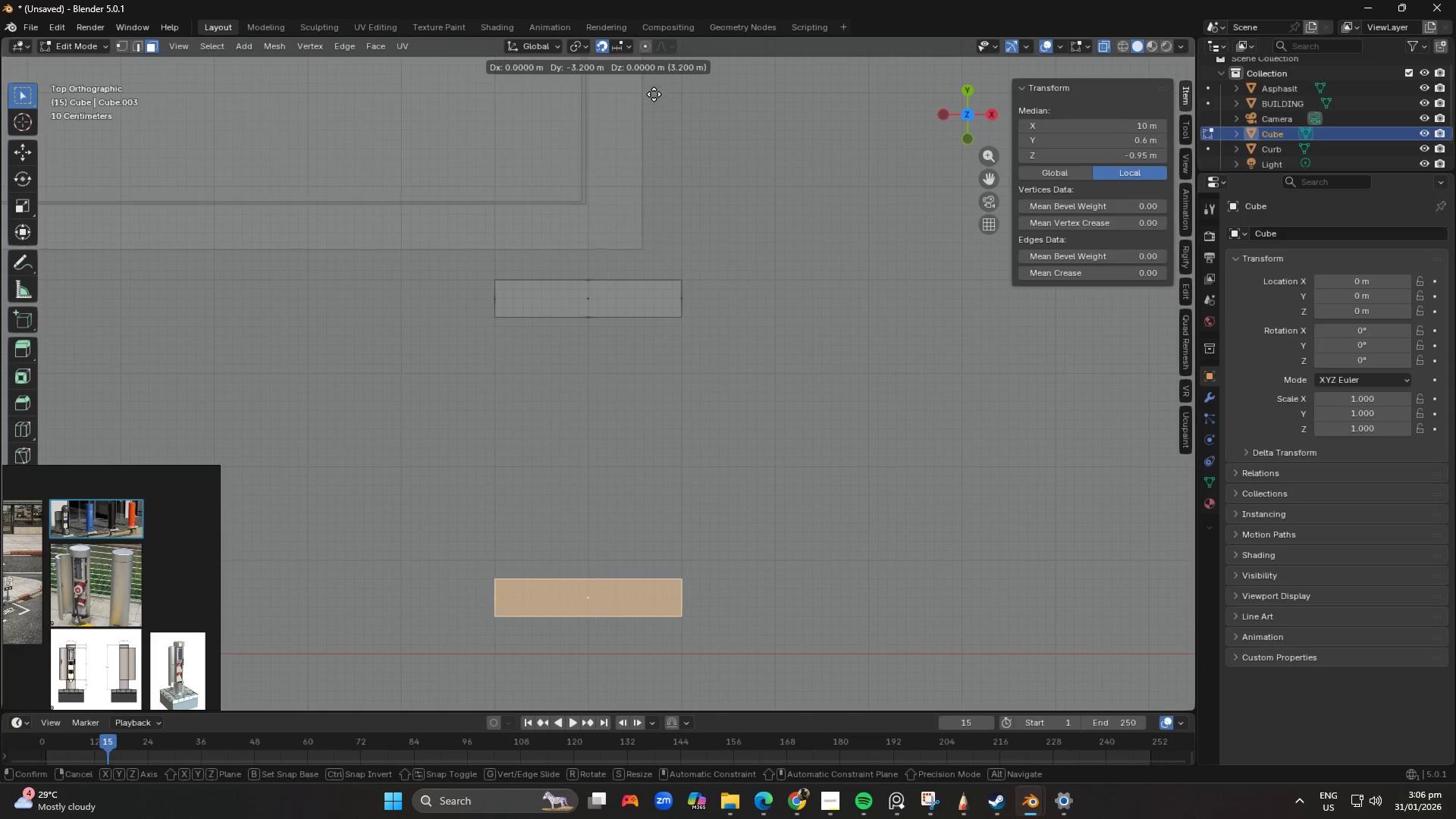 
key(Y)
 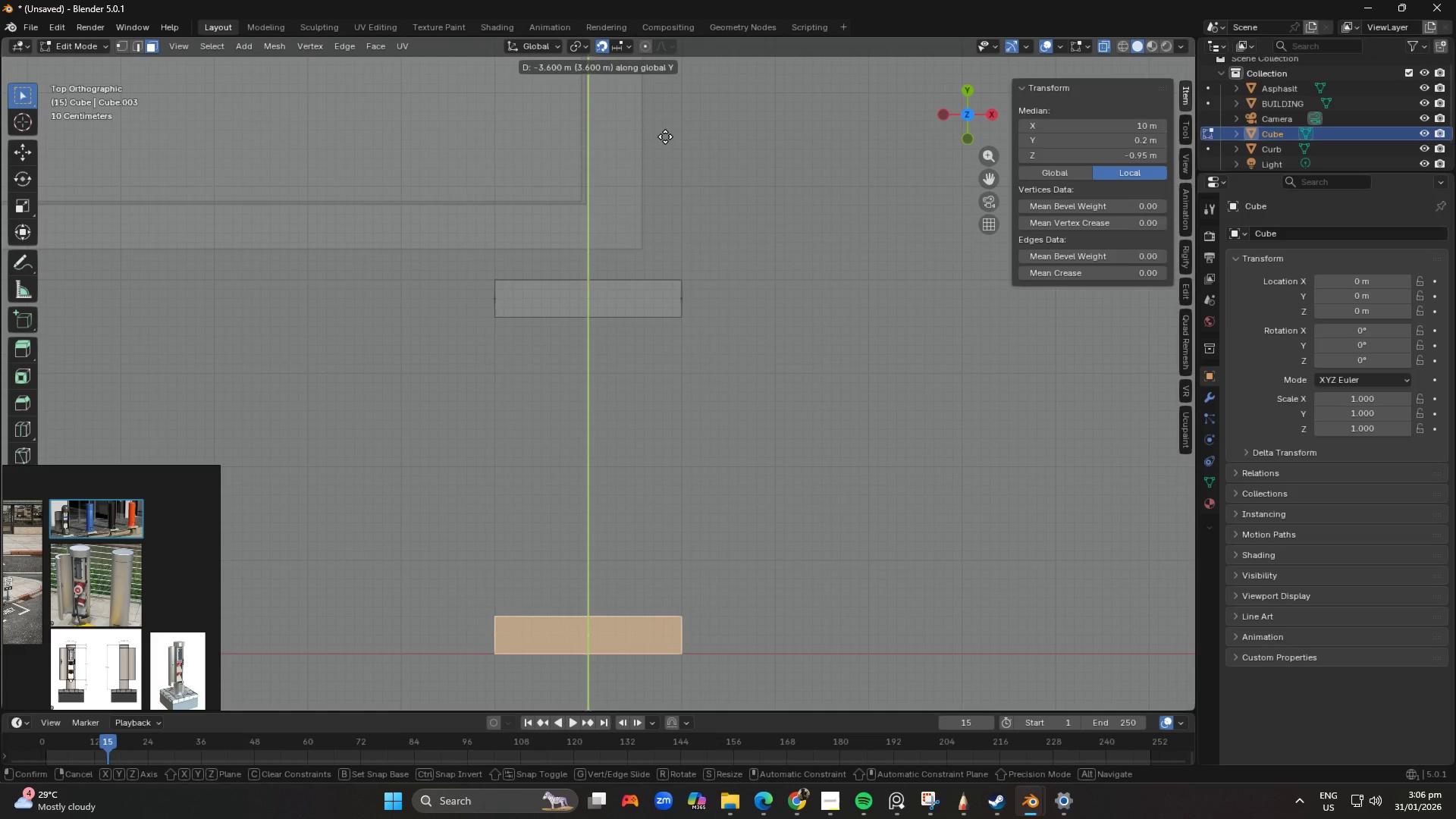 
left_click([665, 136])
 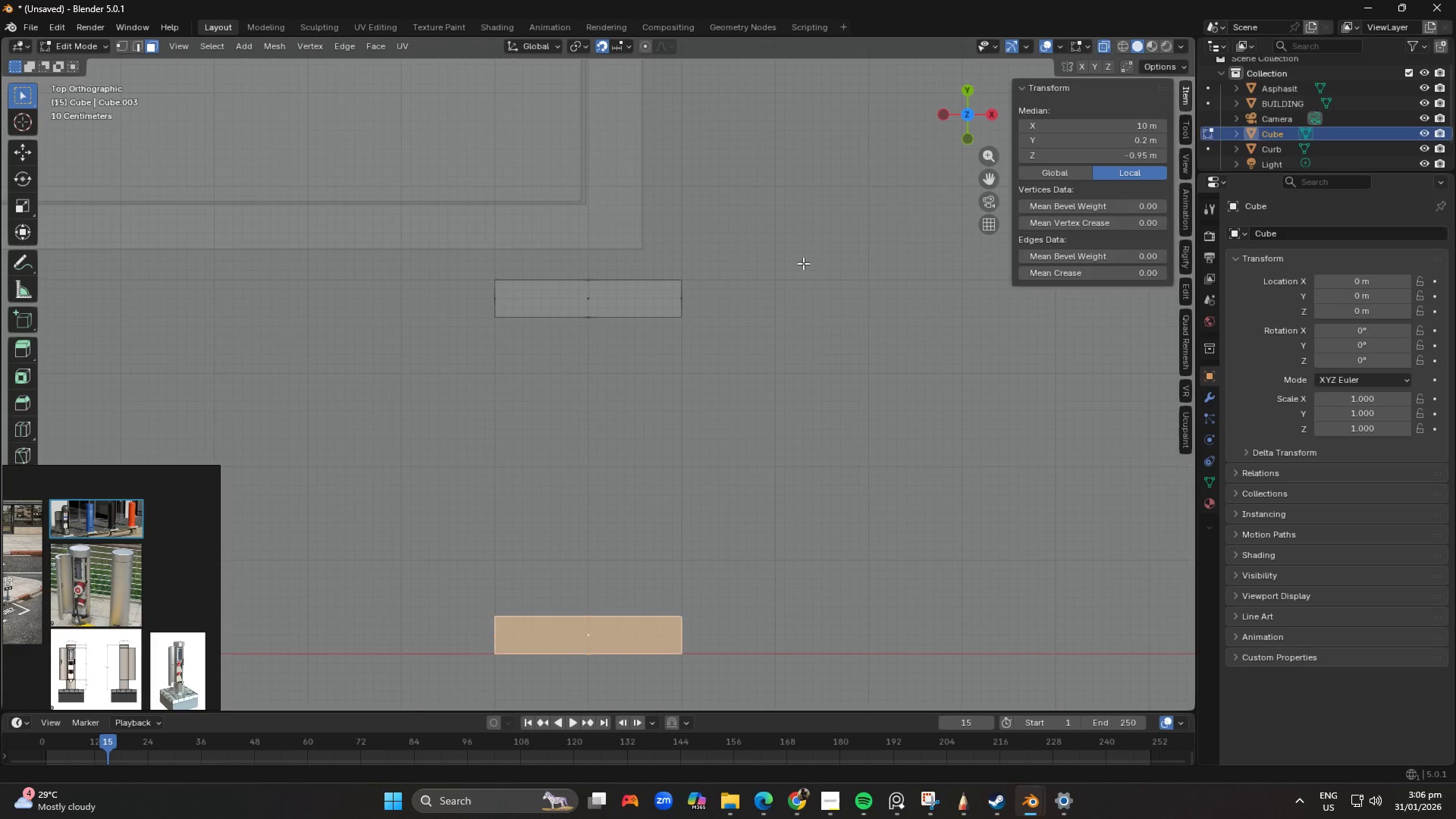 
key(Shift+ShiftLeft)
 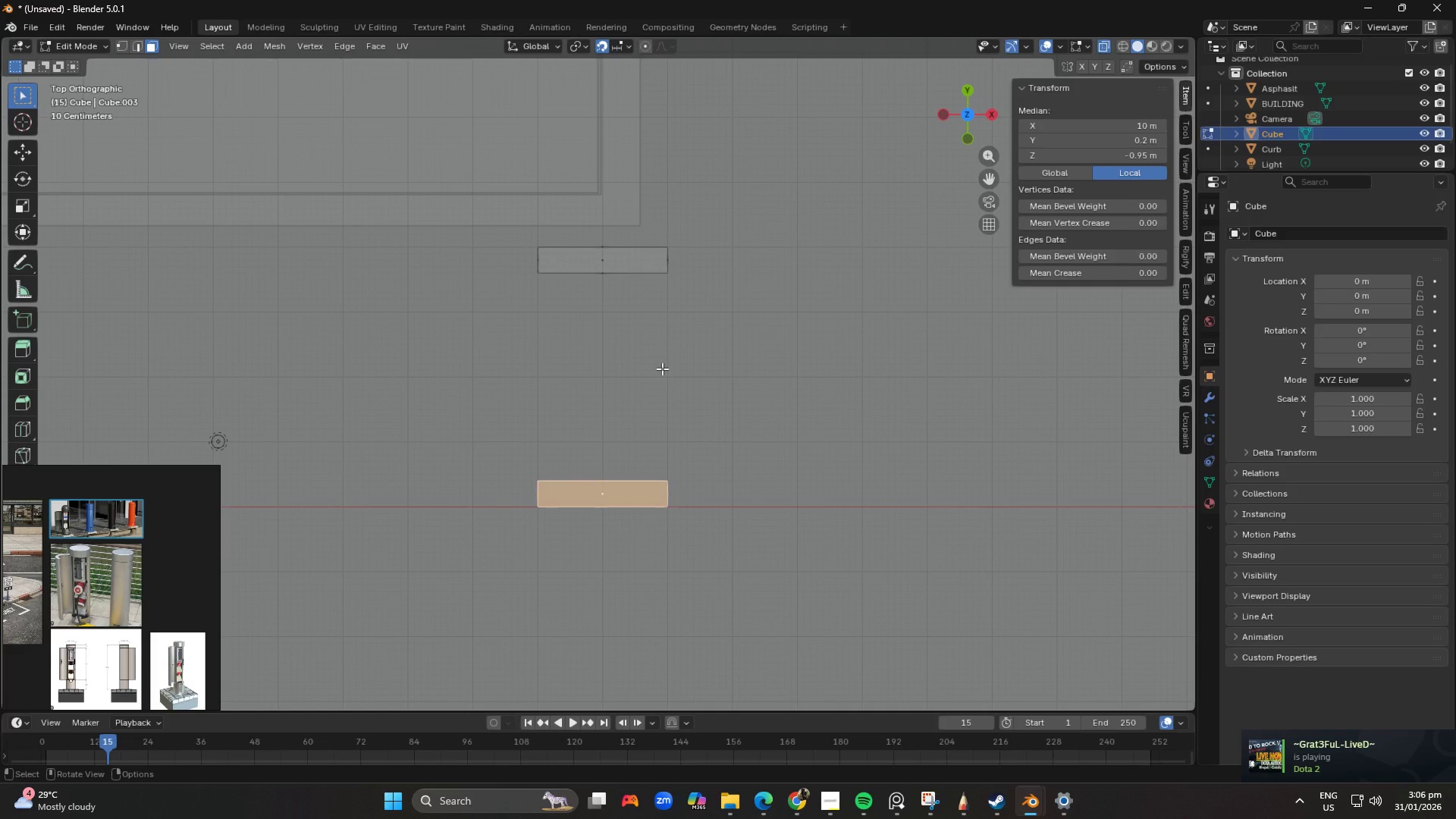 
scroll: coordinate [806, 287], scroll_direction: down, amount: 2.0
 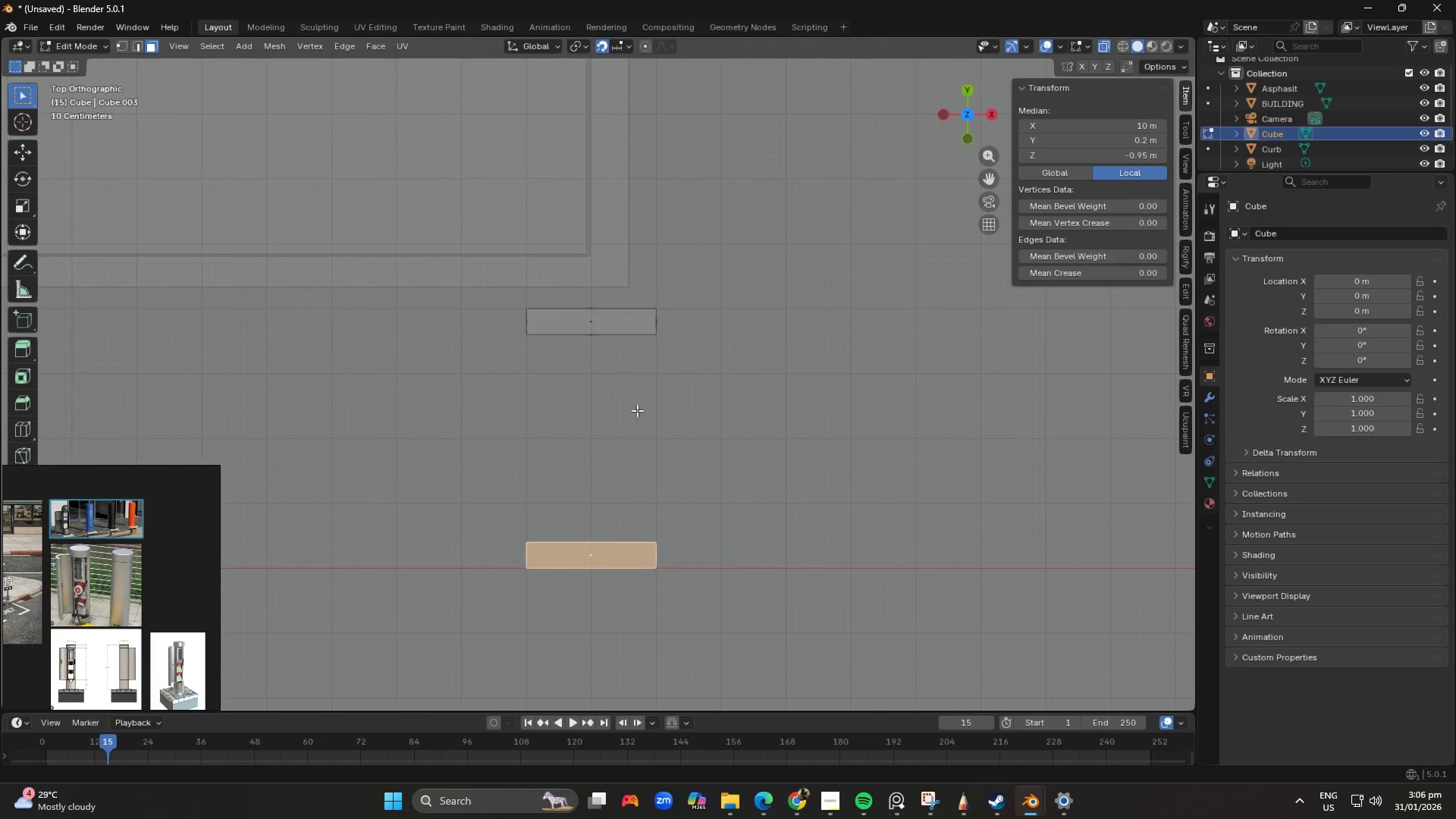 
key(R)
 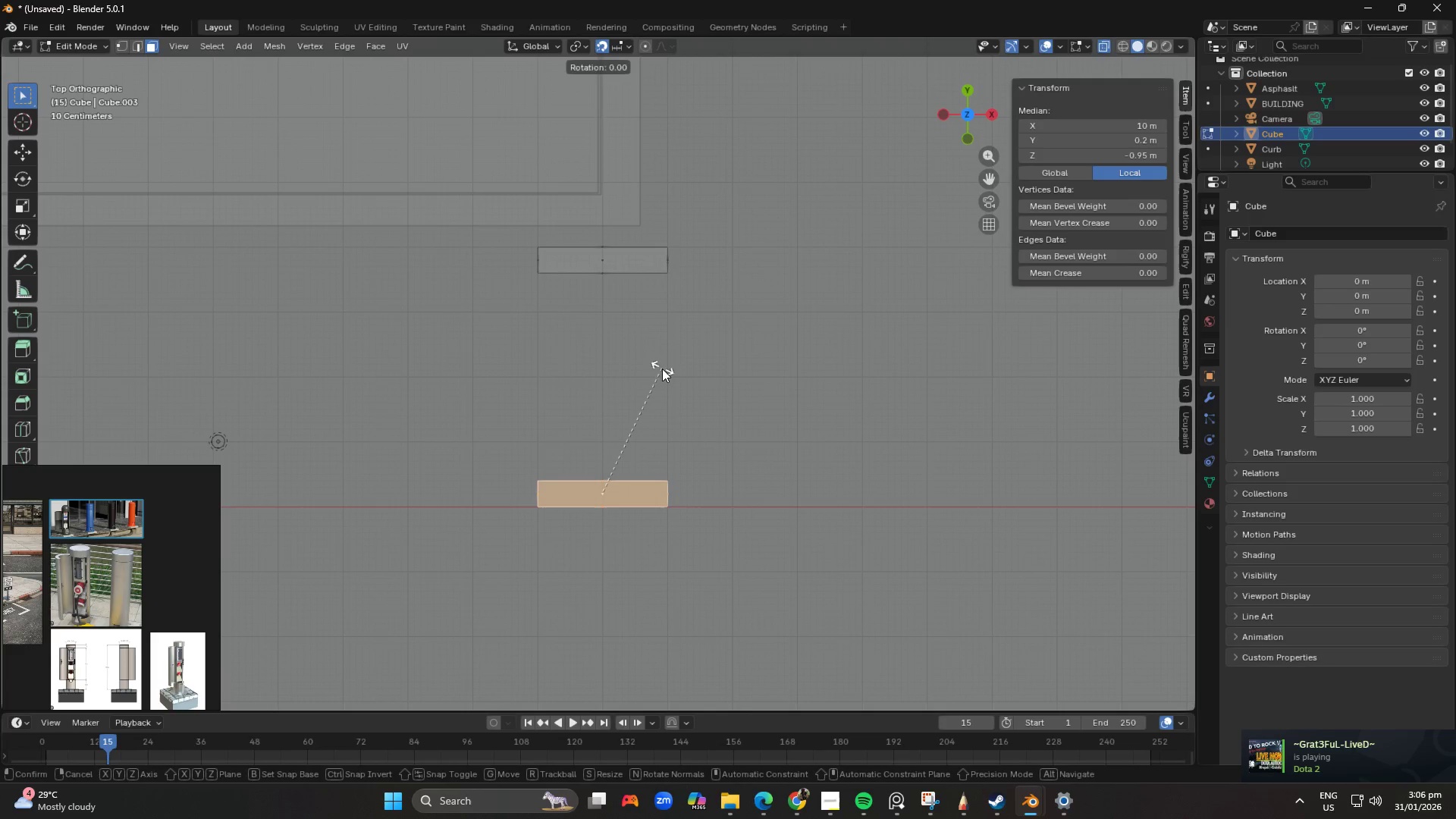 
key(PageUp)
 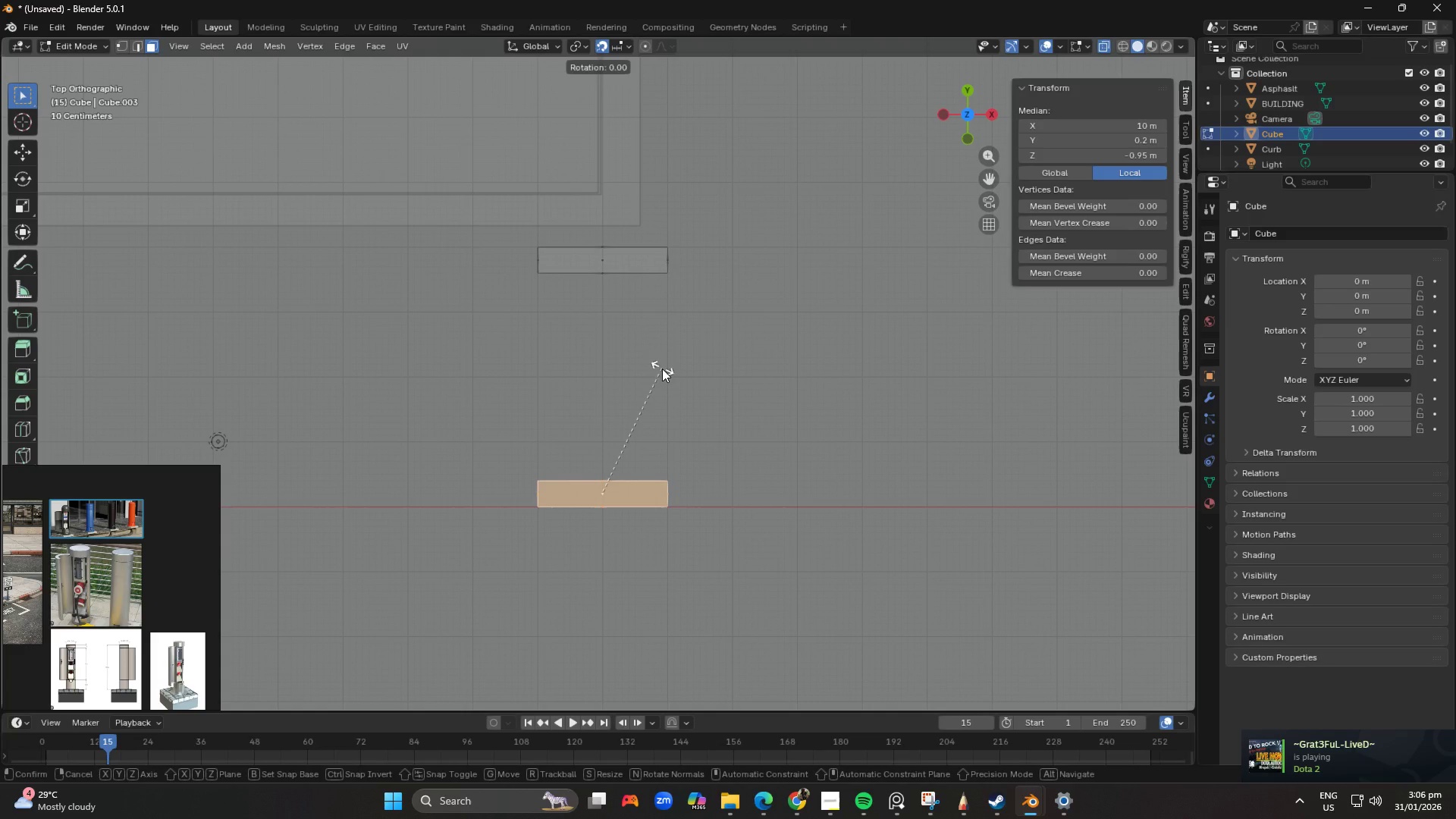 
key(Insert)
 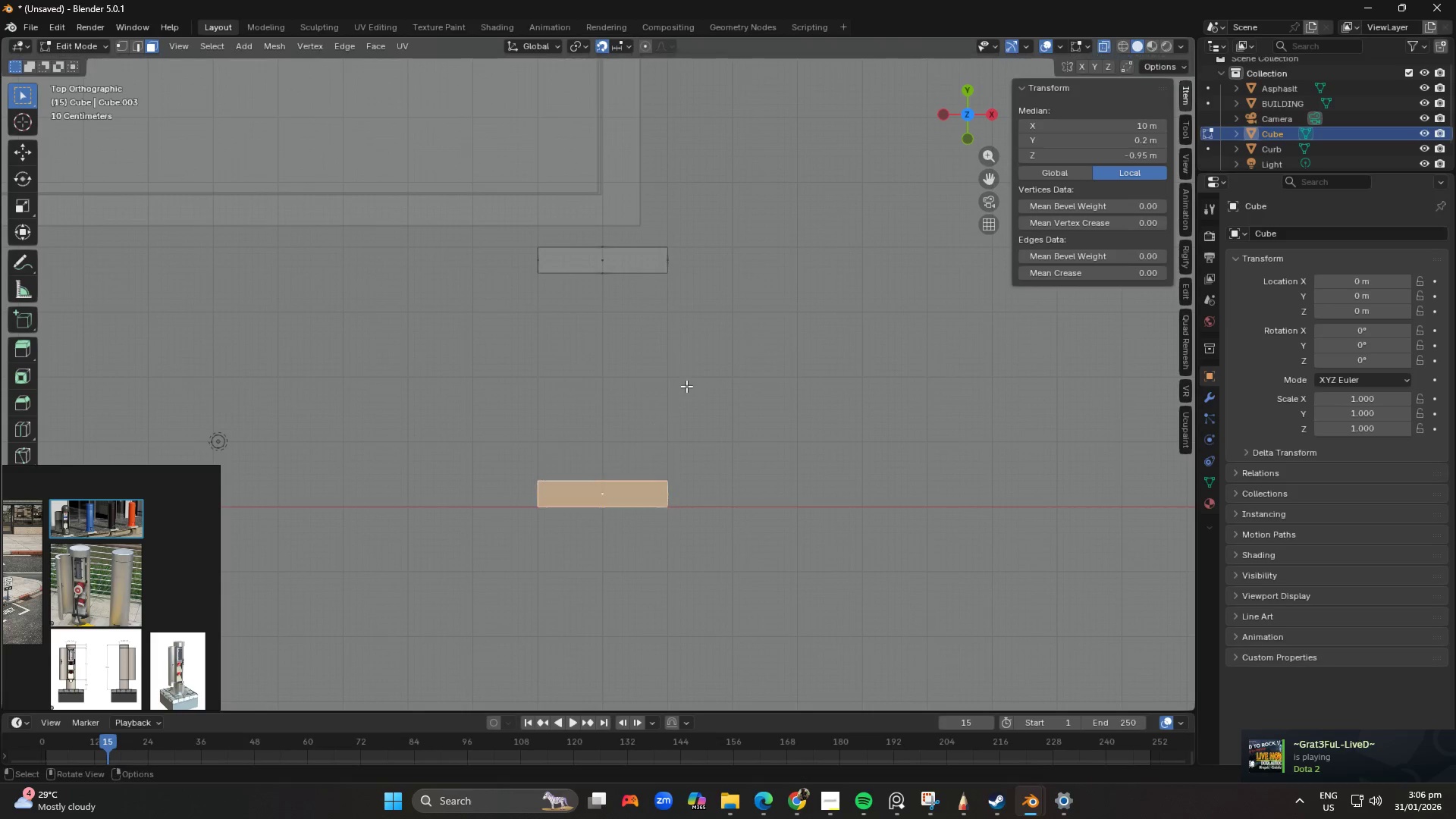 
key(R)
 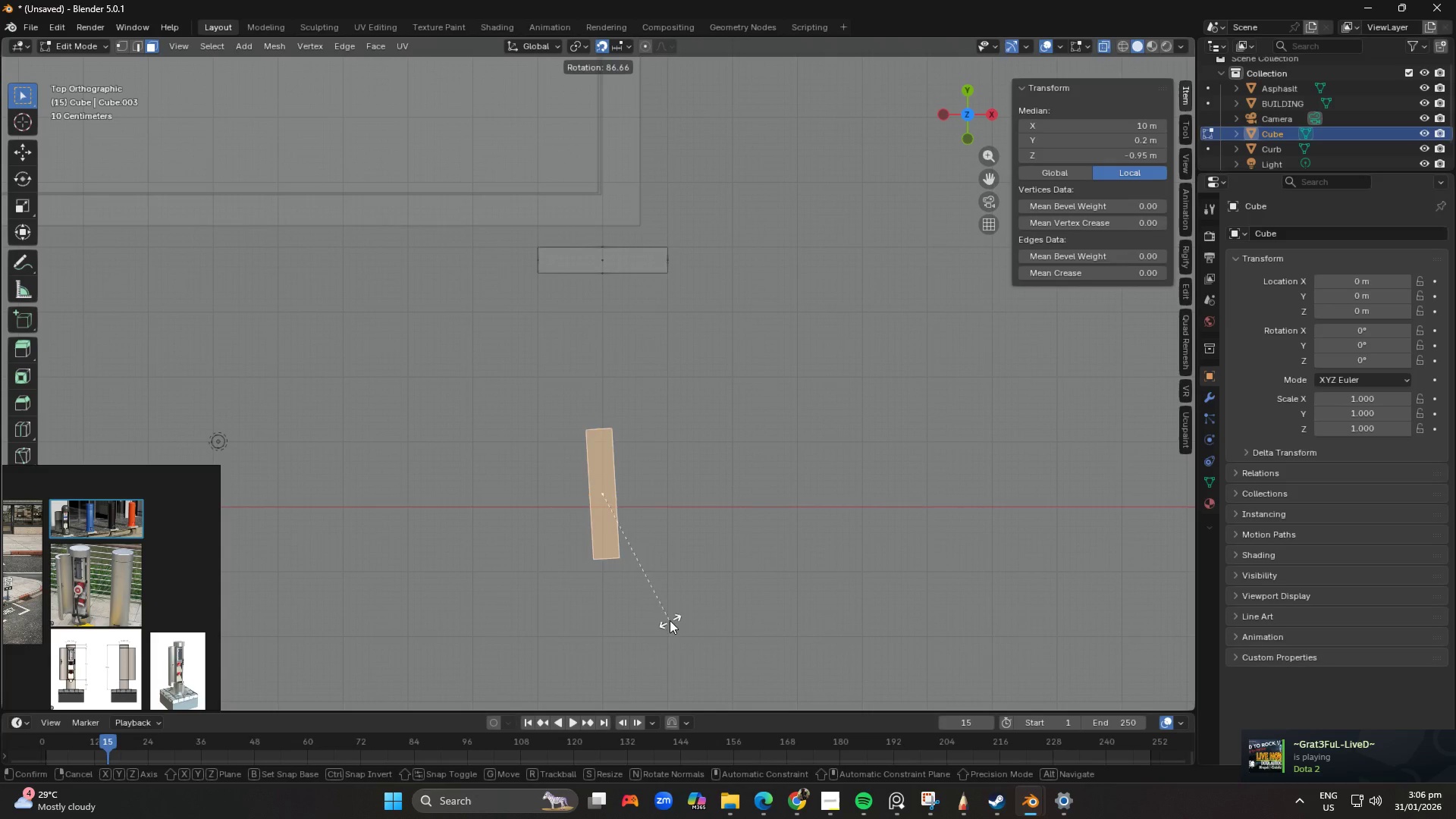 
right_click([686, 598])
 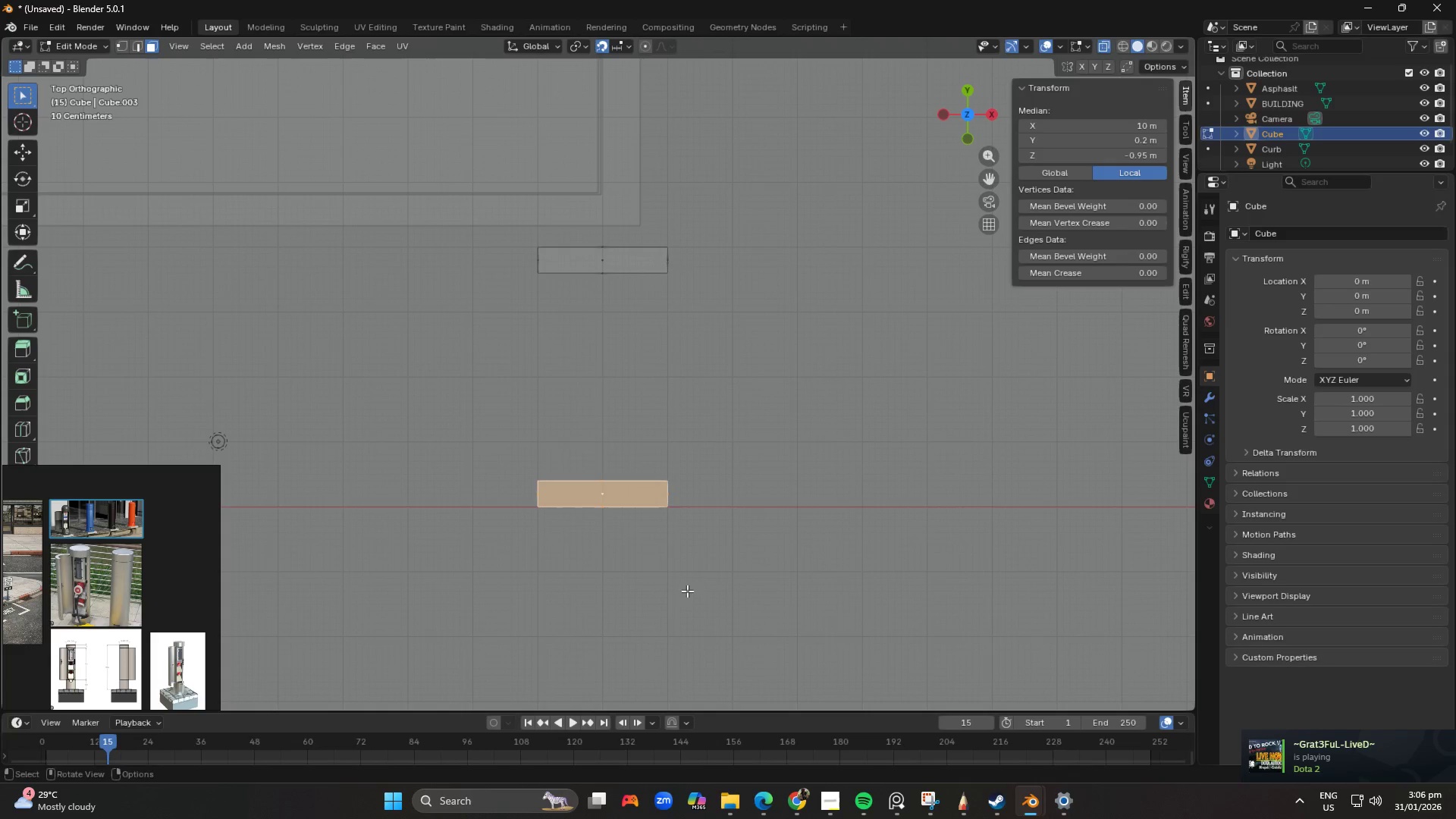 
key(R)
 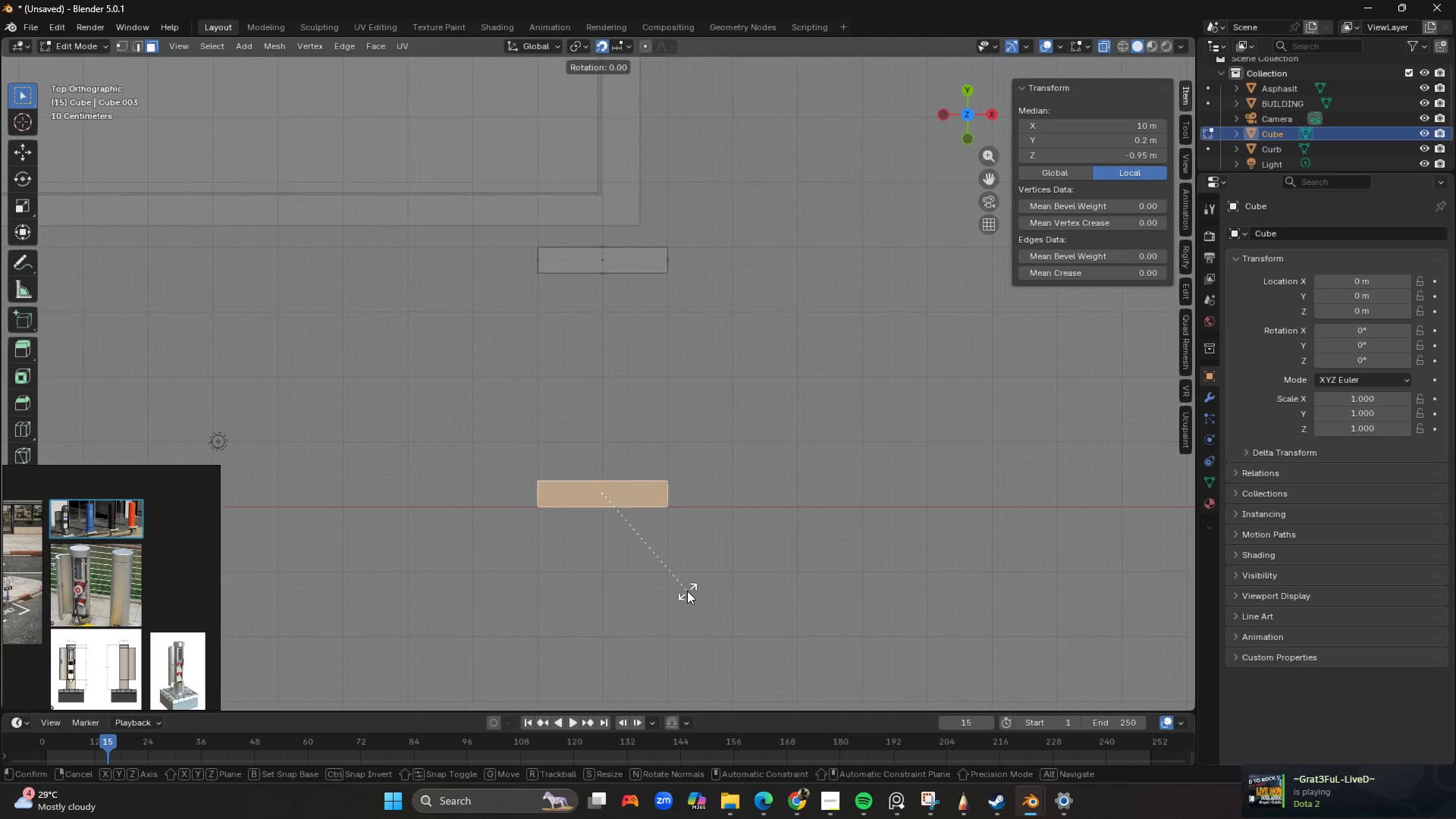 
key(PageUp)
 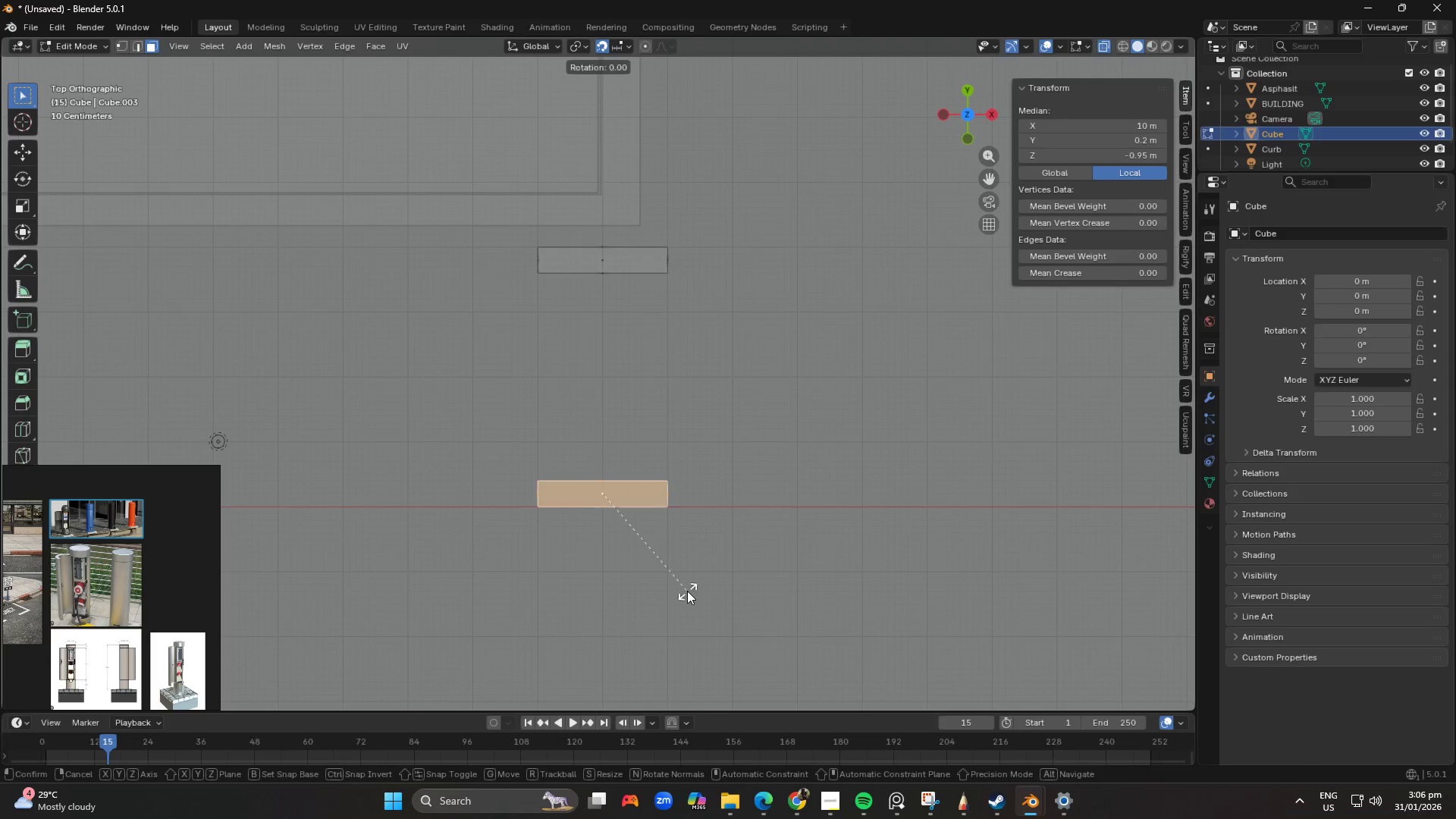 
key(Insert)
 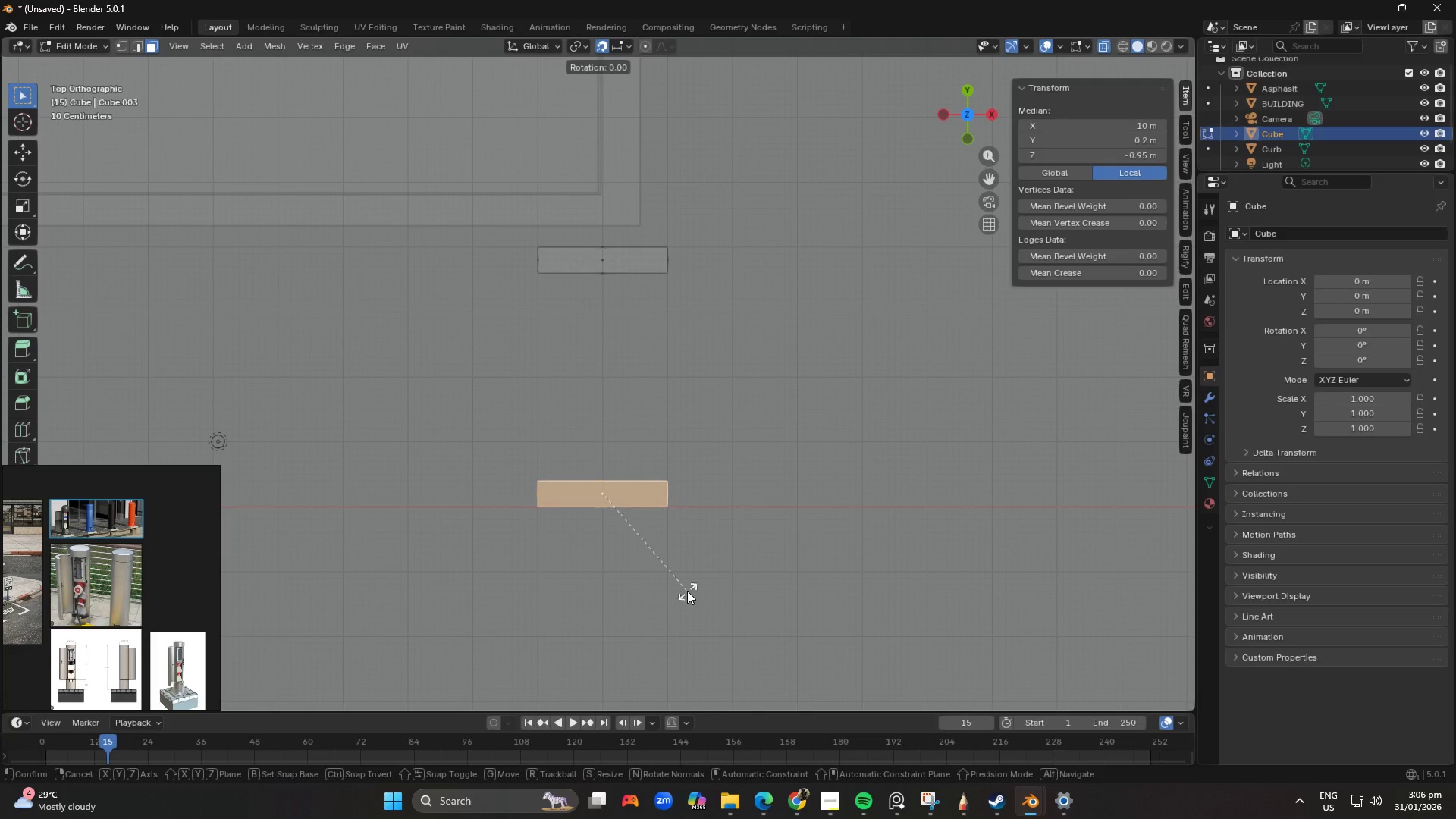 
key(NumpadEnter)
 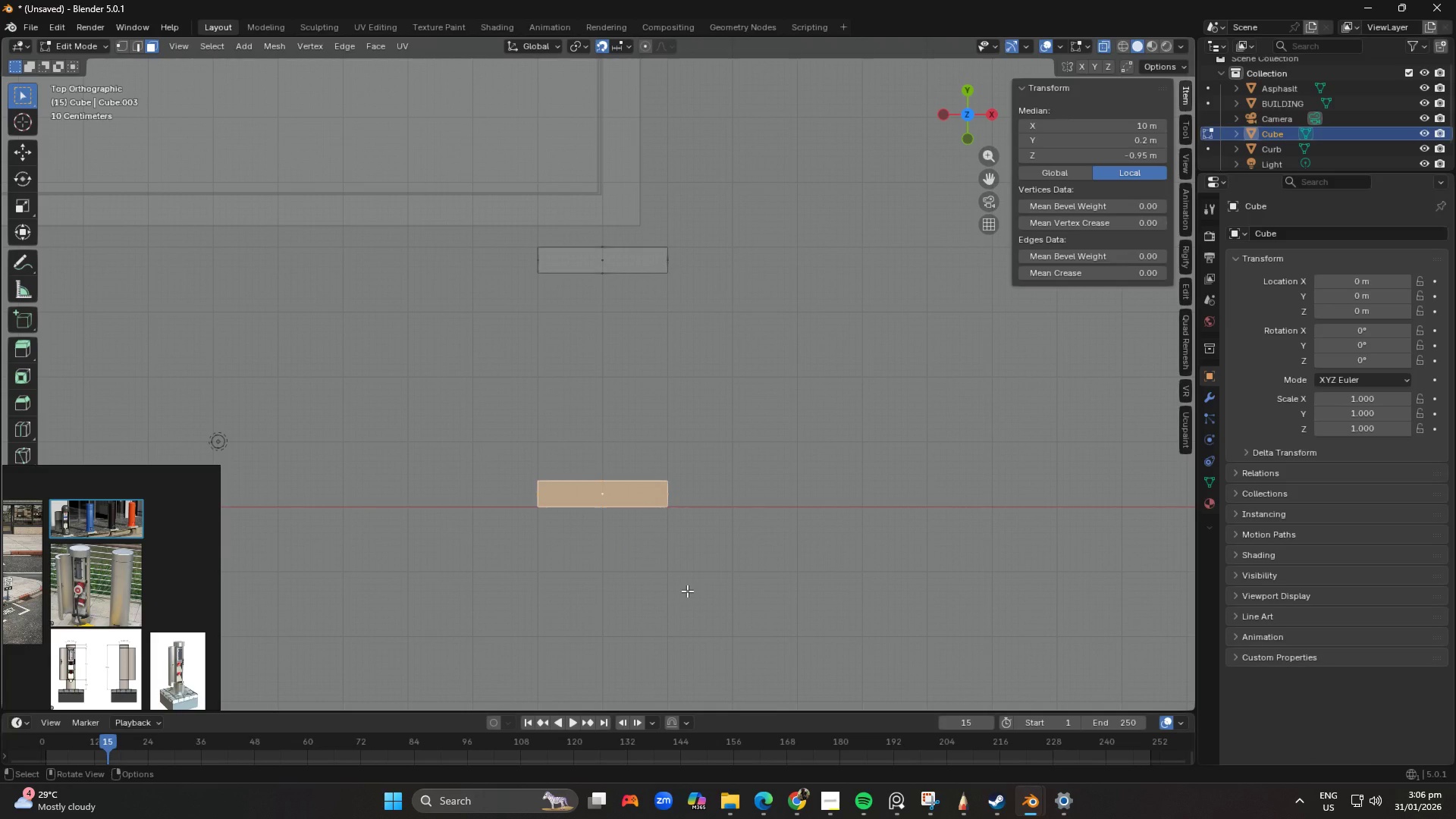 
key(NumLock)
 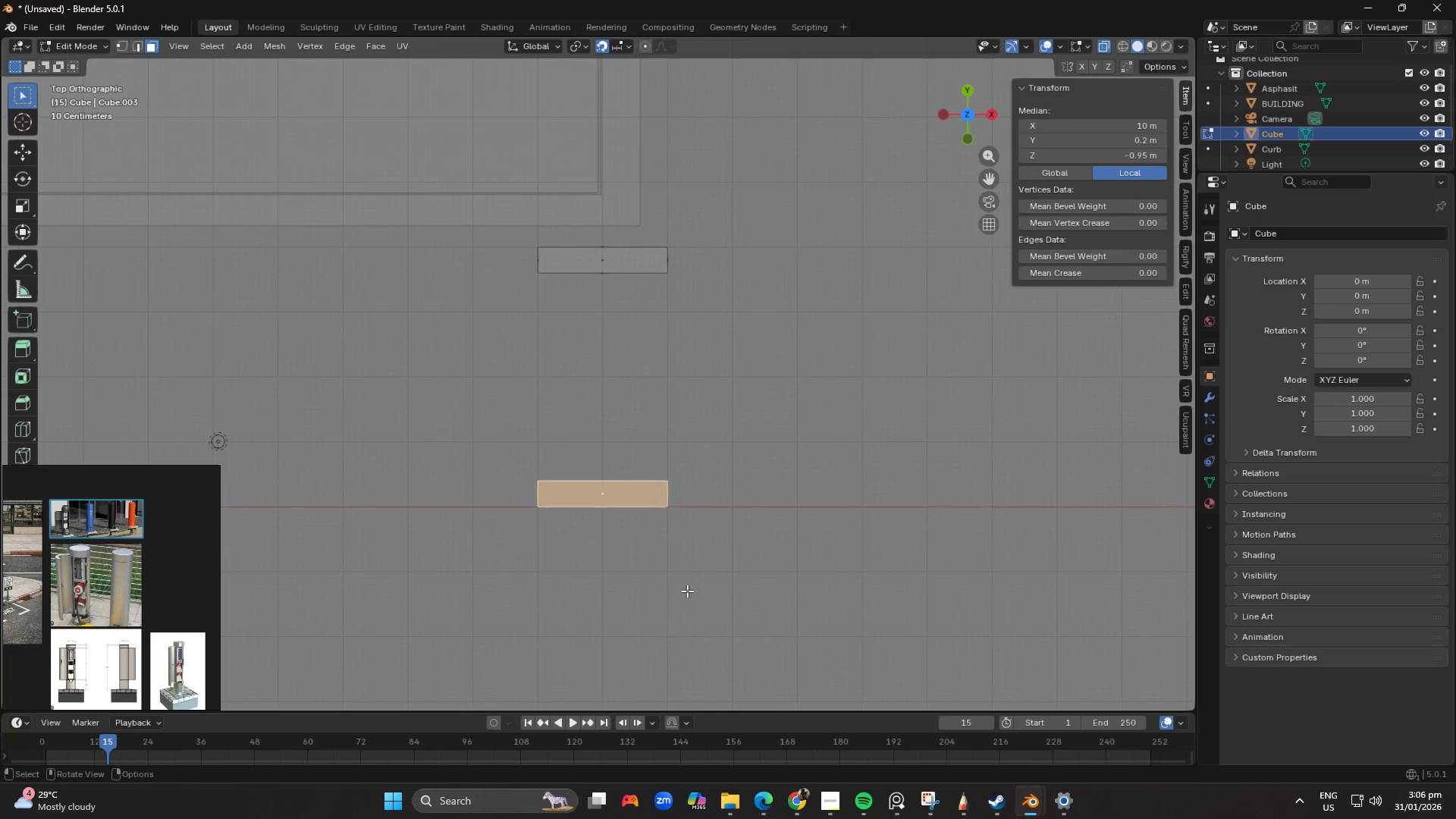 
key(R)
 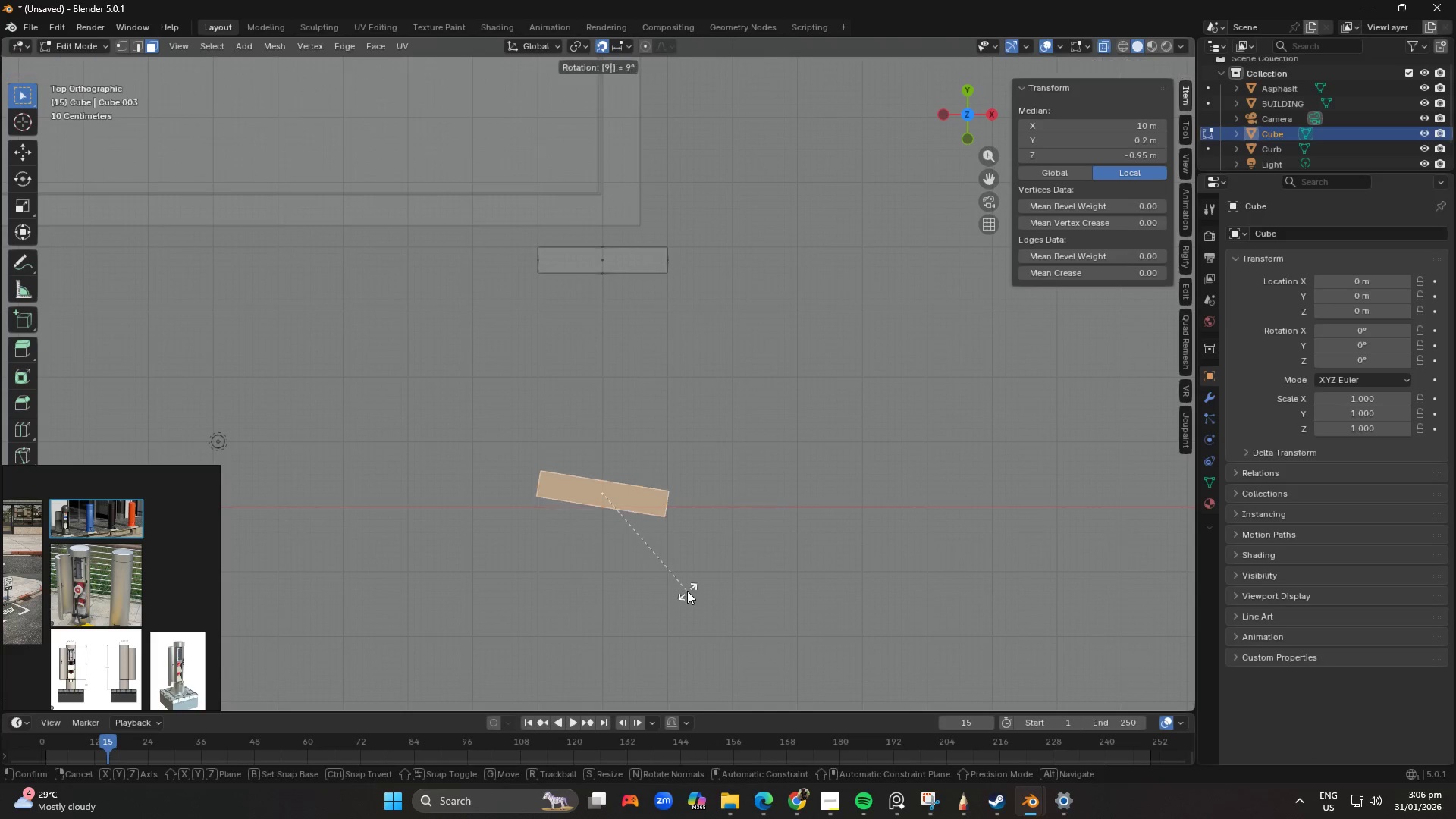 
key(Numpad9)
 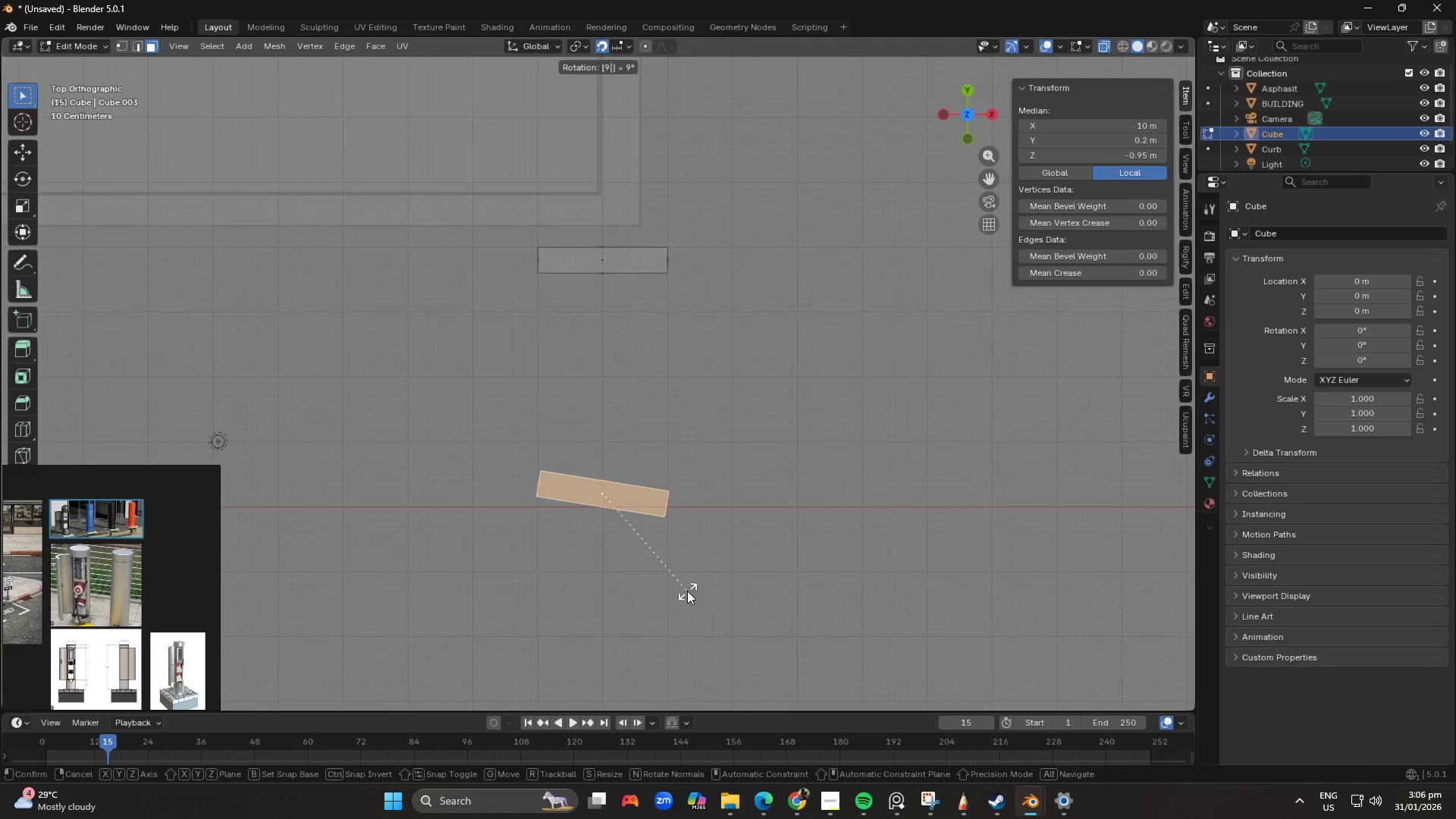 
key(Numpad0)
 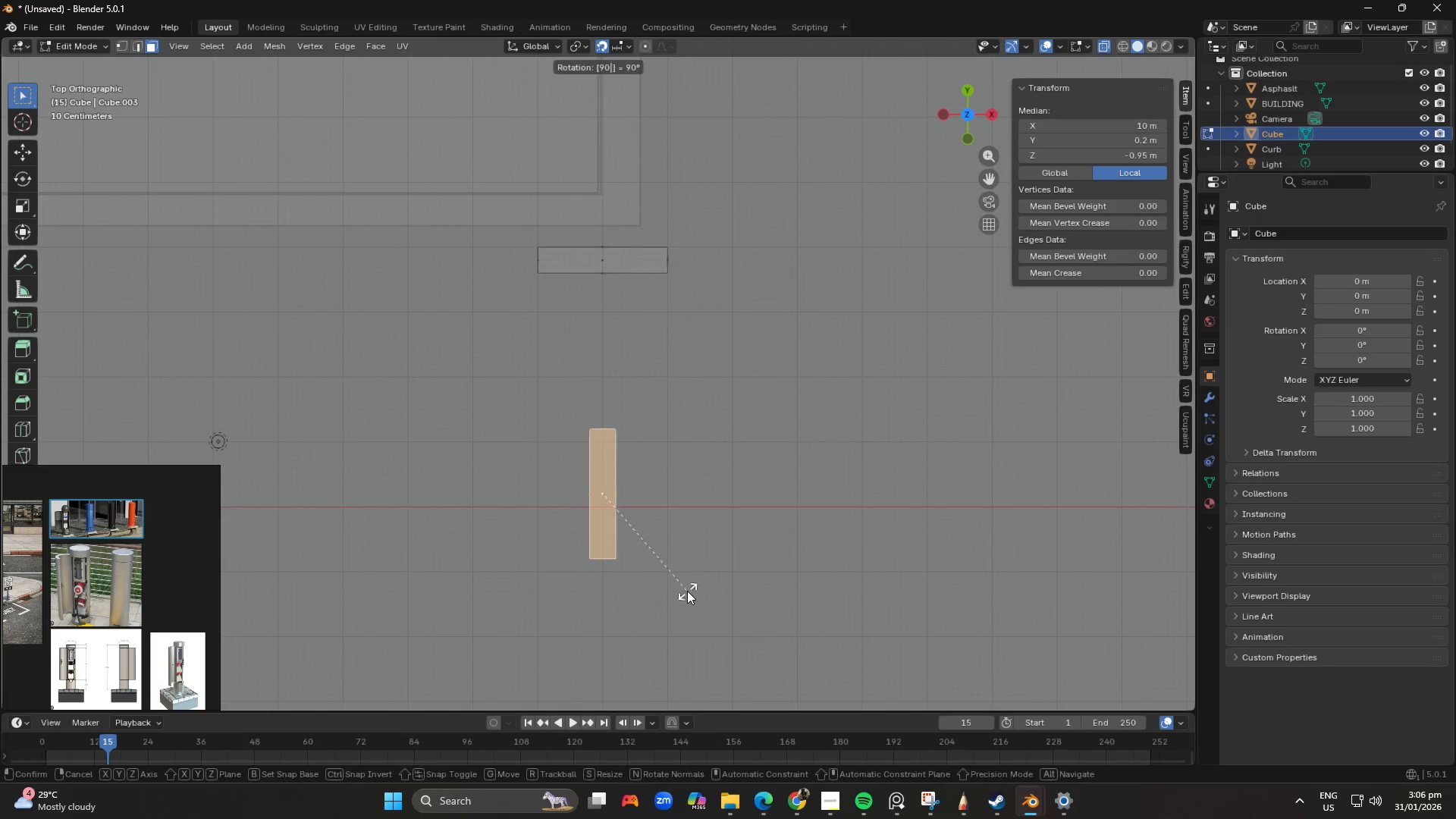 
key(NumpadEnter)
 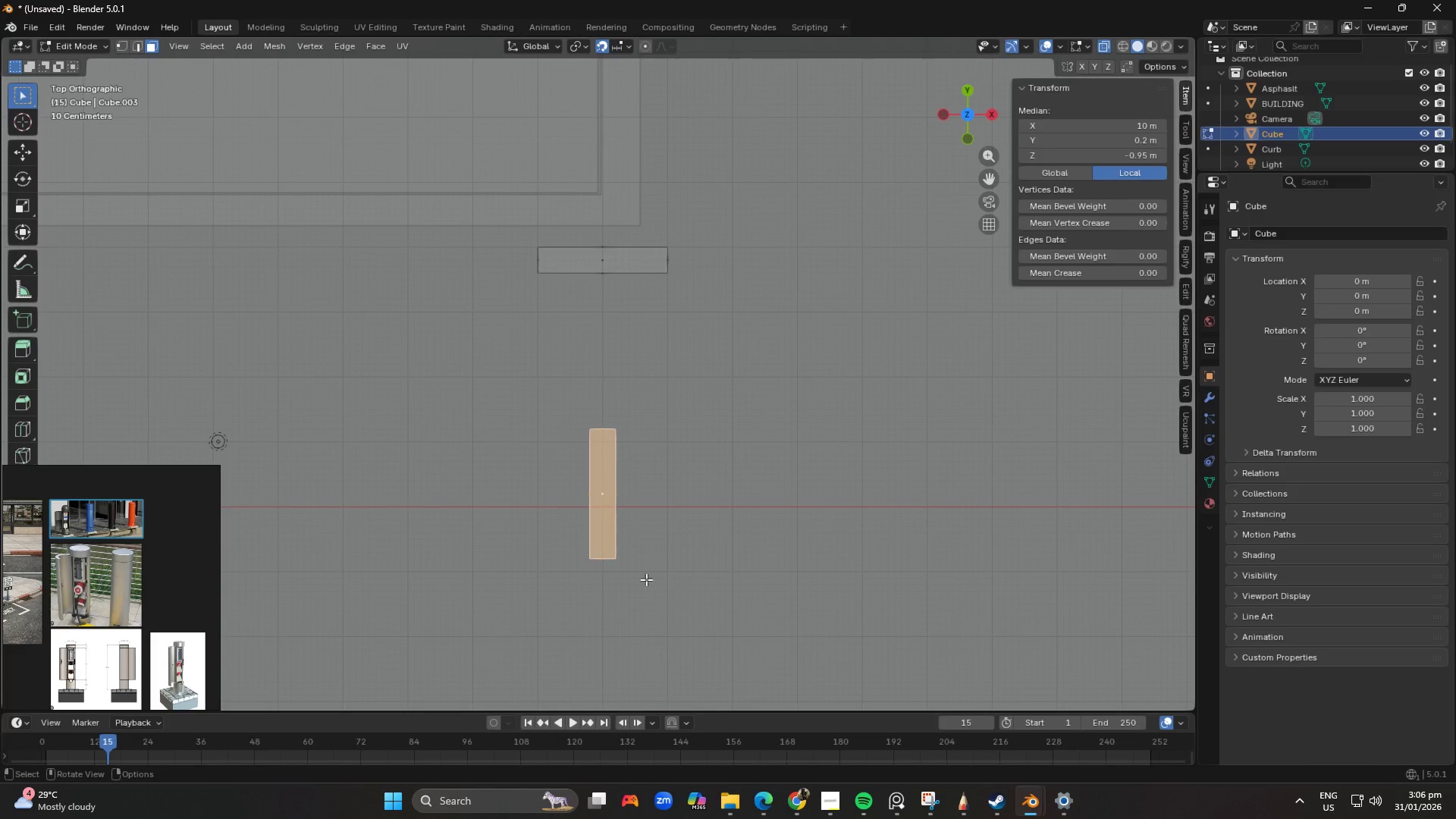 
type(gx)
 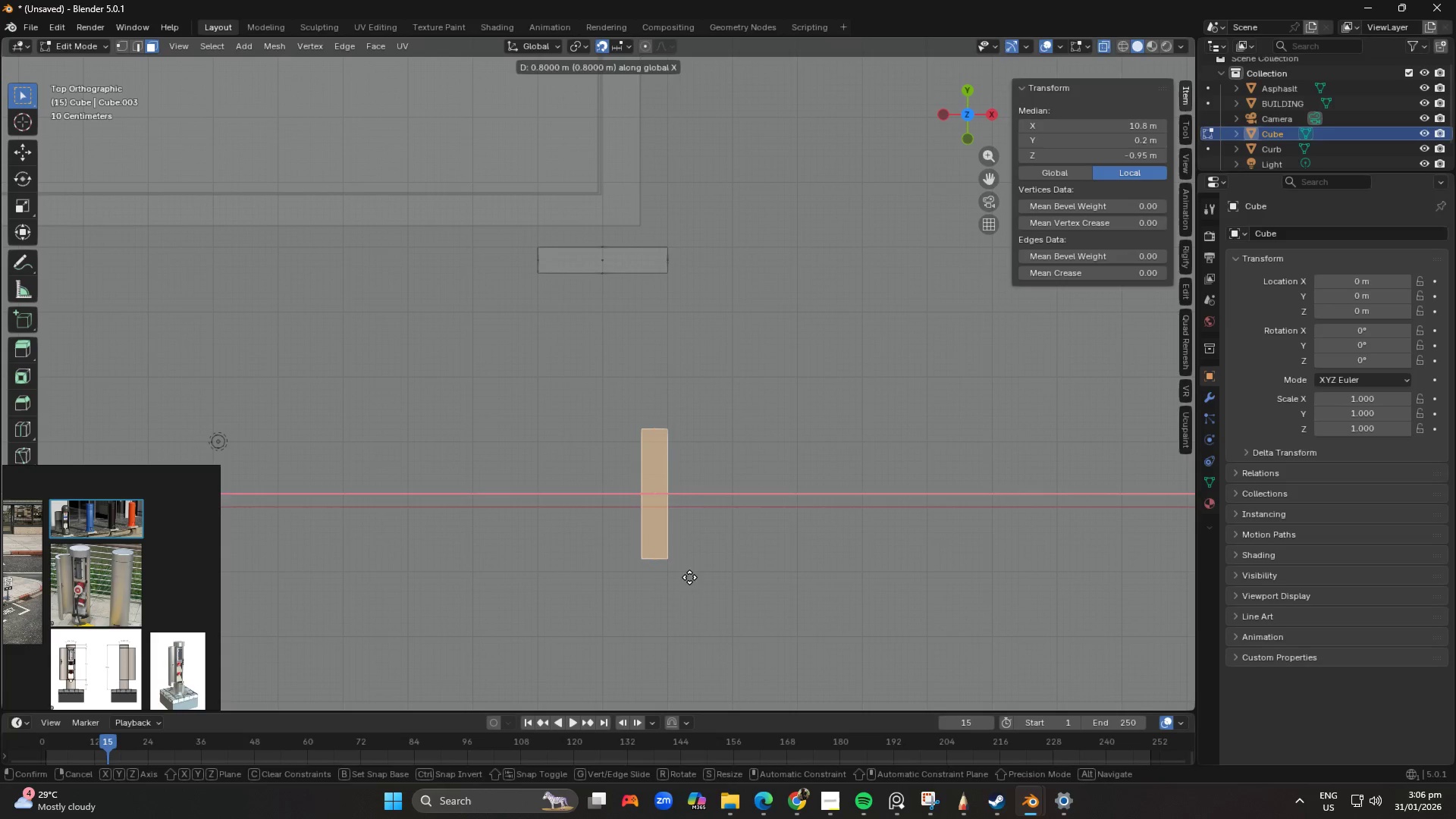 
key(Shift+ShiftLeft)
 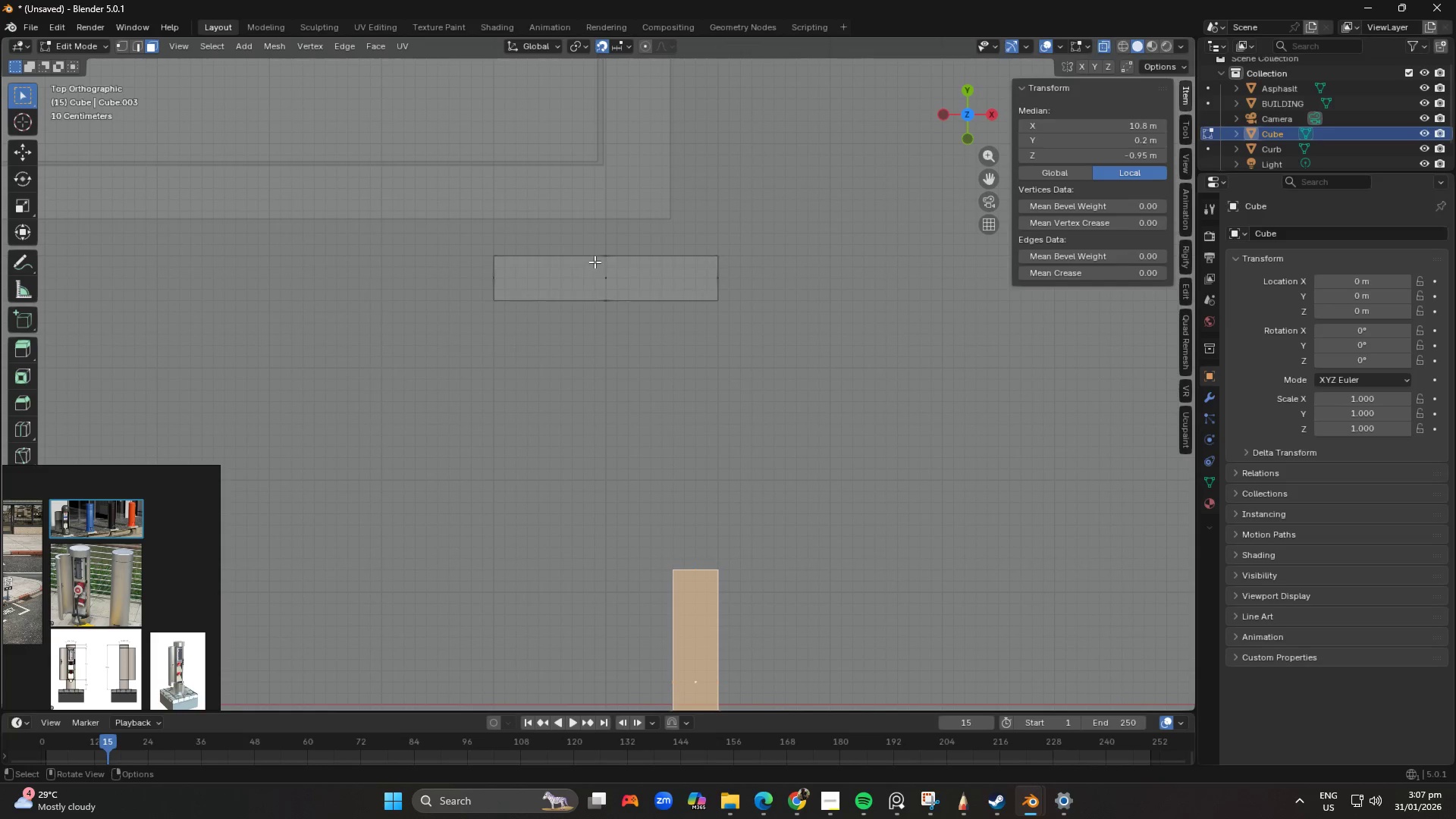 
scroll: coordinate [617, 333], scroll_direction: up, amount: 3.0
 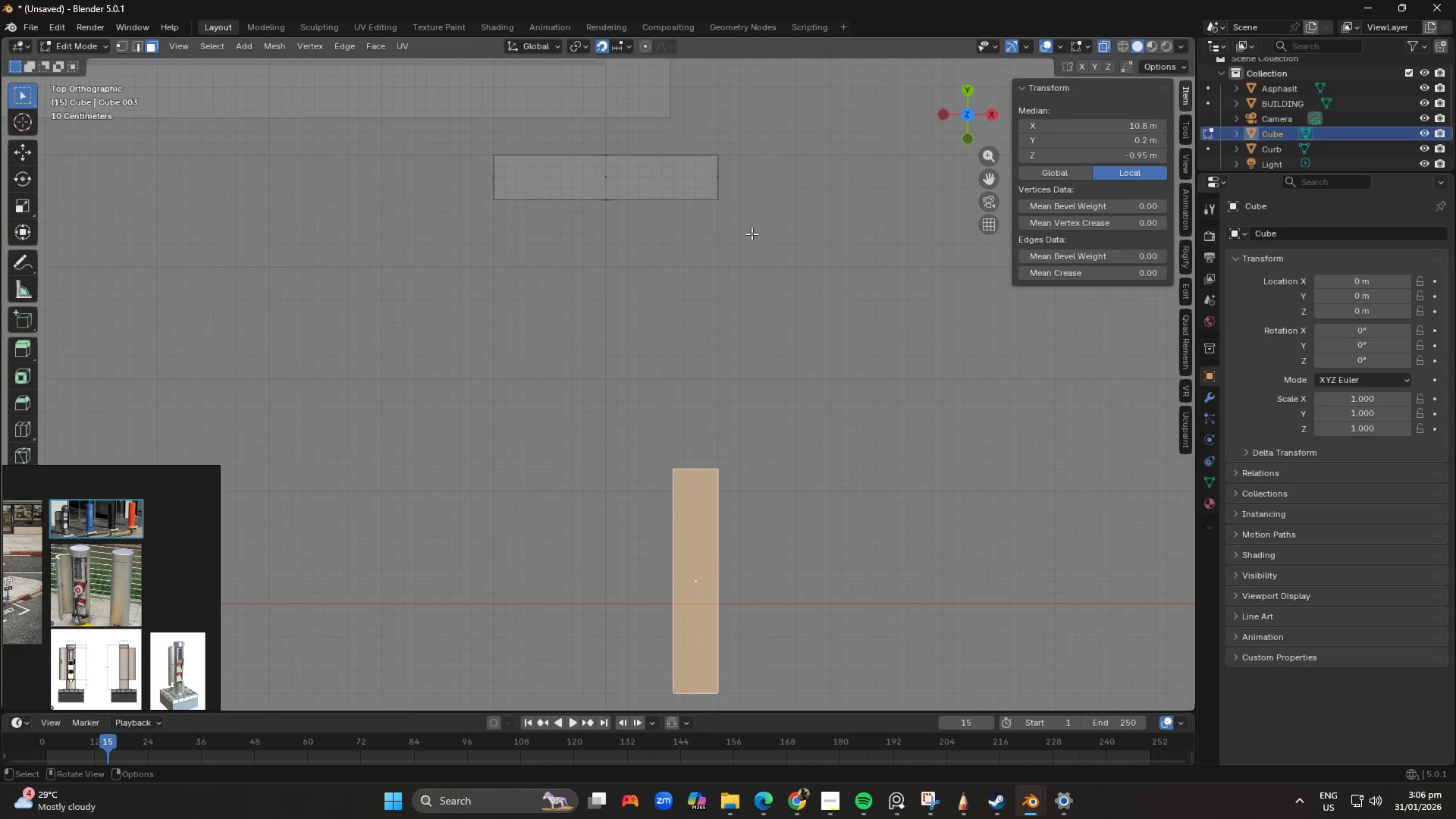 
left_click([595, 259])
 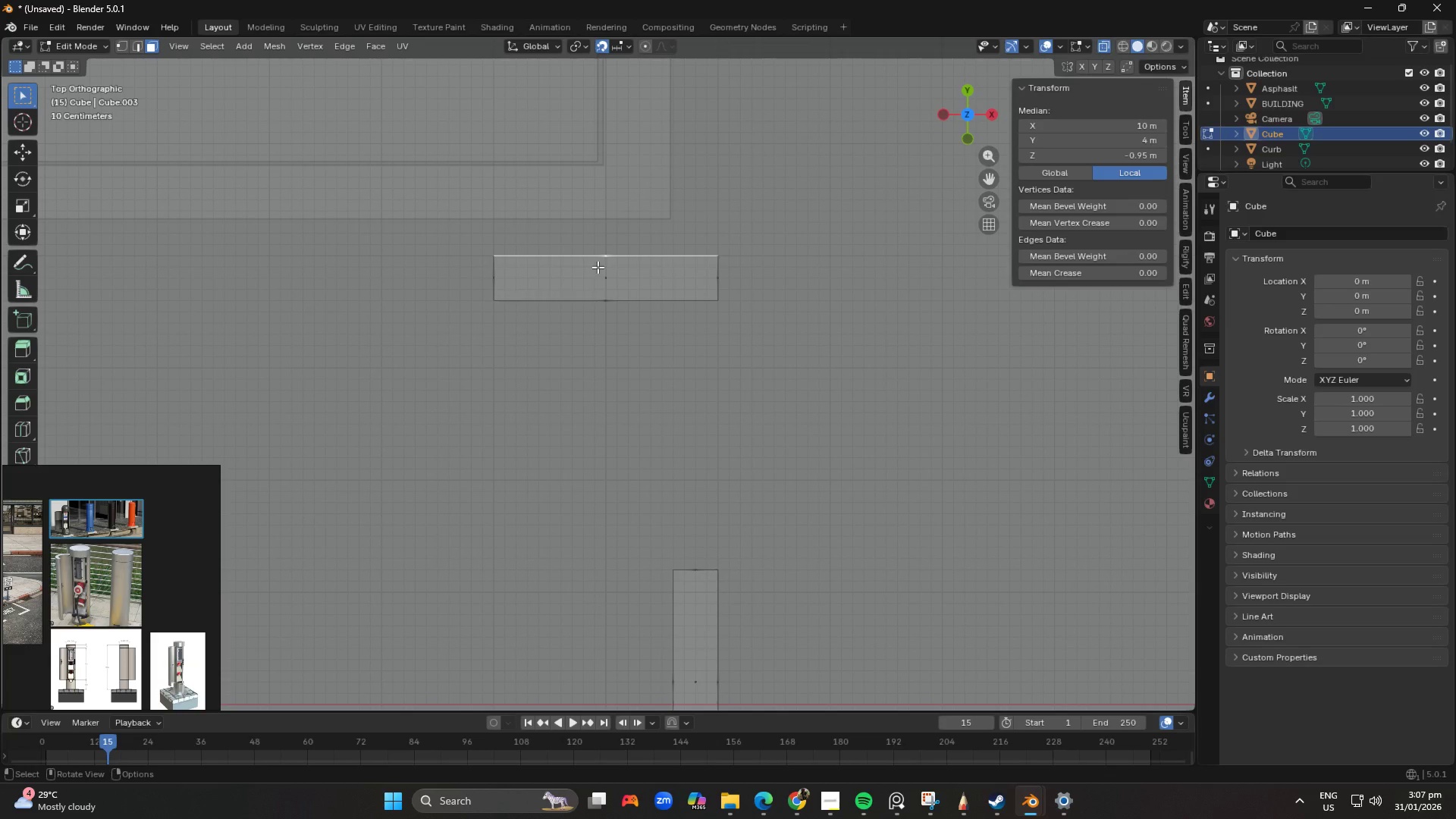 
key(Control+R)
 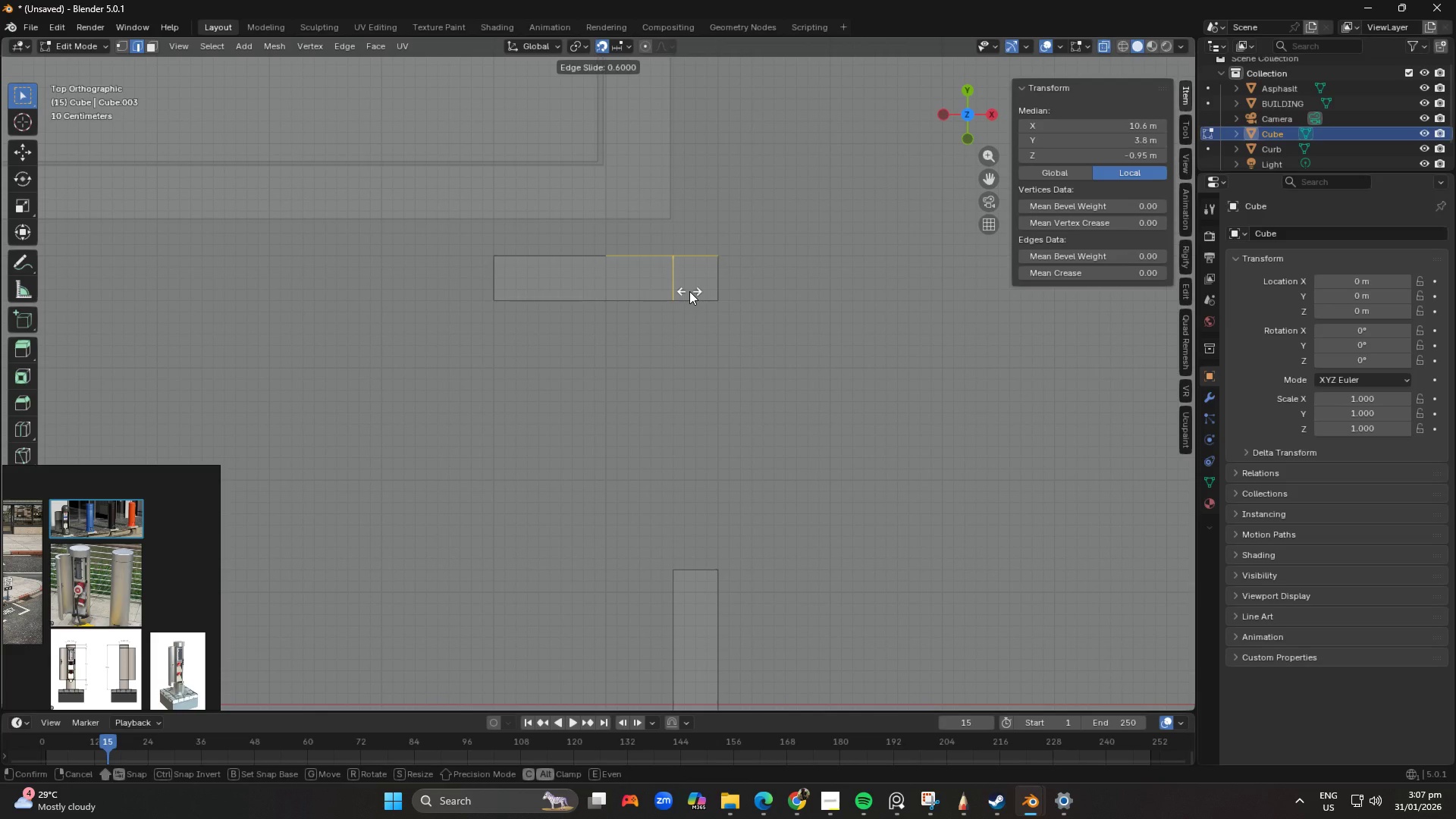 
left_click([689, 291])
 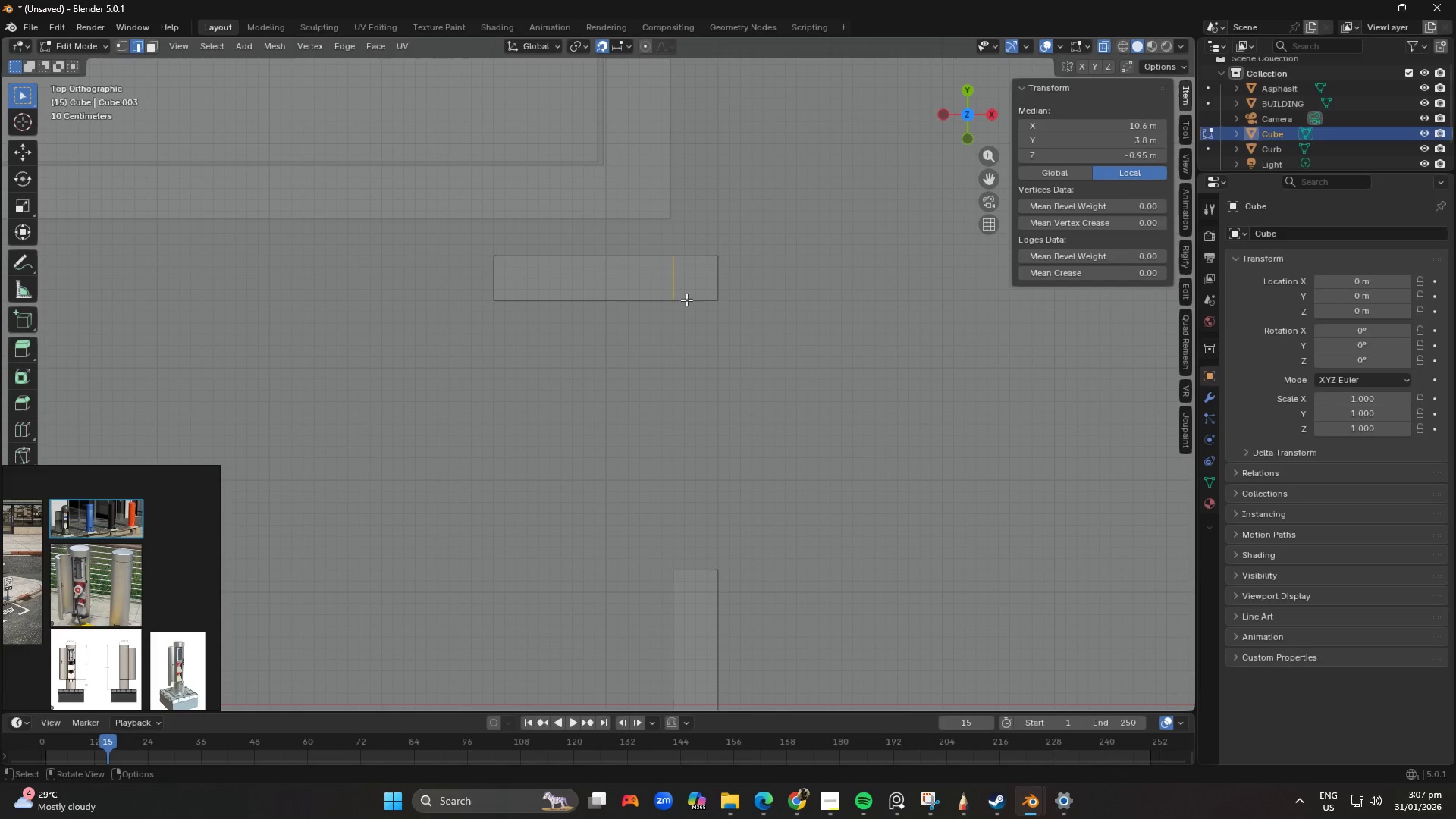 
key(3)
 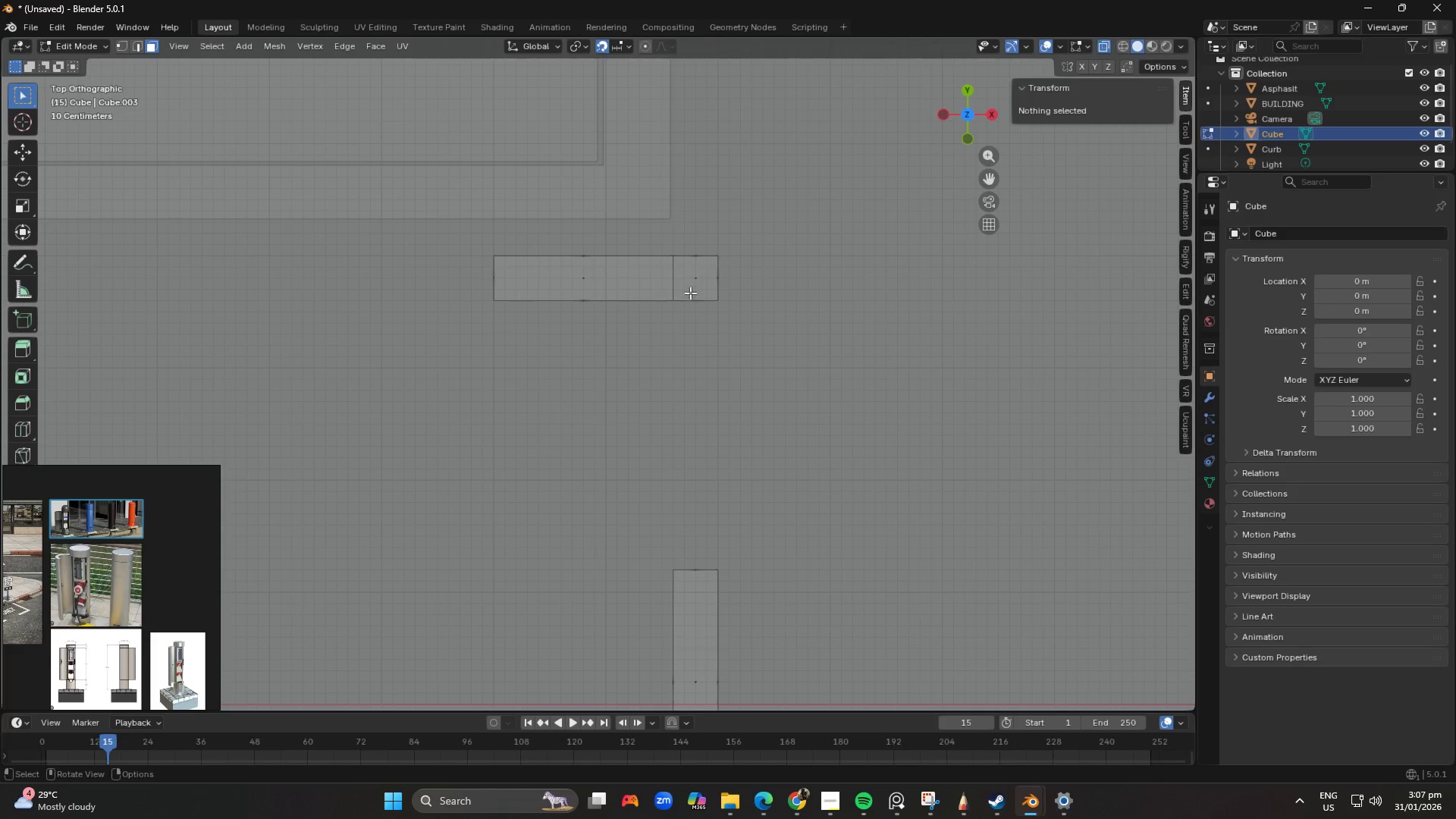 
left_click_drag(start_coordinate=[690, 293], to_coordinate=[704, 326])
 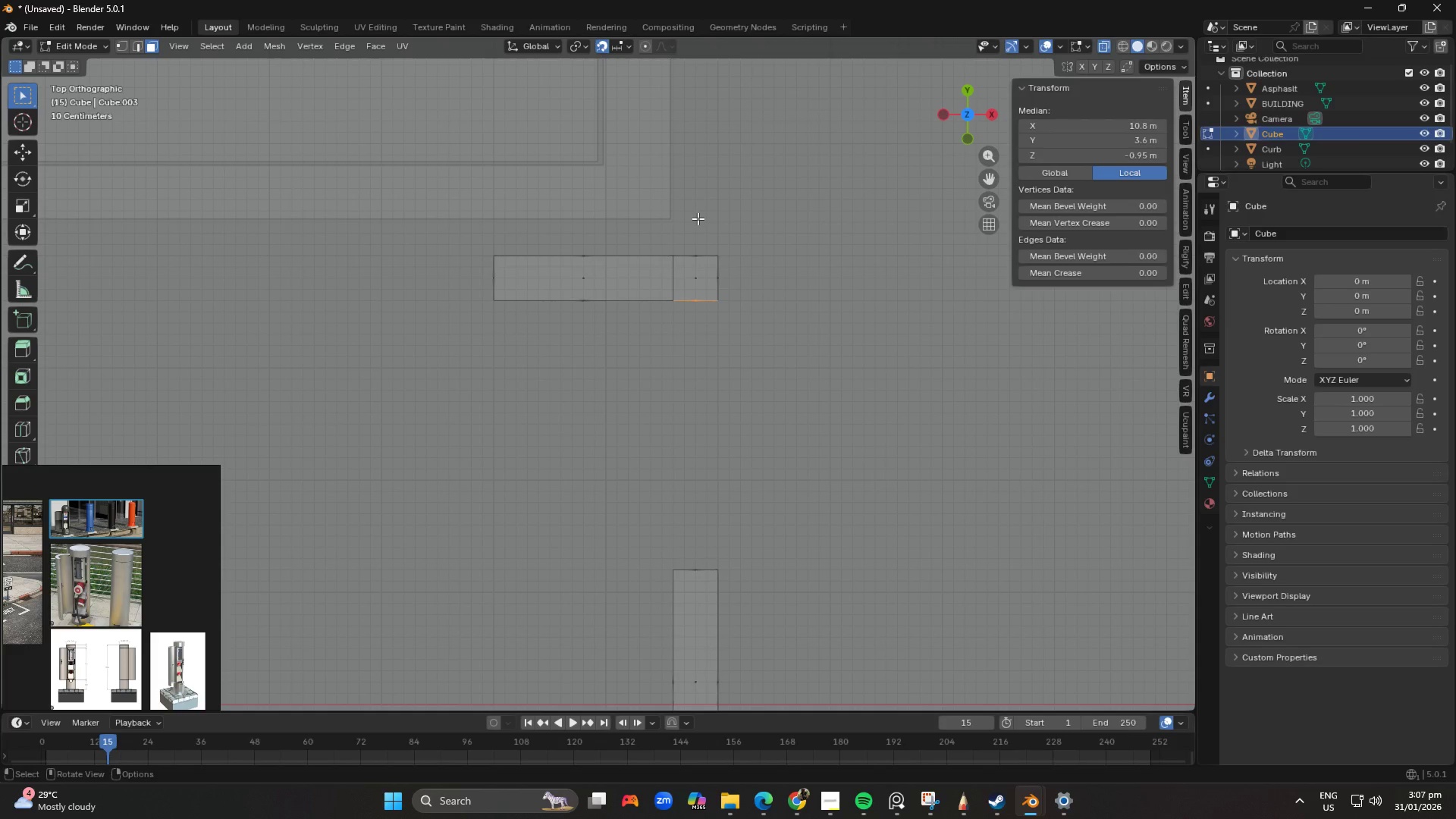 
key(E)
 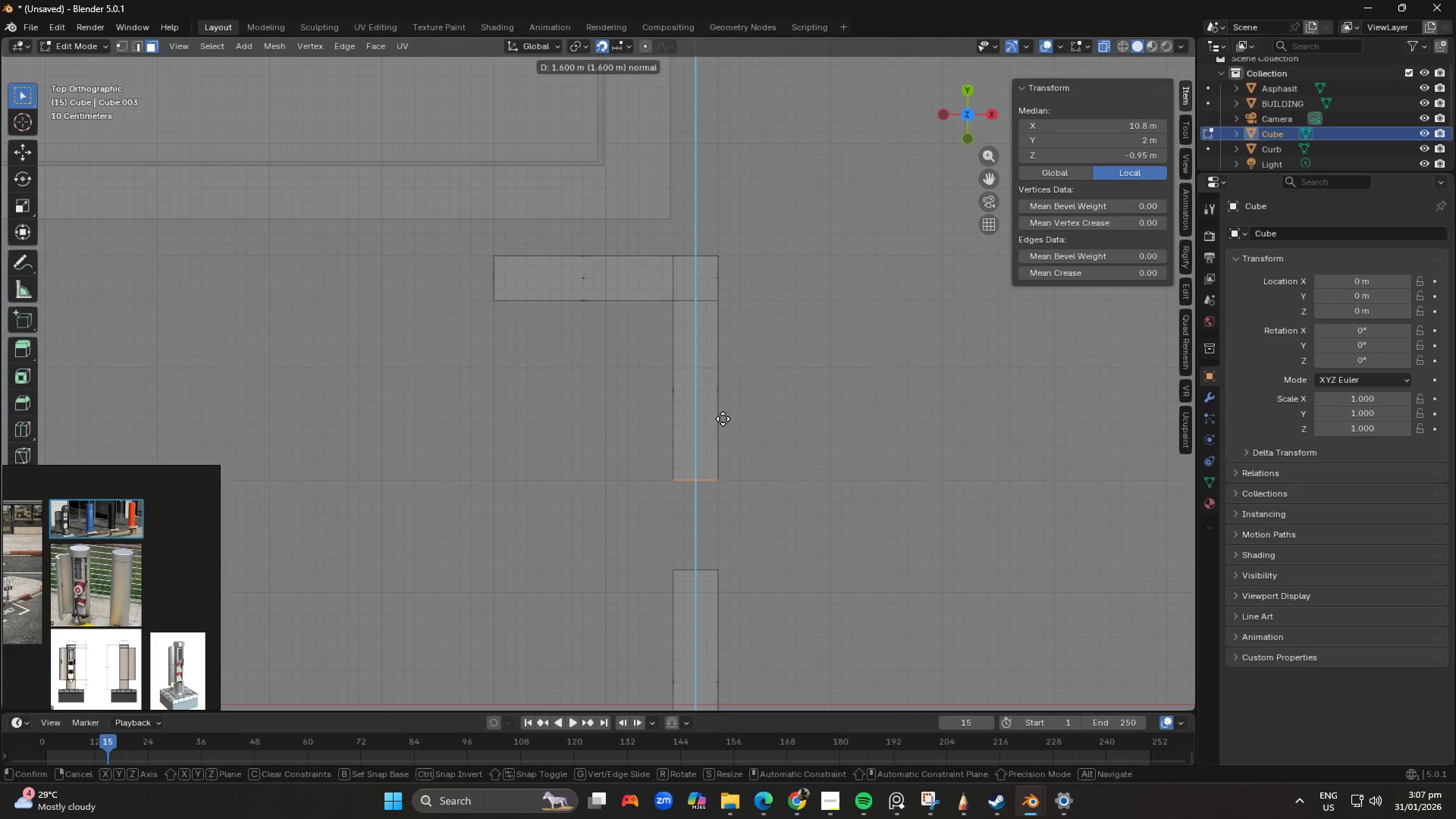 
left_click([723, 418])
 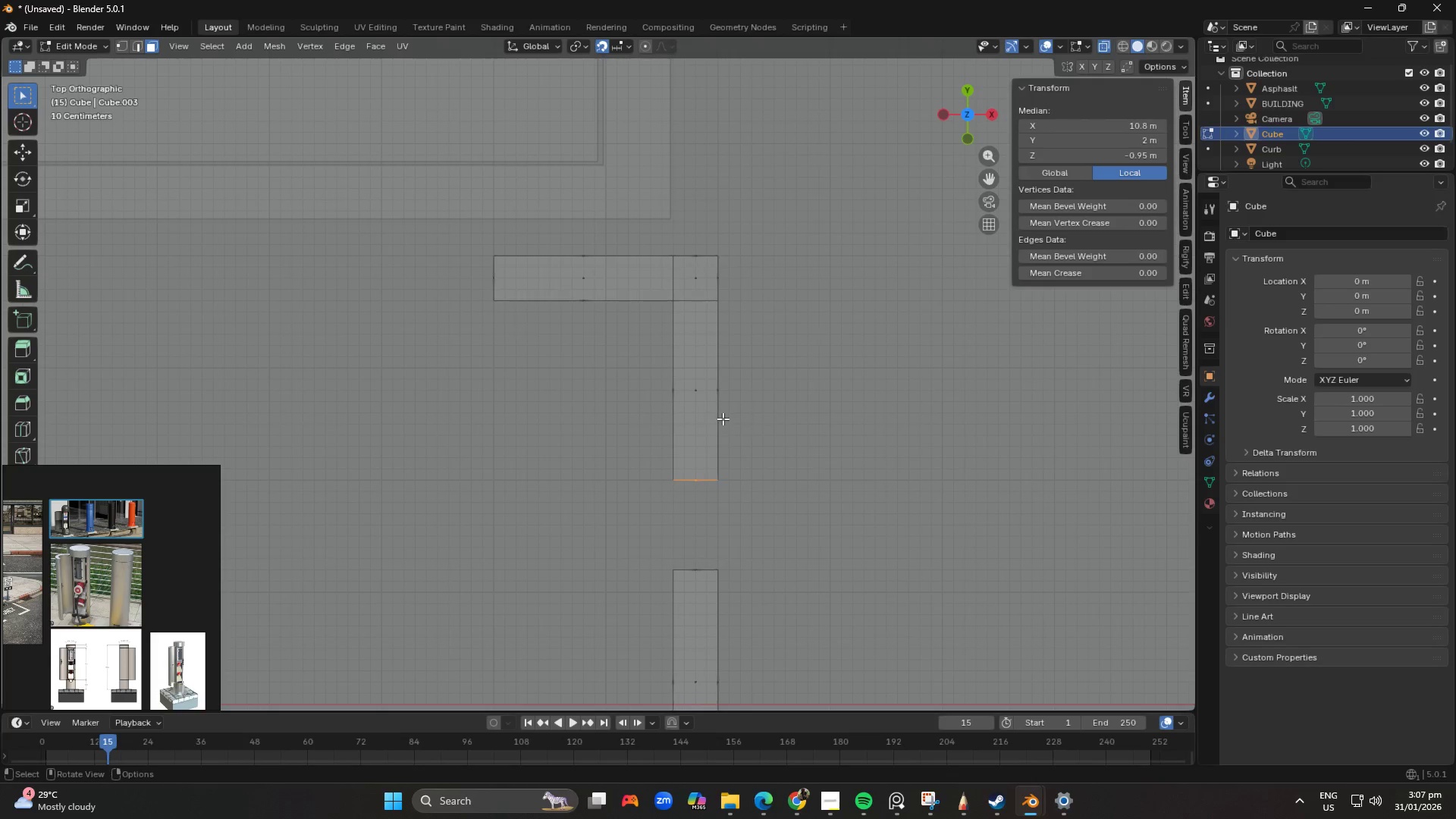 
key(Shift+ShiftLeft)
 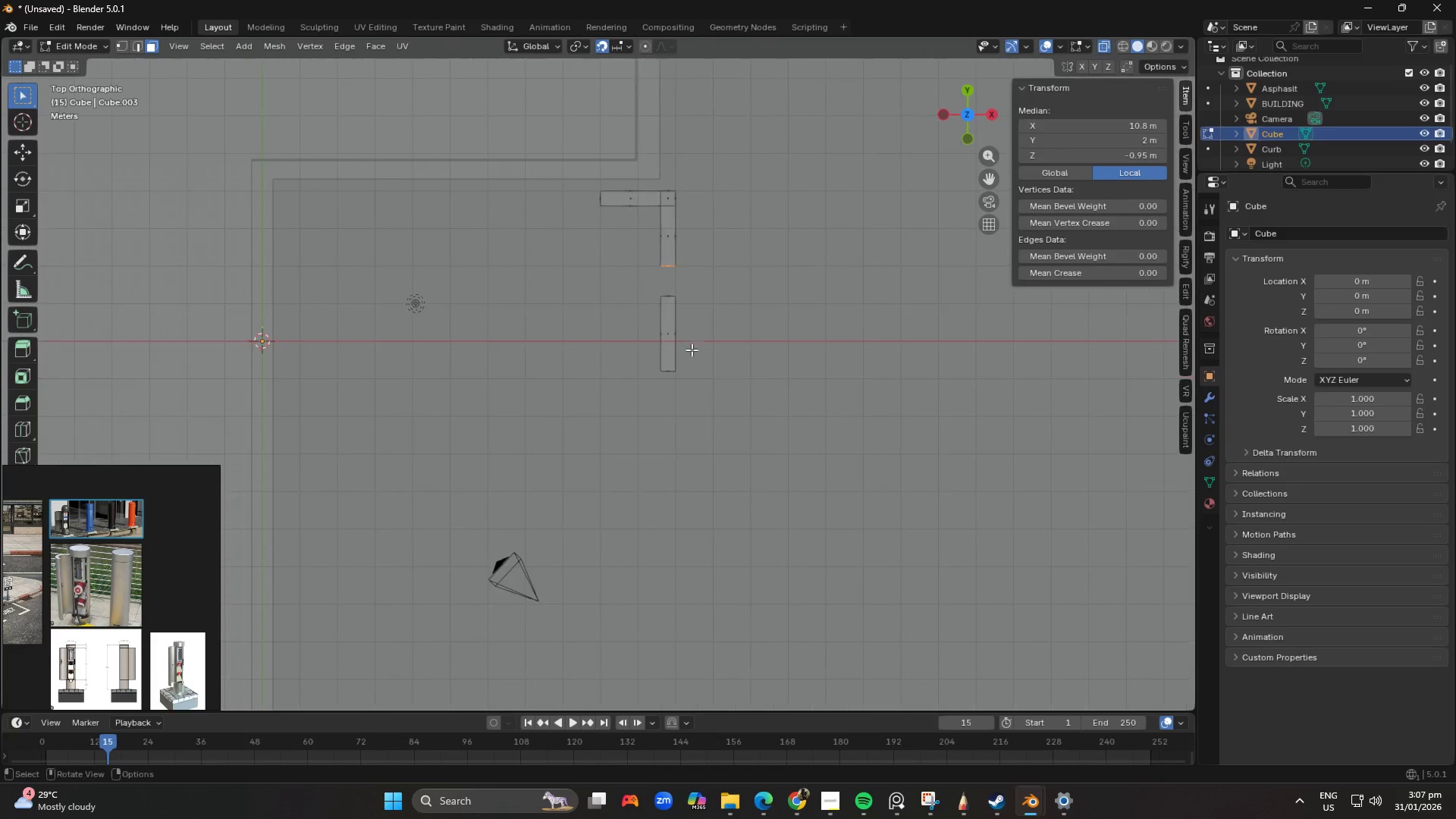 
scroll: coordinate [691, 347], scroll_direction: down, amount: 8.0
 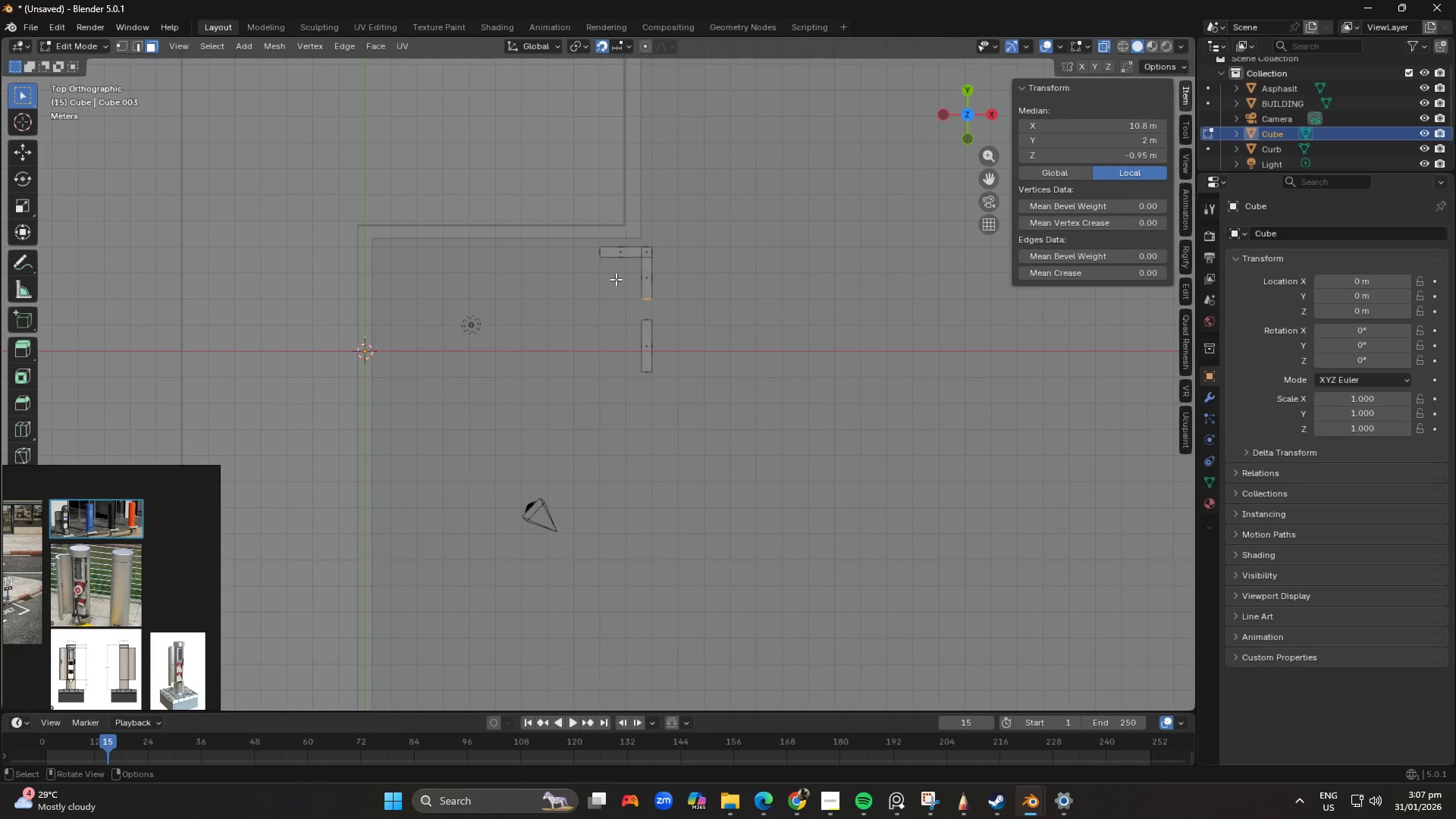 
left_click_drag(start_coordinate=[627, 314], to_coordinate=[694, 447])
 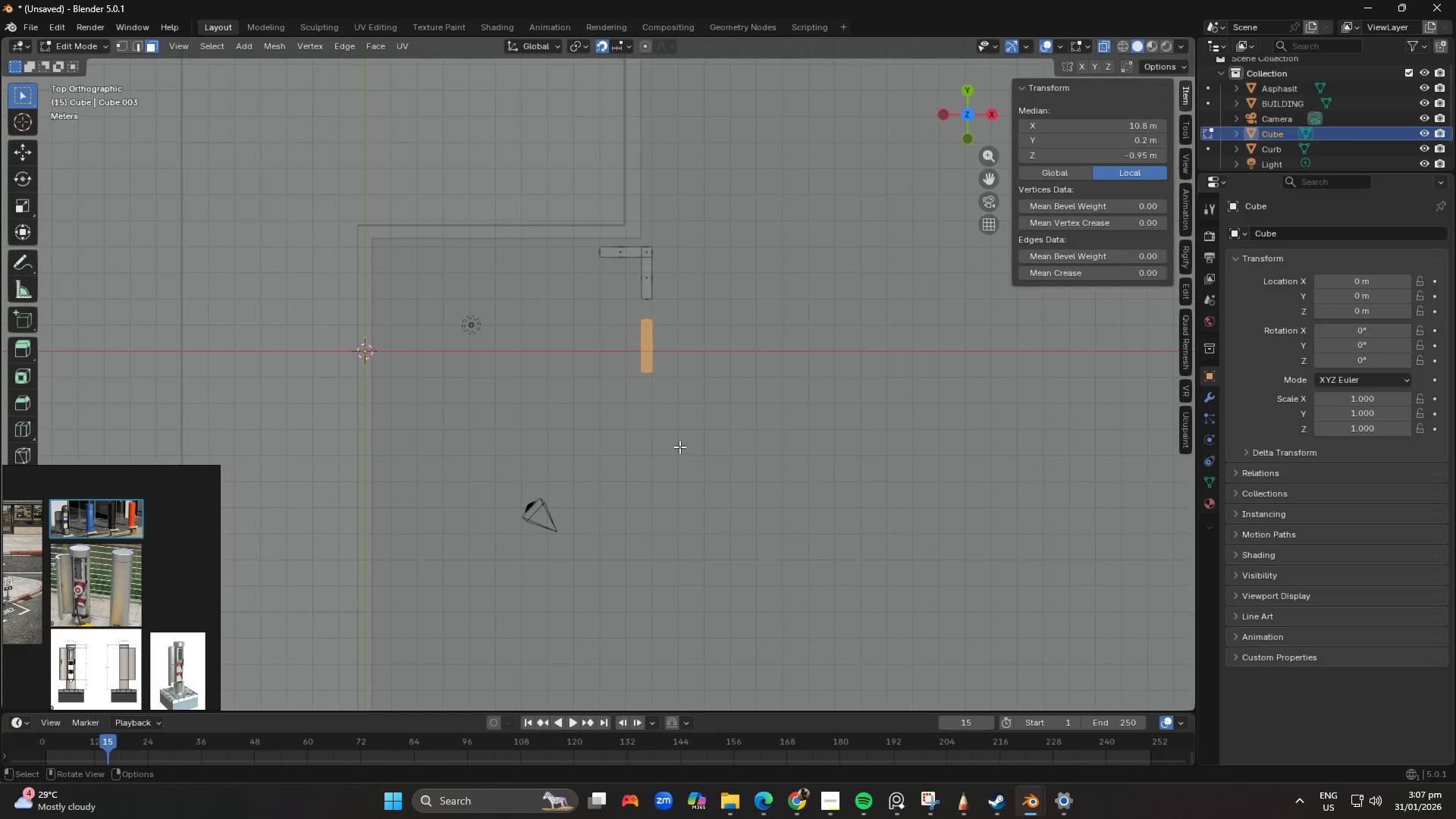 
scroll: coordinate [679, 447], scroll_direction: down, amount: 2.0
 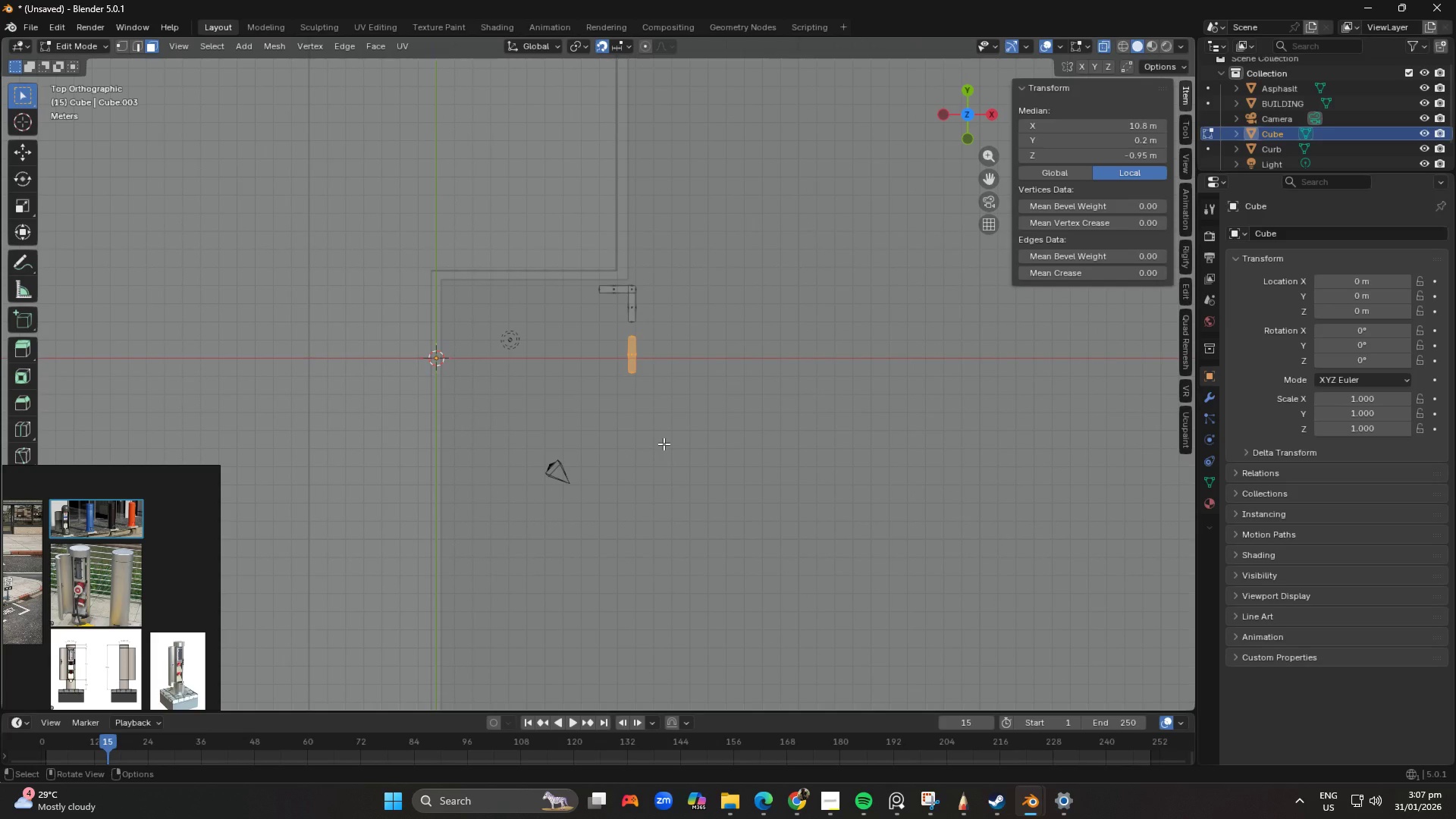 
type(gy)
 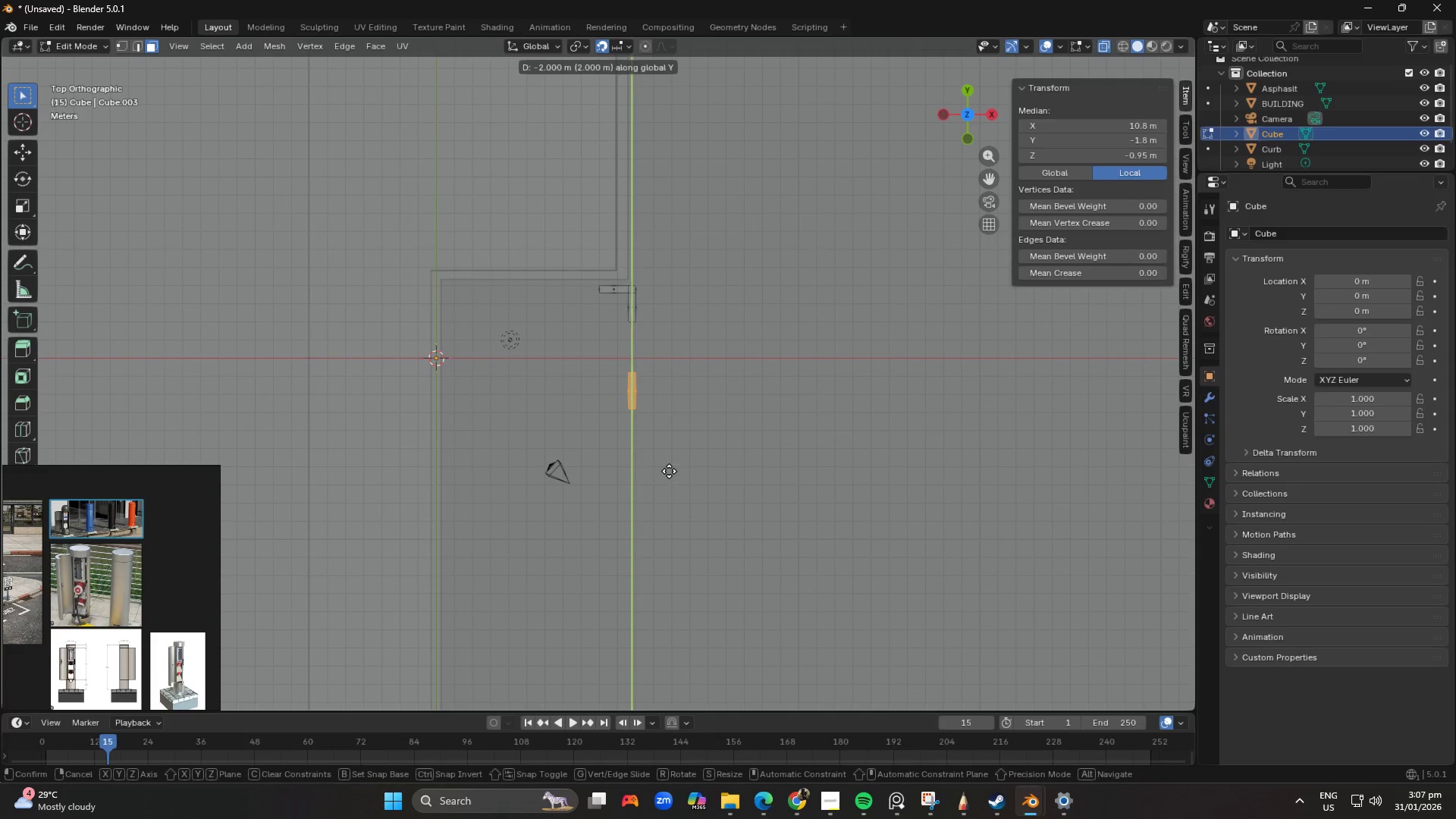 
left_click([669, 471])
 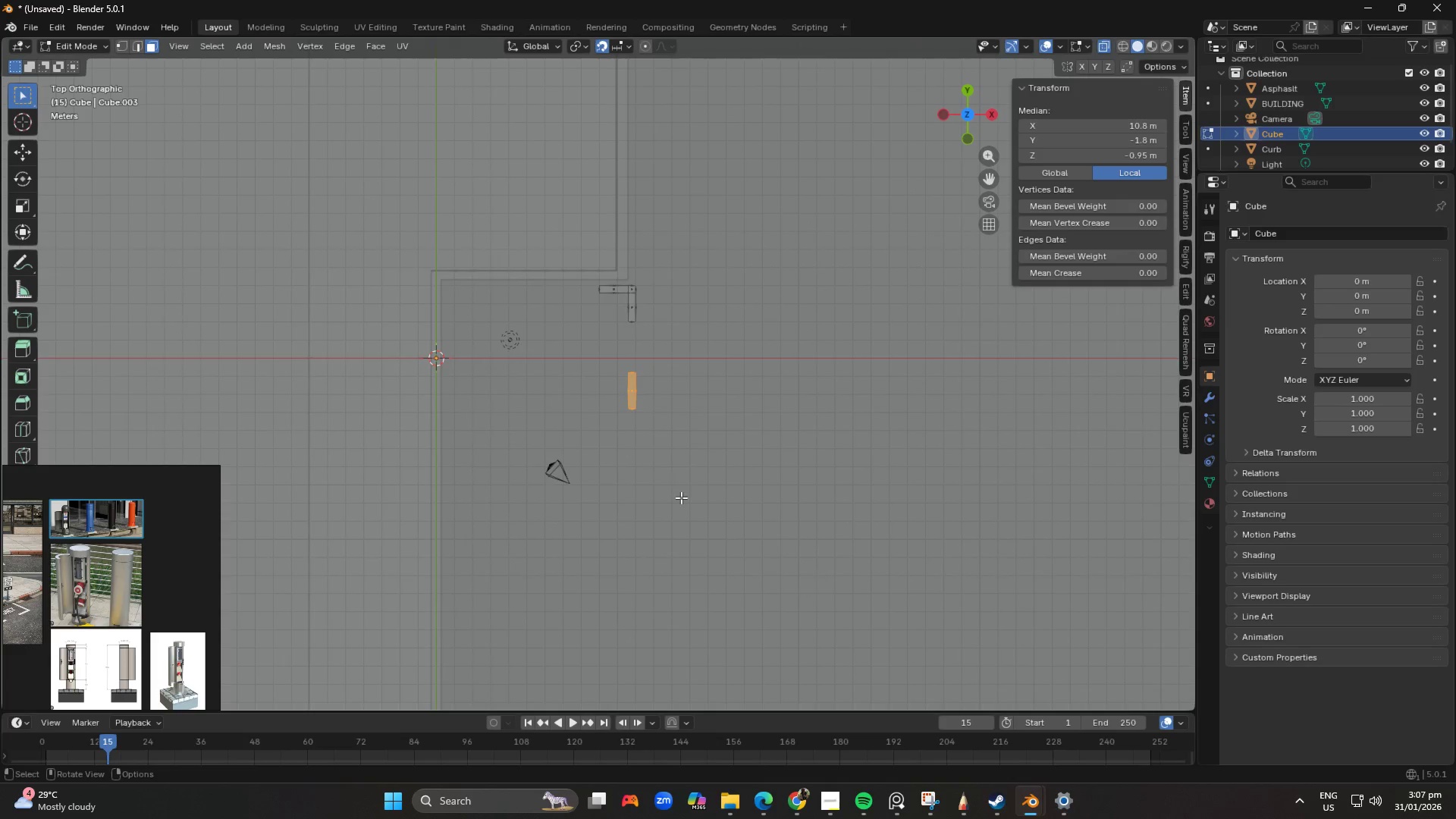 
key(Shift+ShiftLeft)
 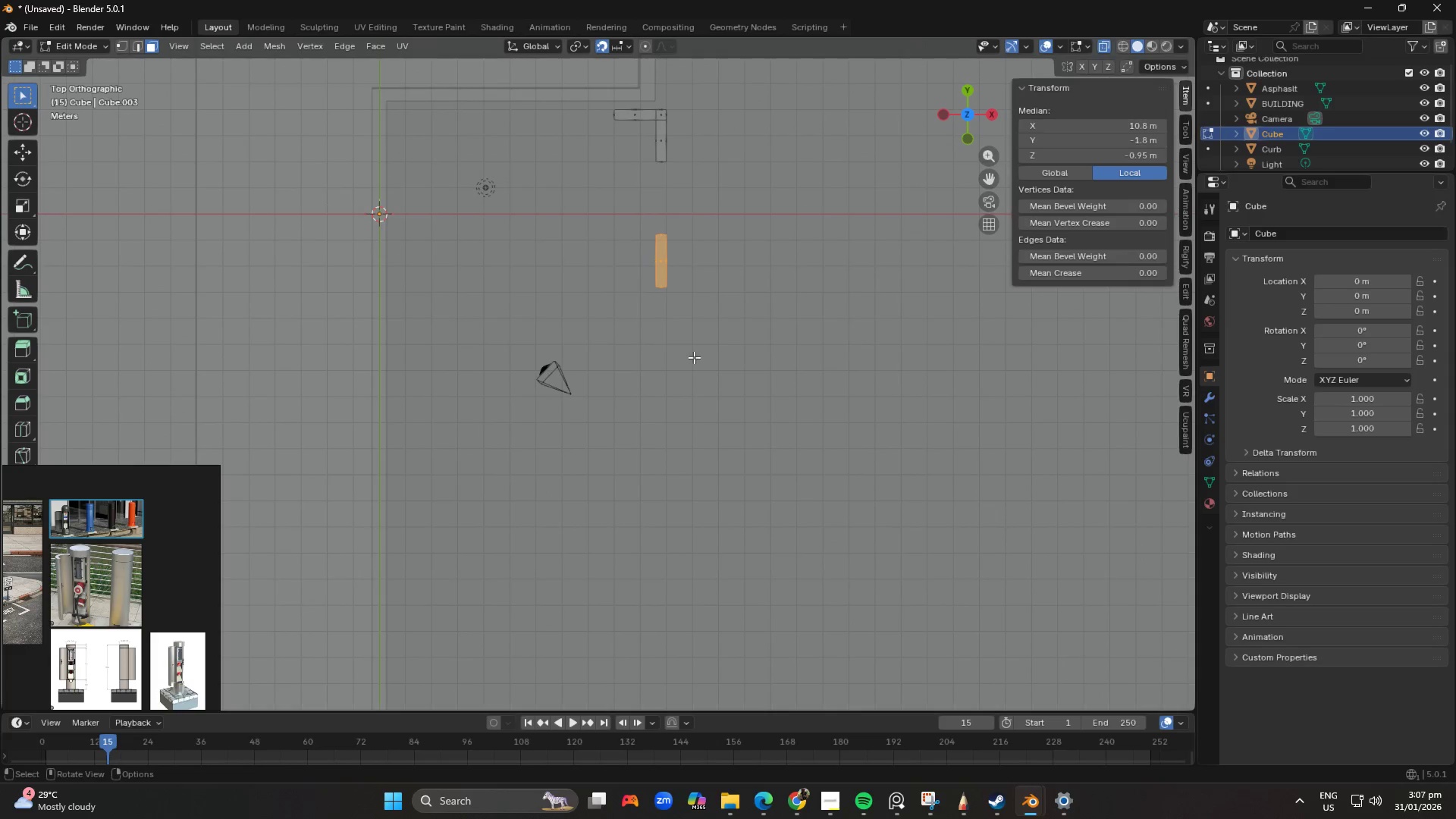 
scroll: coordinate [681, 497], scroll_direction: up, amount: 2.0
 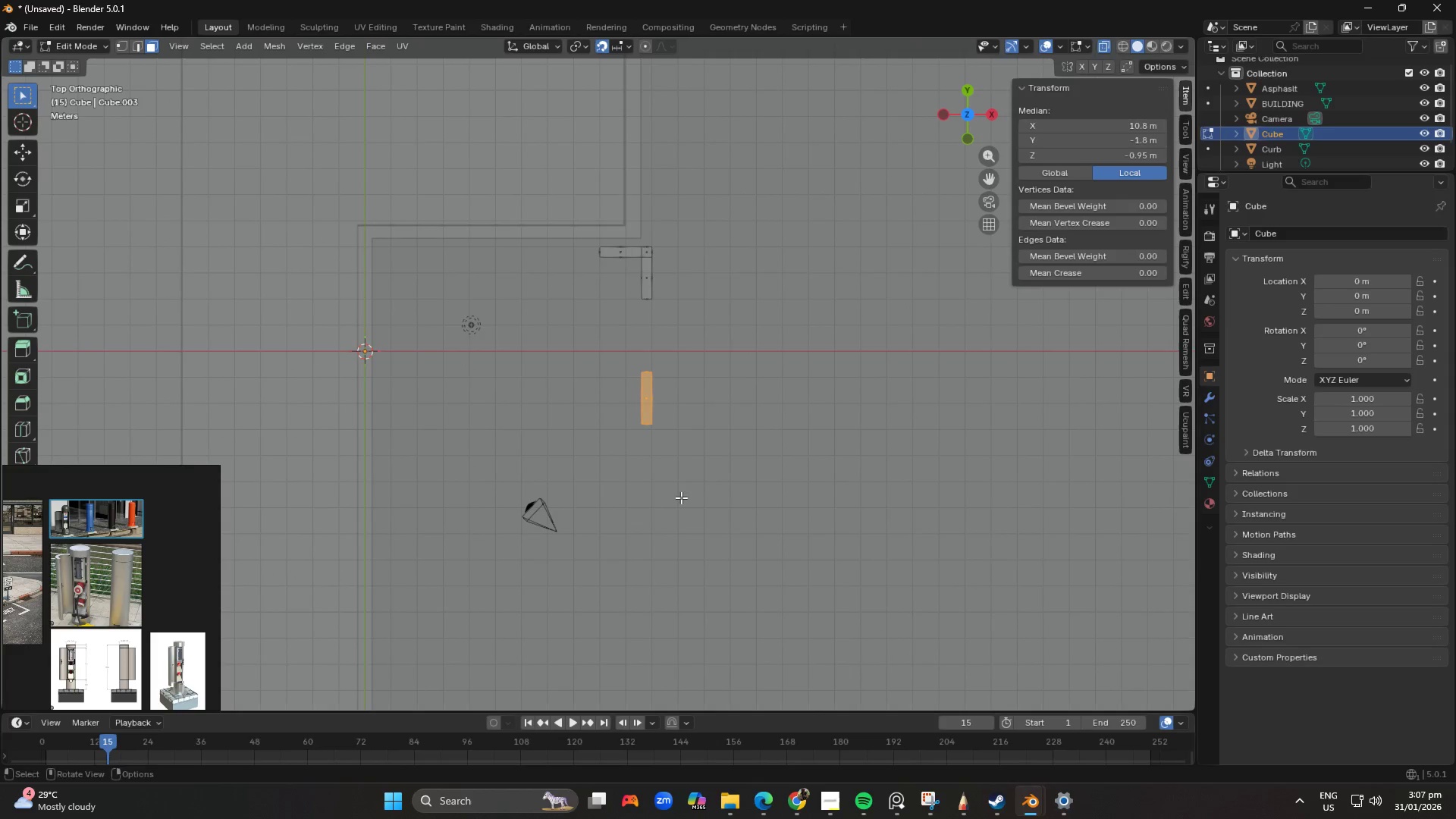 
scroll: coordinate [694, 357], scroll_direction: down, amount: 1.0
 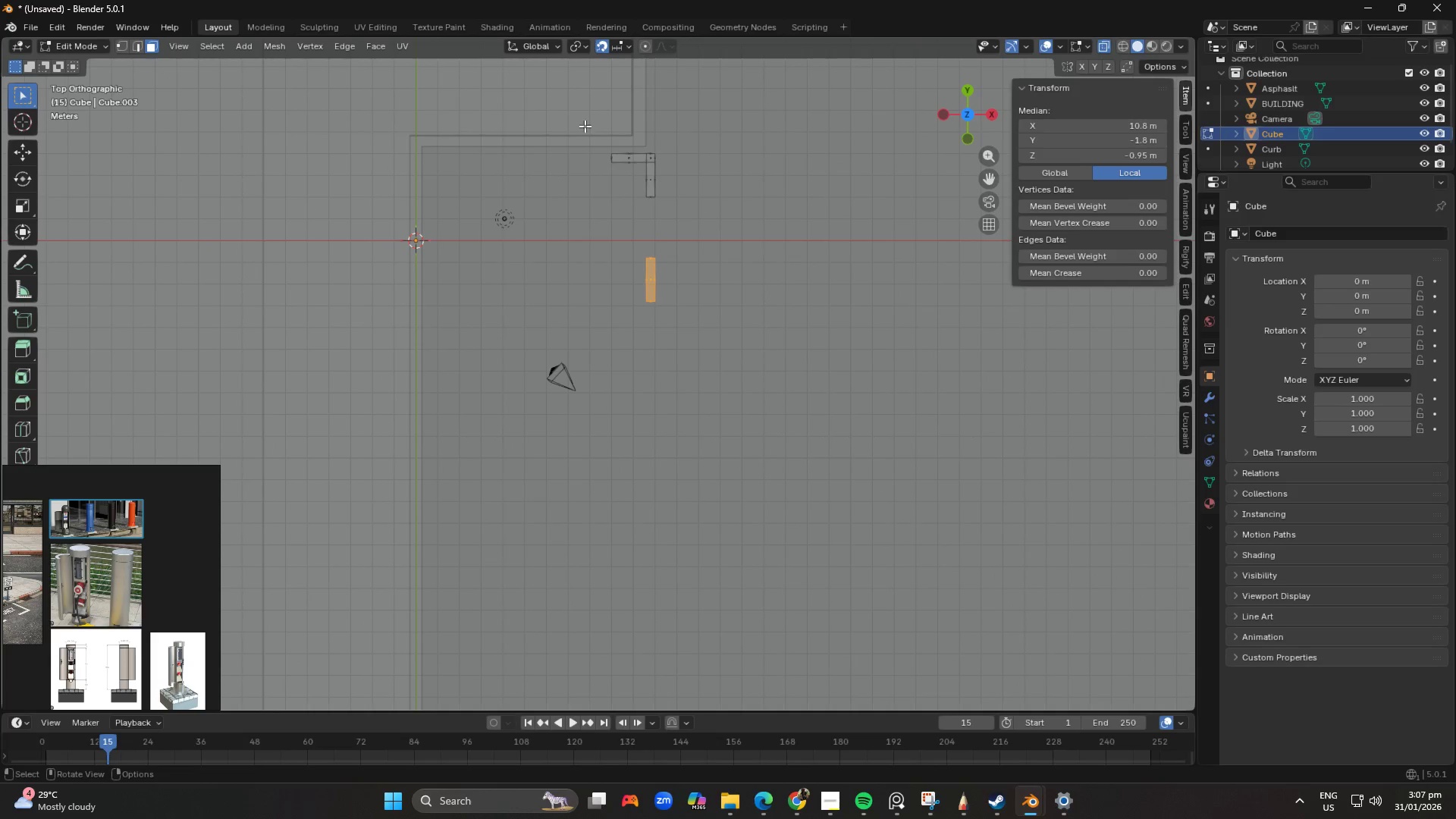 
left_click_drag(start_coordinate=[584, 124], to_coordinate=[759, 367])
 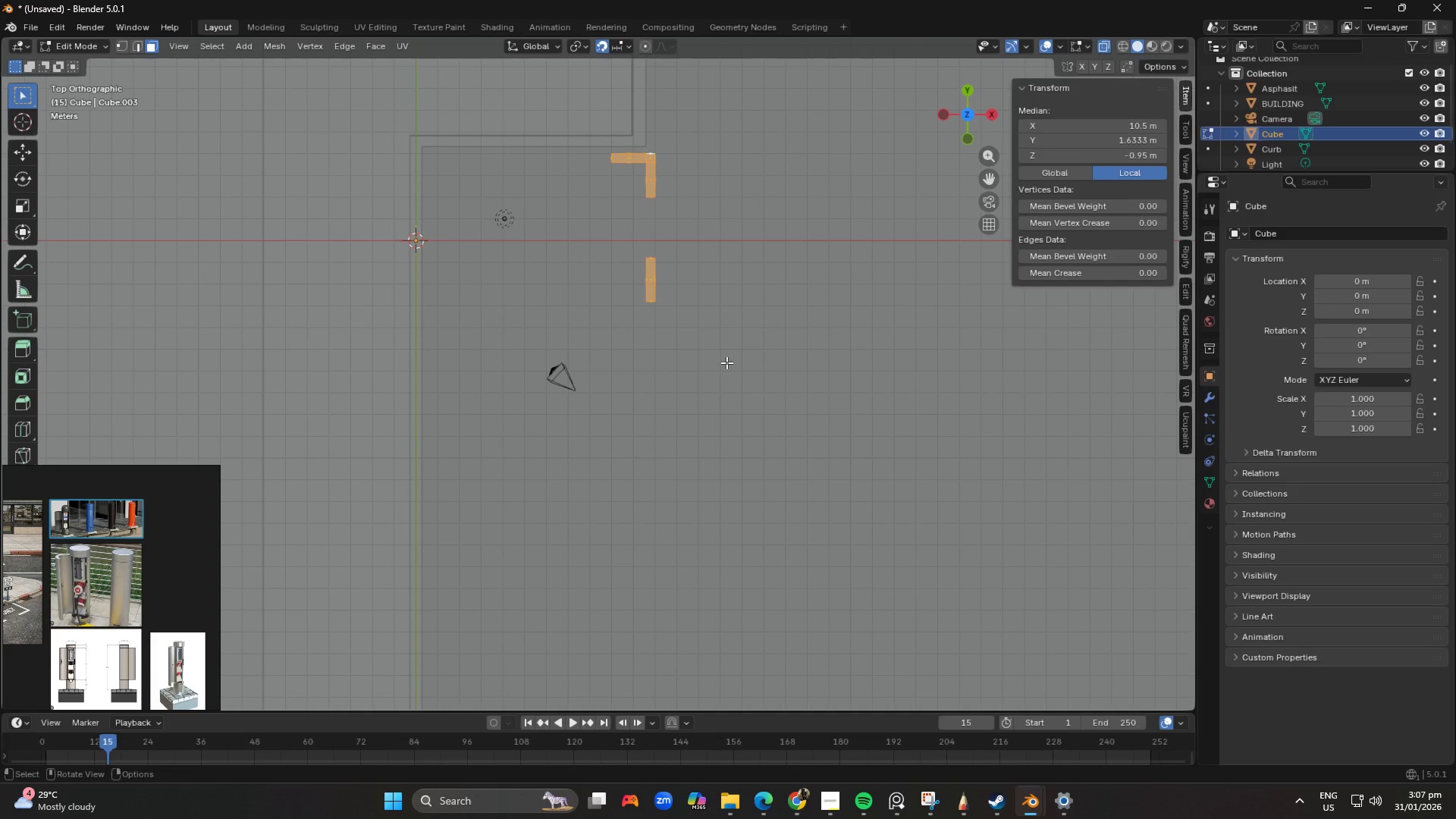 
key(Shift+D)
 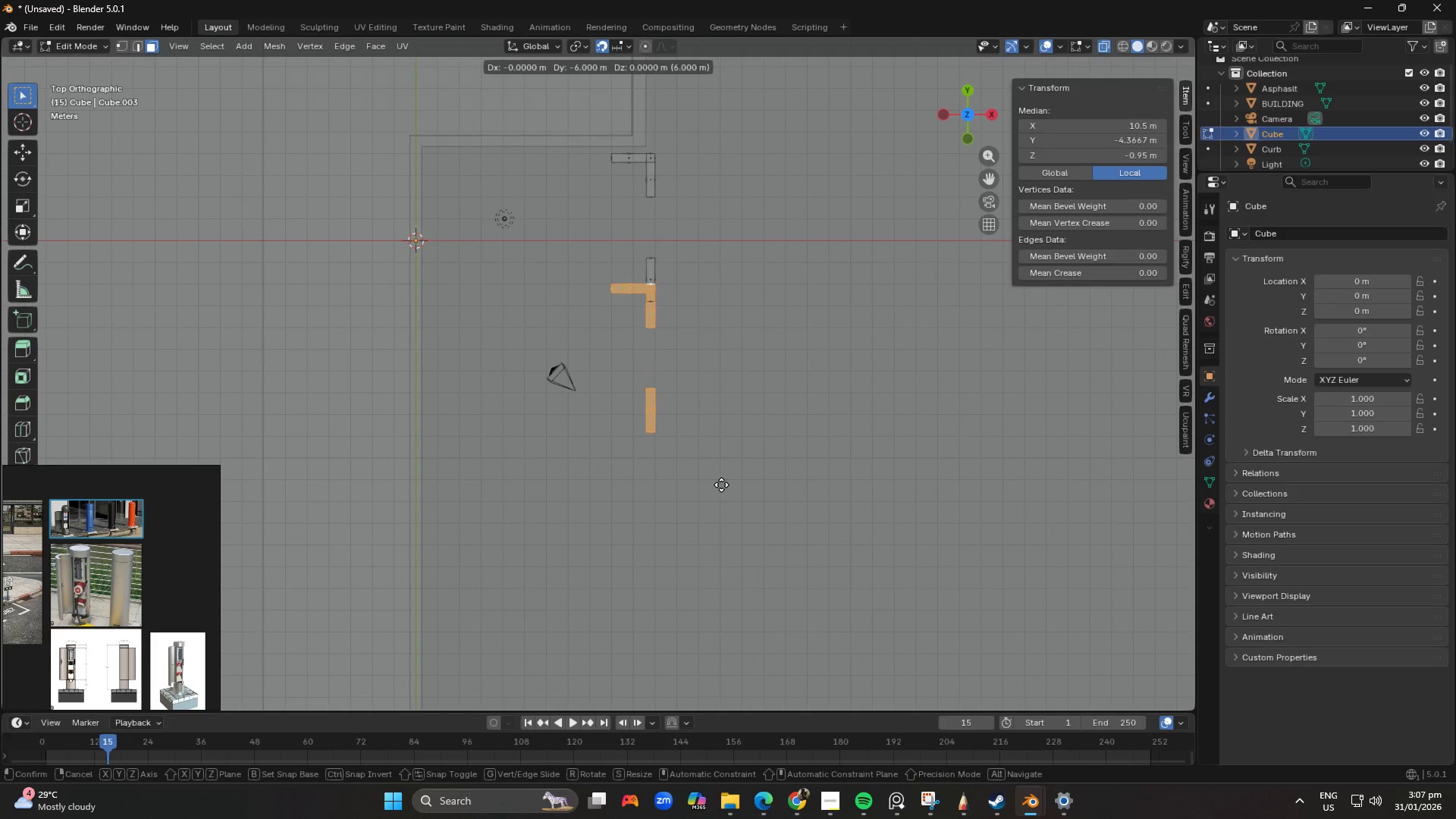 
right_click([721, 485])
 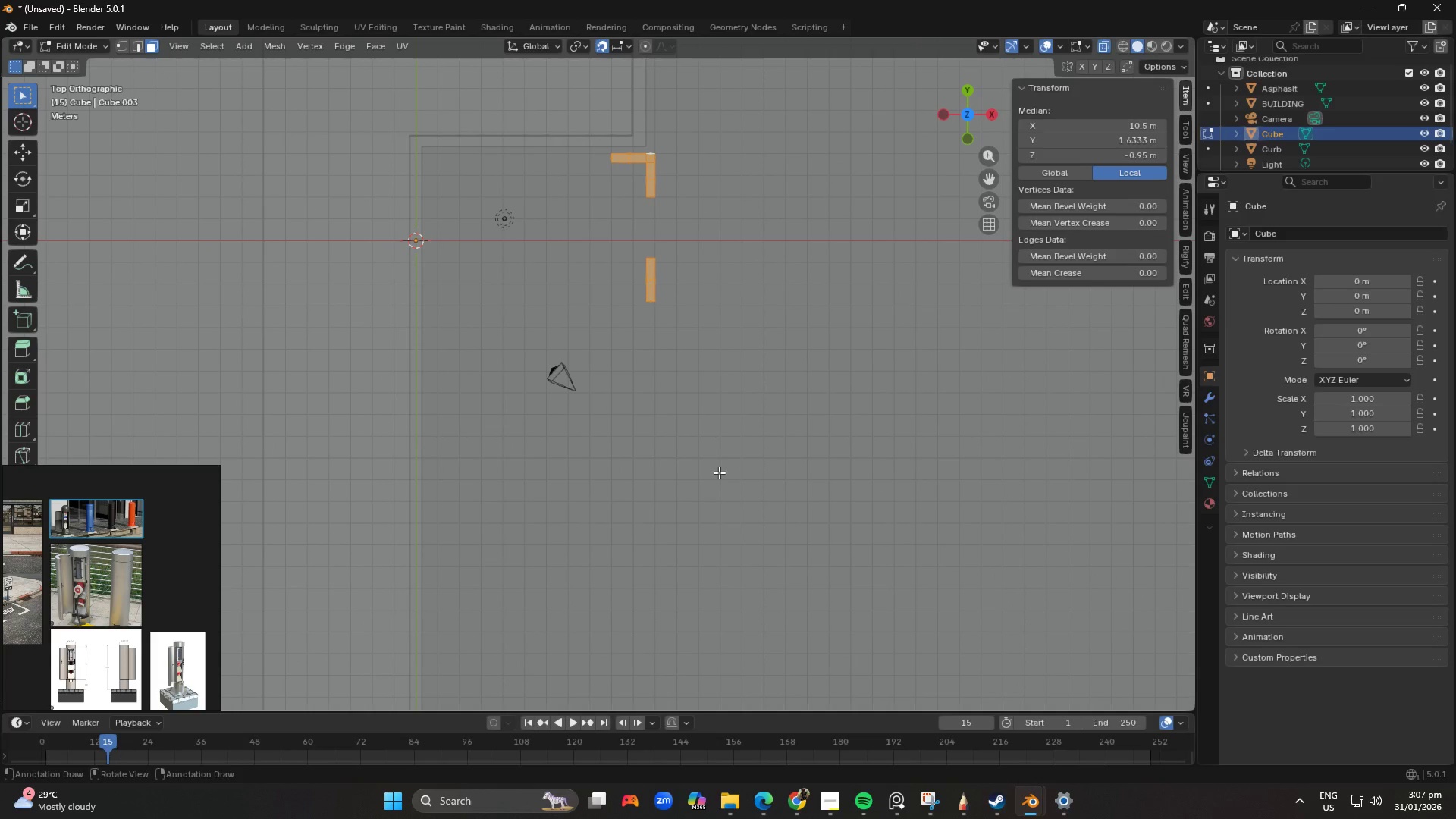 
key(G)
 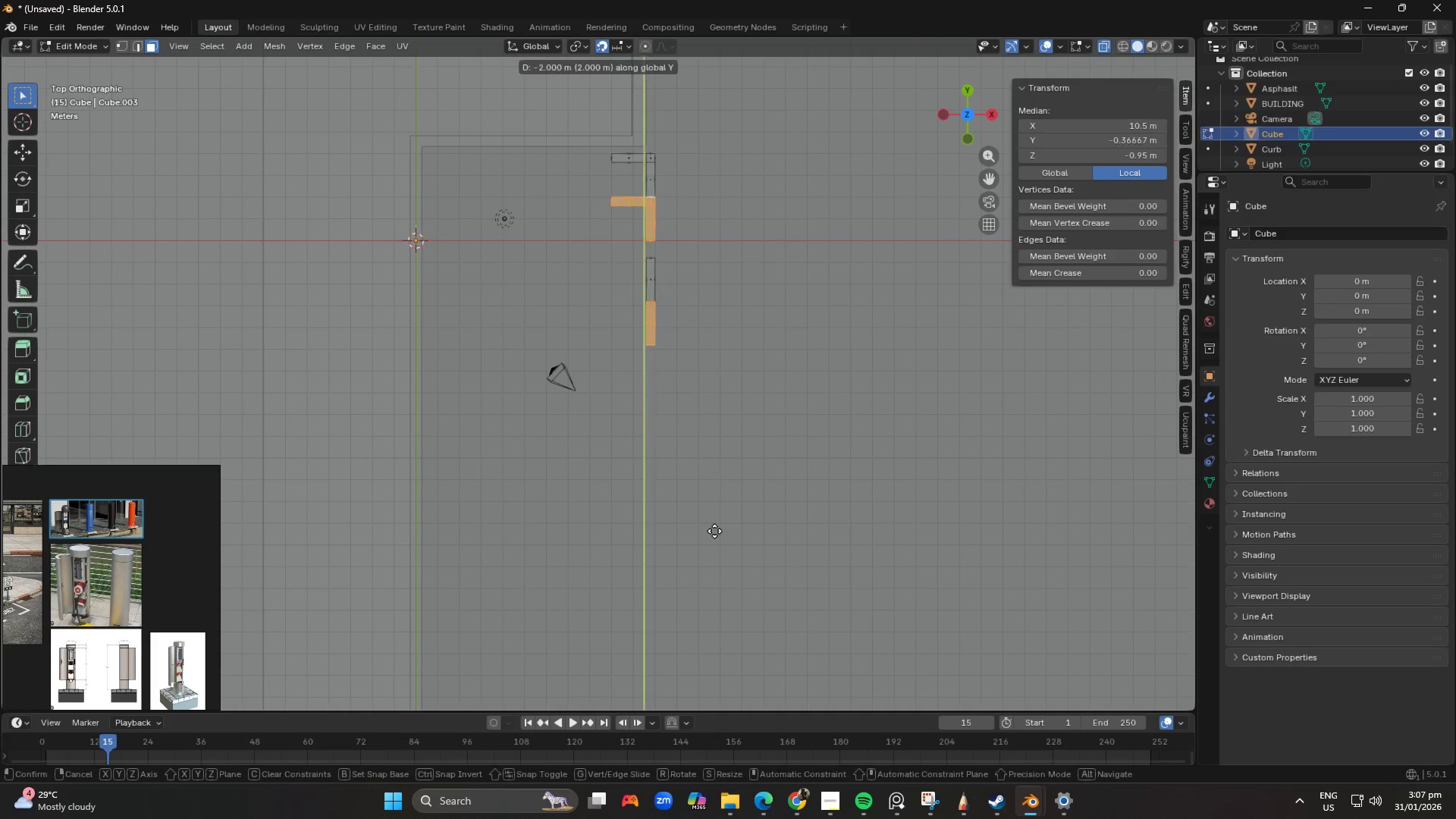 
key(Y)
 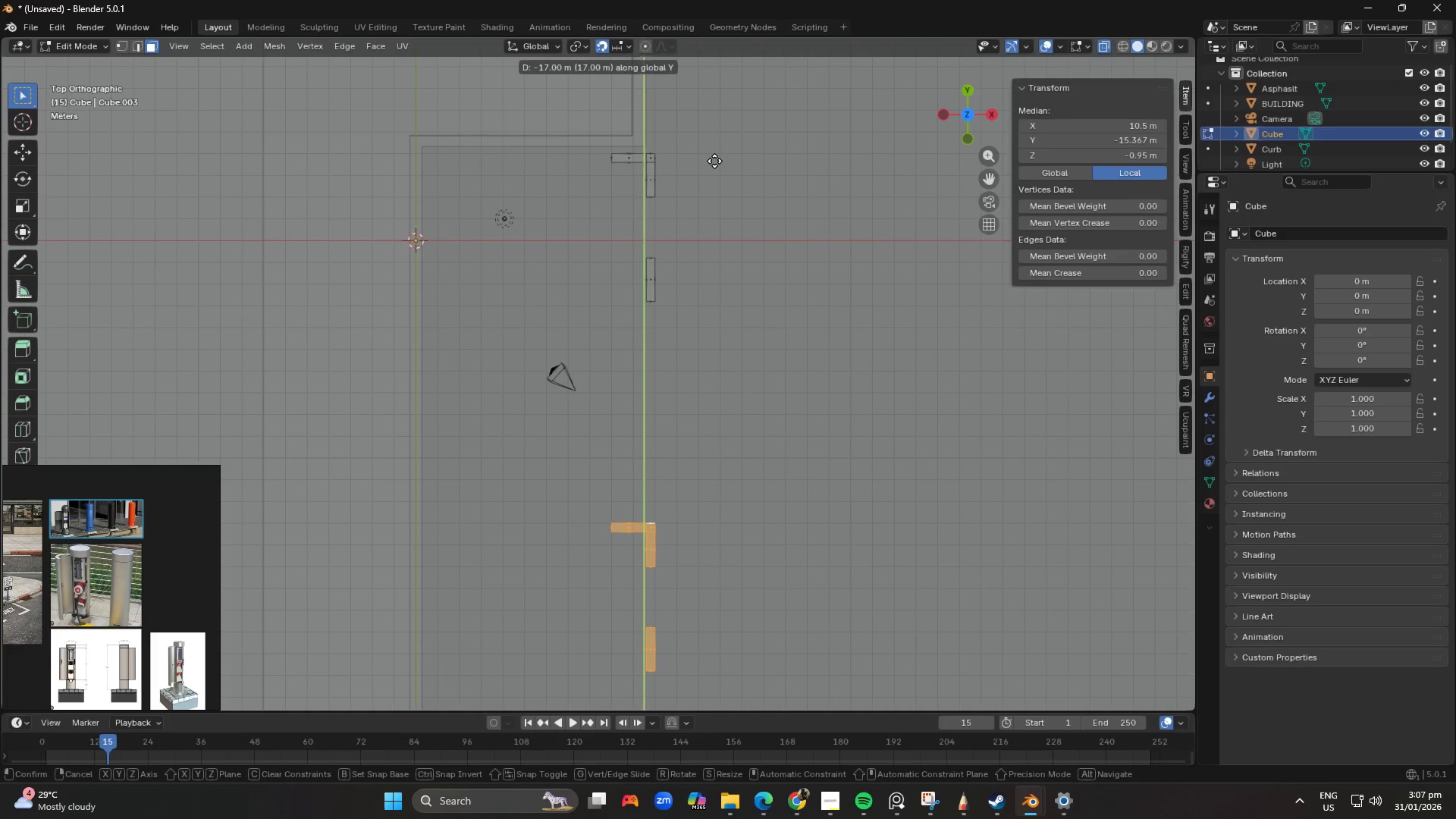 
key(Shift+ShiftLeft)
 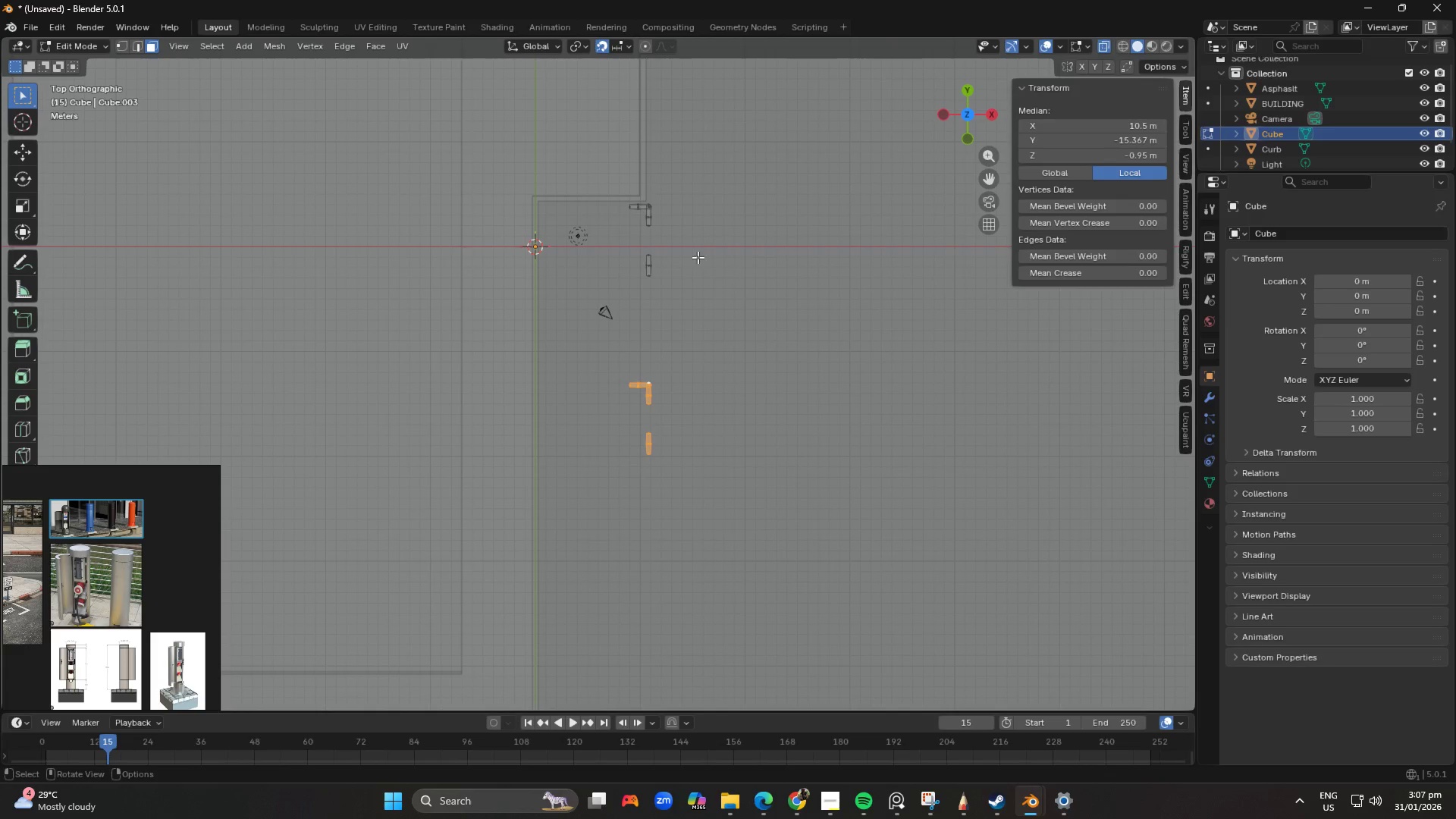 
scroll: coordinate [717, 171], scroll_direction: down, amount: 4.0
 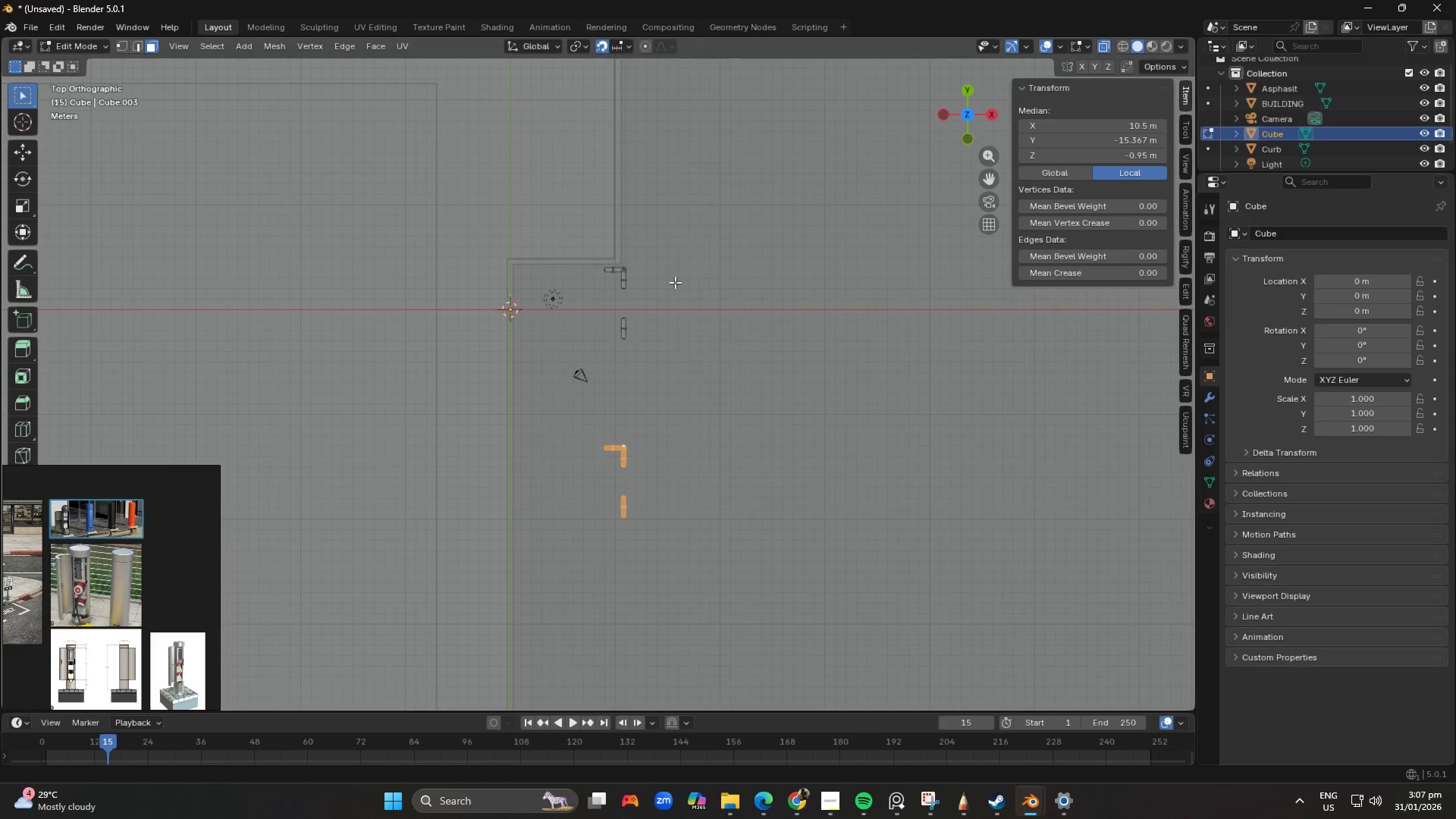 
key(Shift+ShiftLeft)
 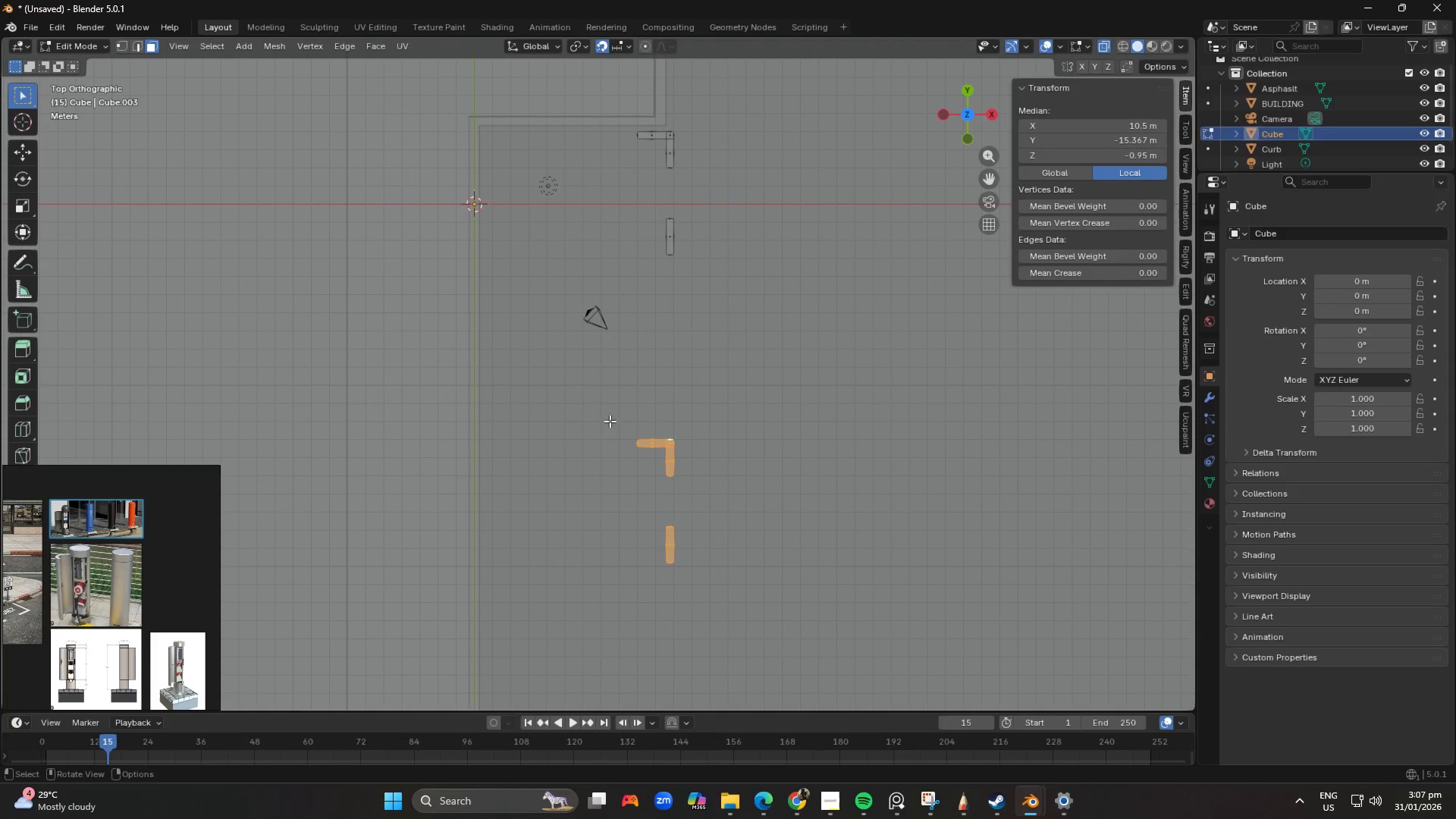 
scroll: coordinate [819, 526], scroll_direction: up, amount: 3.0
 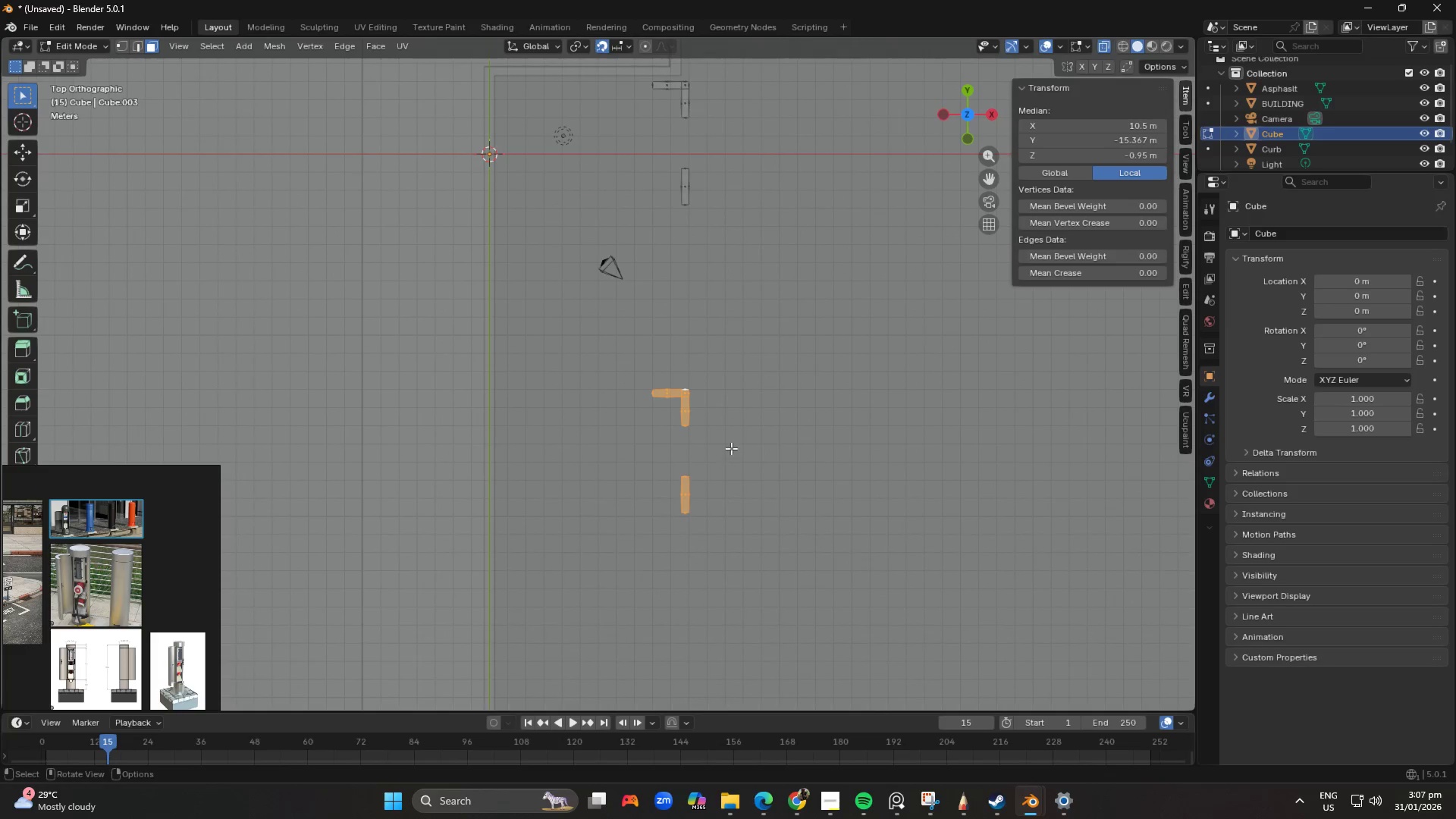 
left_click_drag(start_coordinate=[610, 414], to_coordinate=[743, 597])
 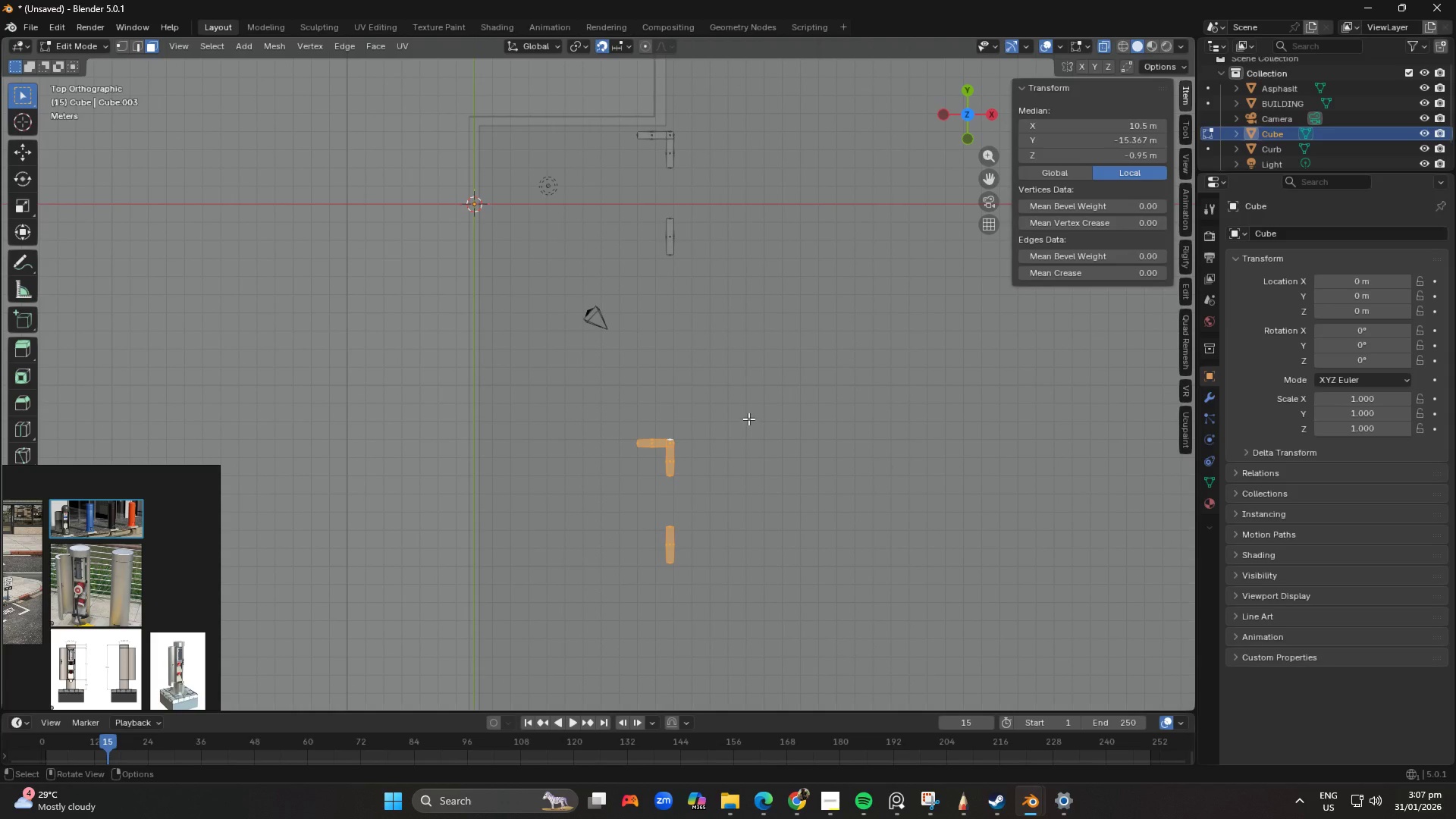 
key(R)
 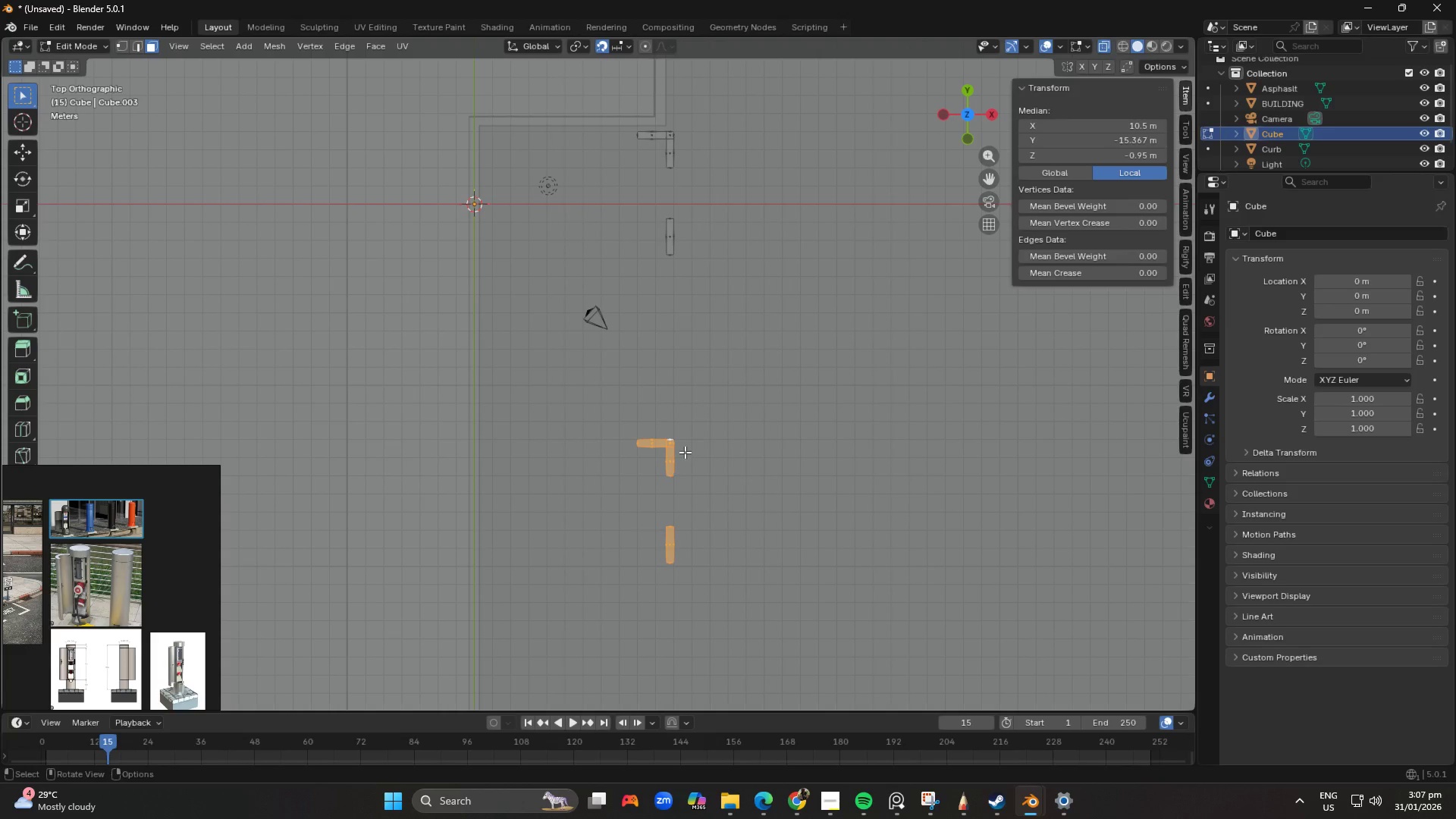 
left_click_drag(start_coordinate=[620, 423], to_coordinate=[699, 494])
 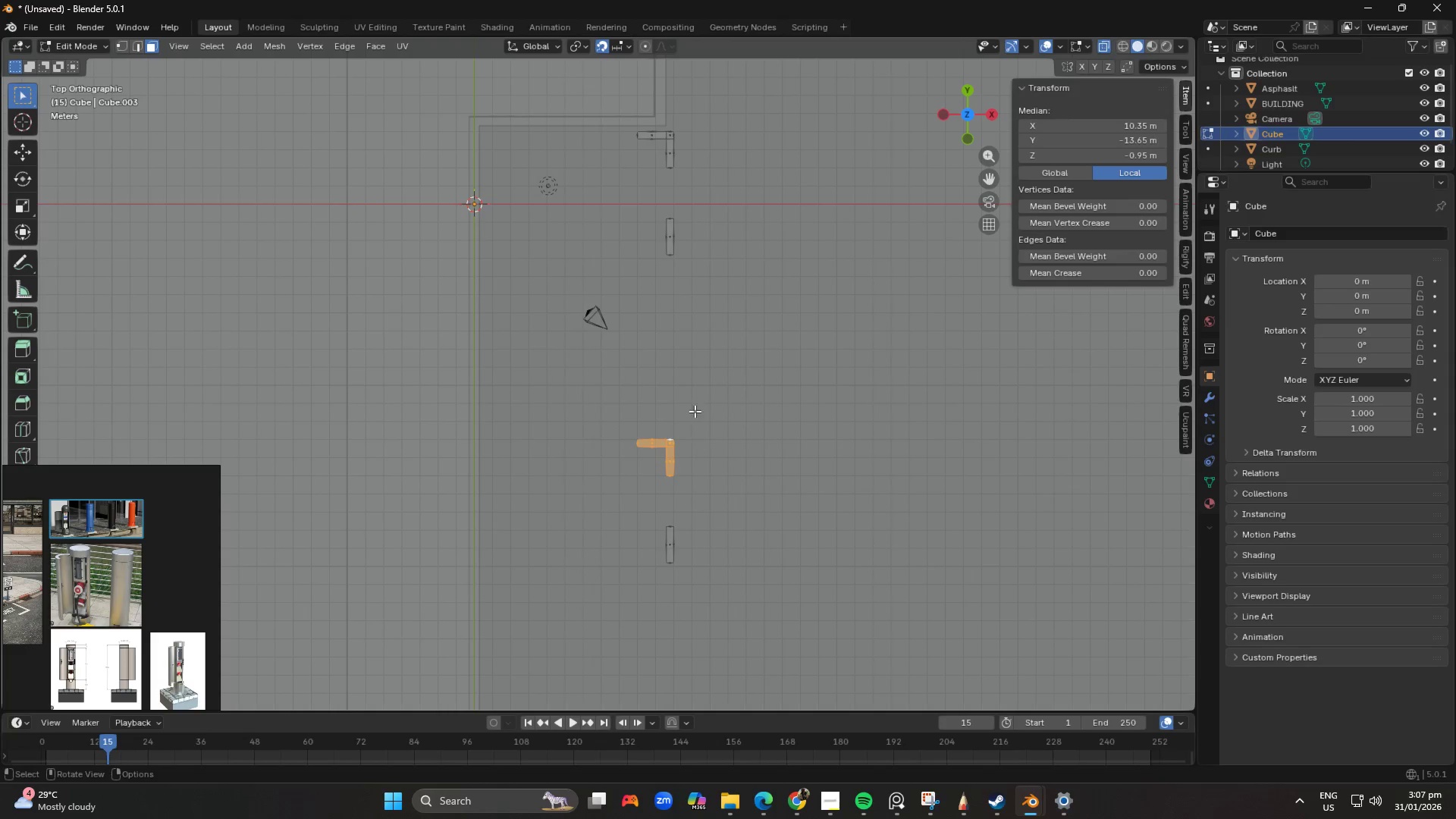 
key(R)
 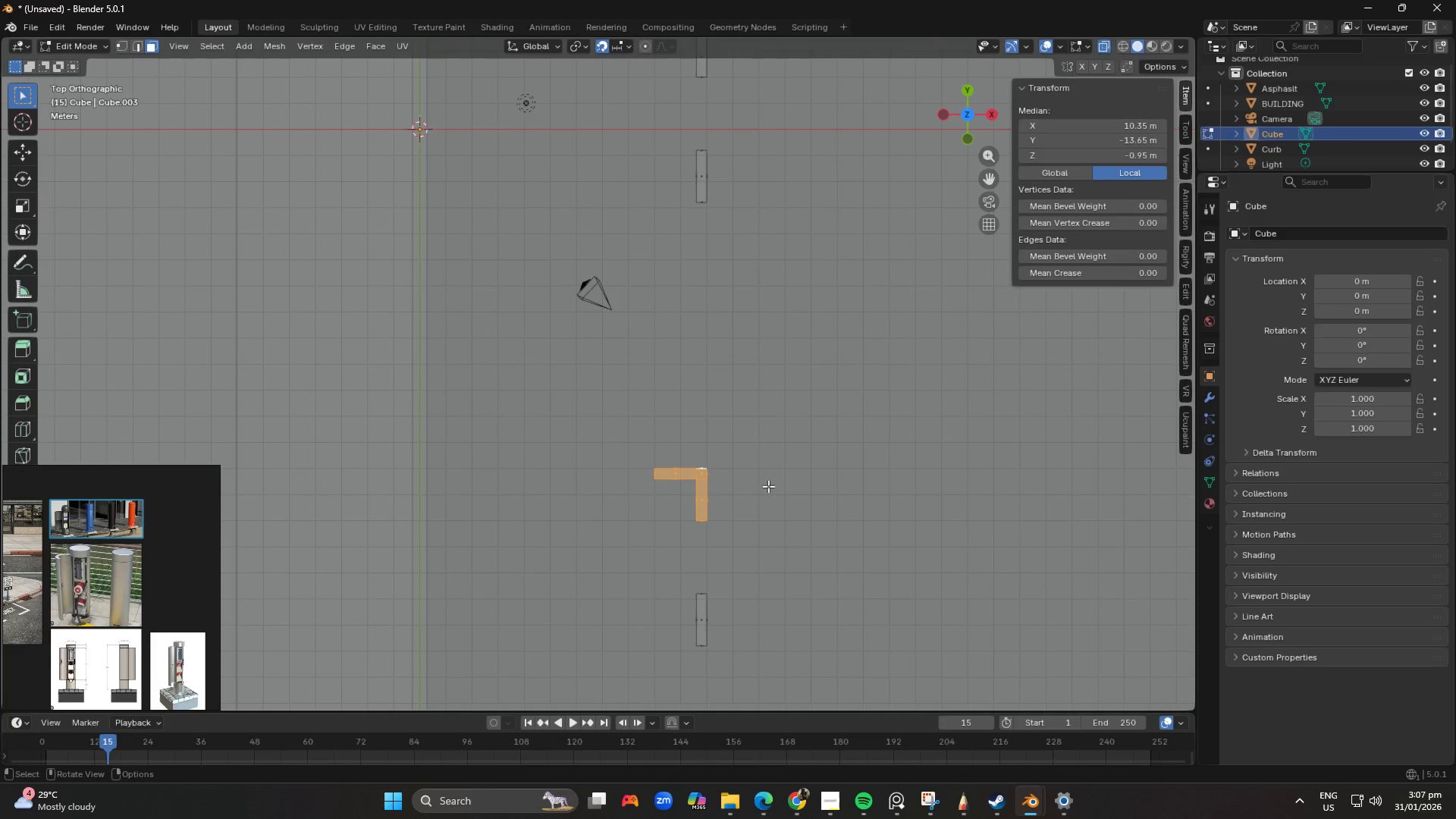 
scroll: coordinate [695, 390], scroll_direction: up, amount: 2.0
 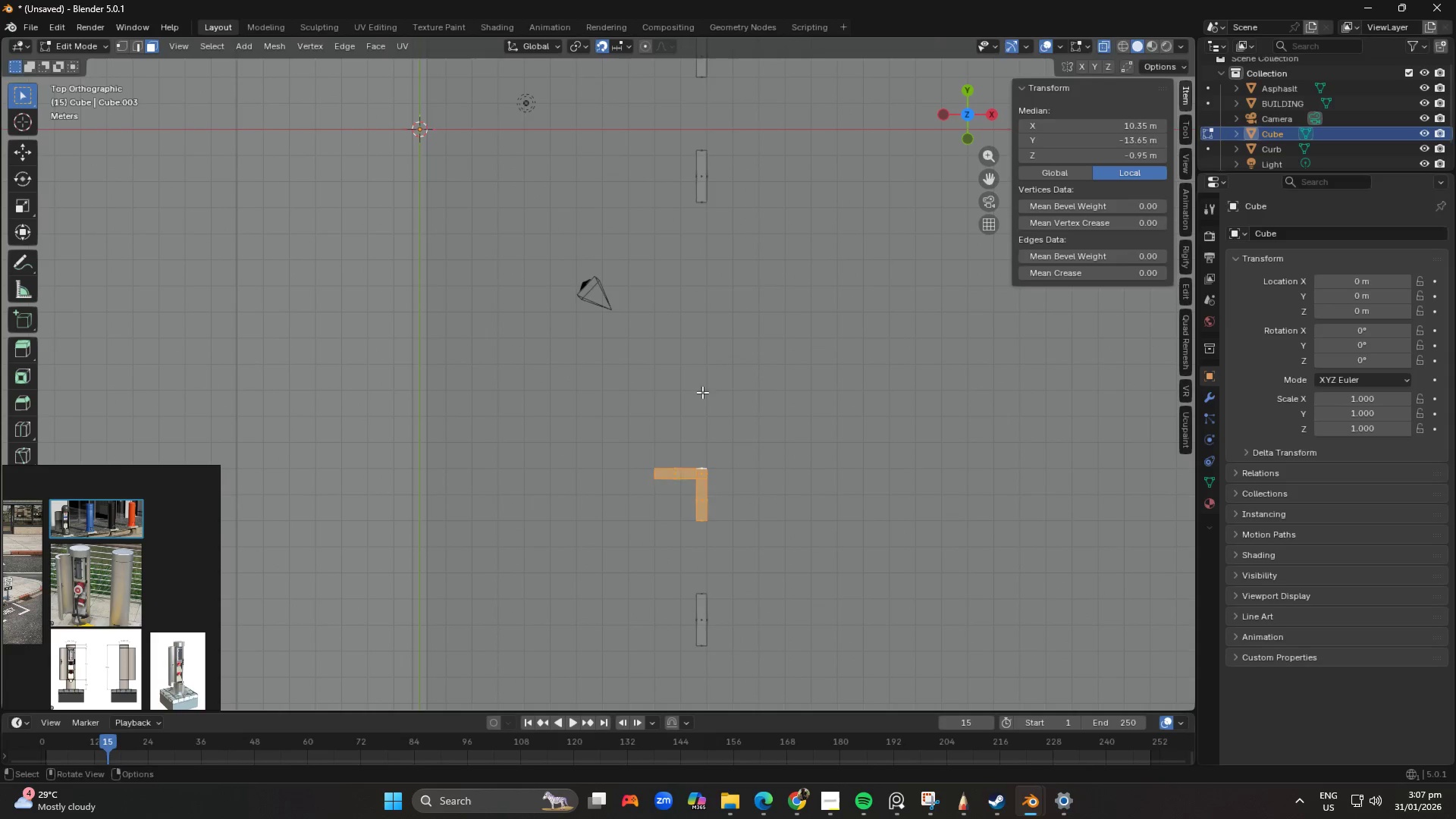 
key(R)
 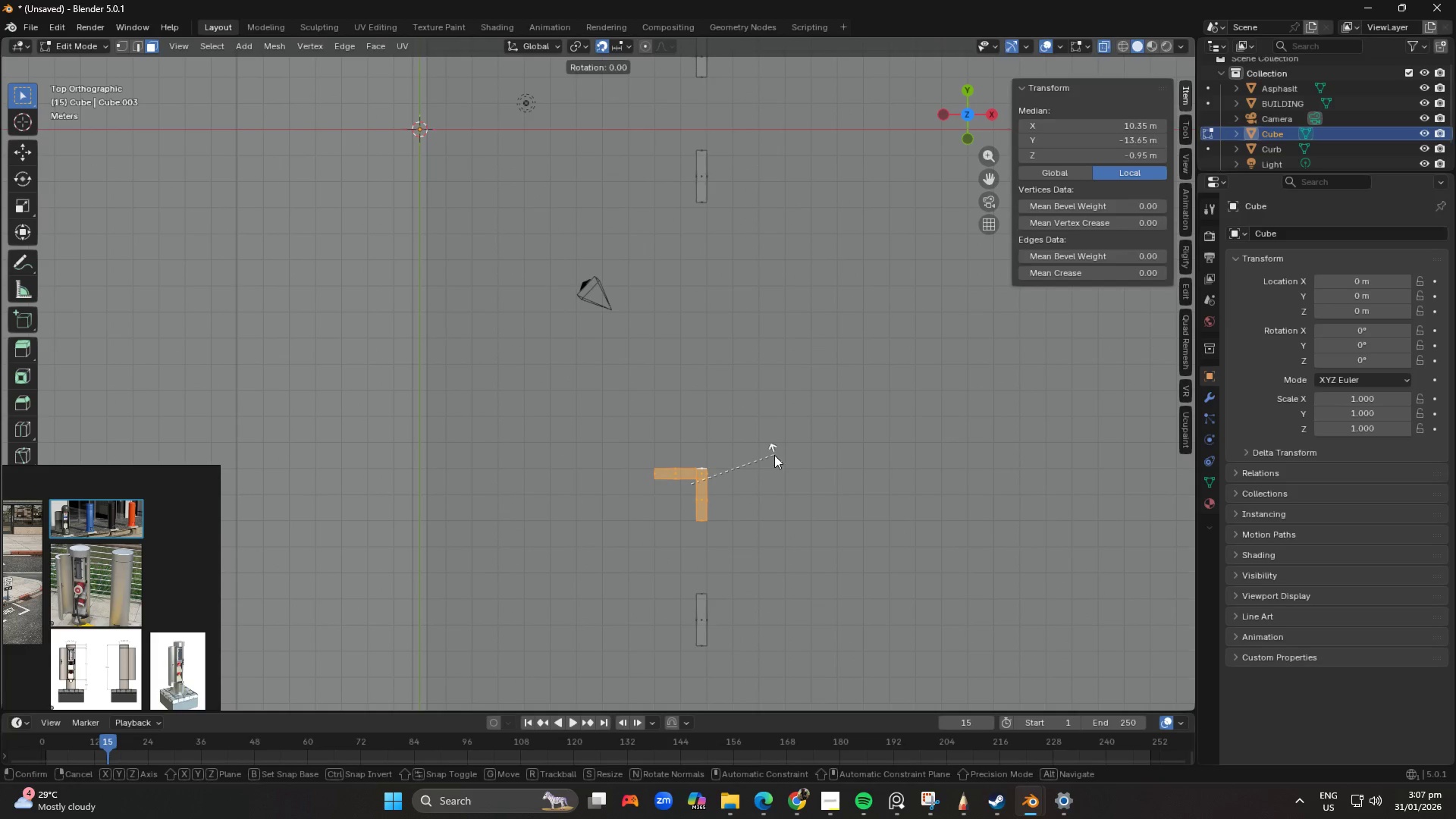 
key(Numpad9)
 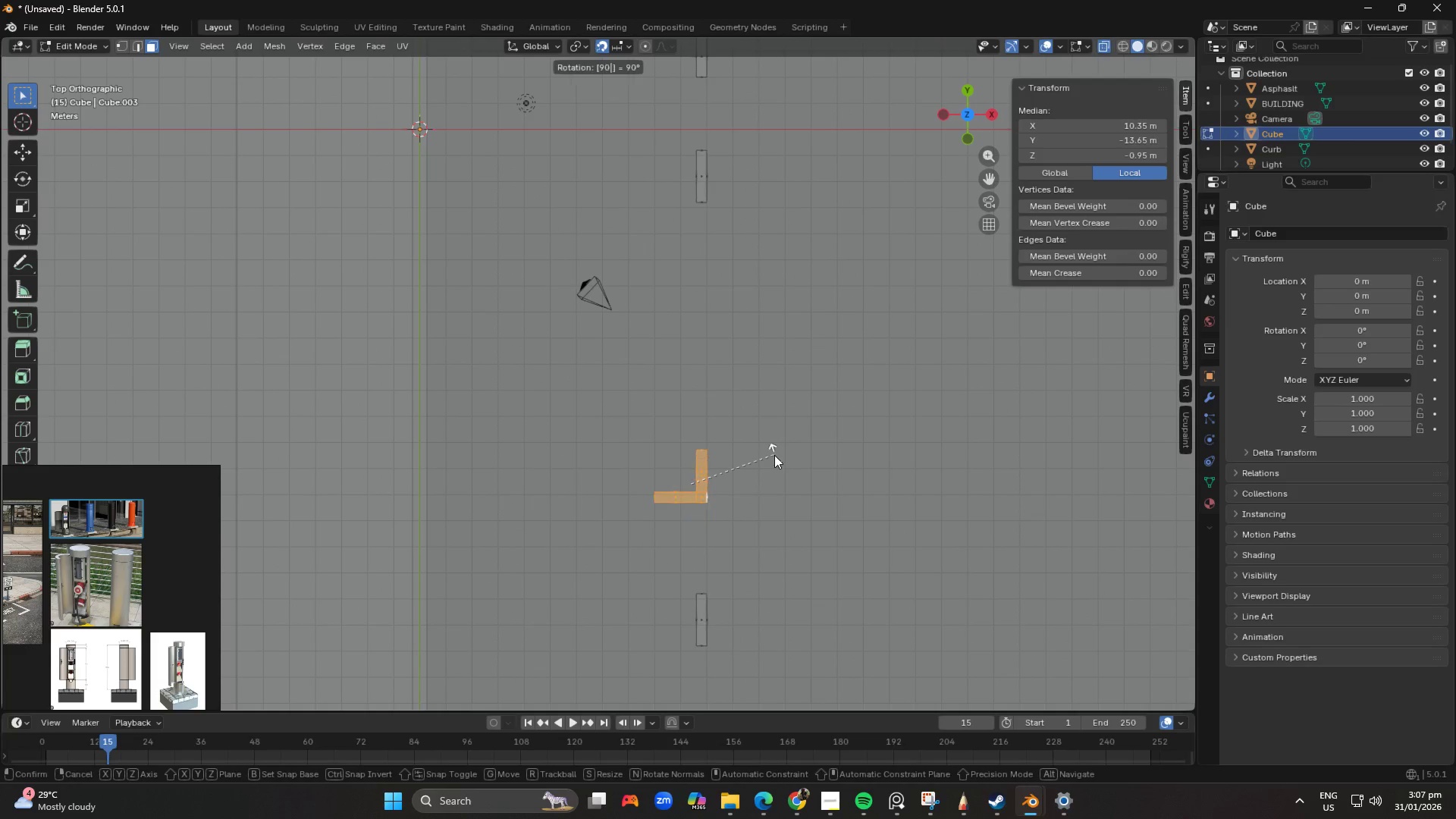 
key(Numpad0)
 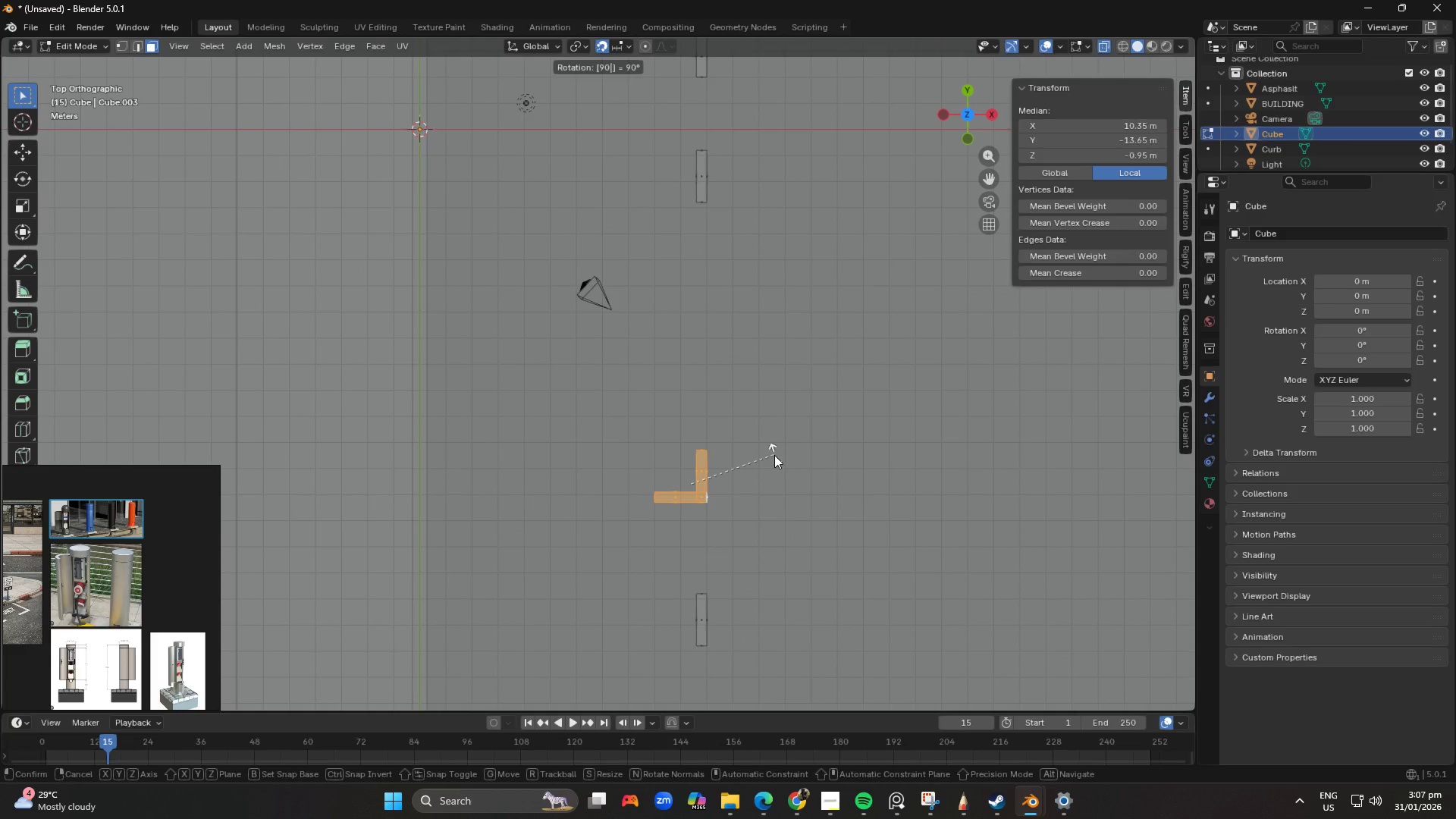 
key(NumpadEnter)
 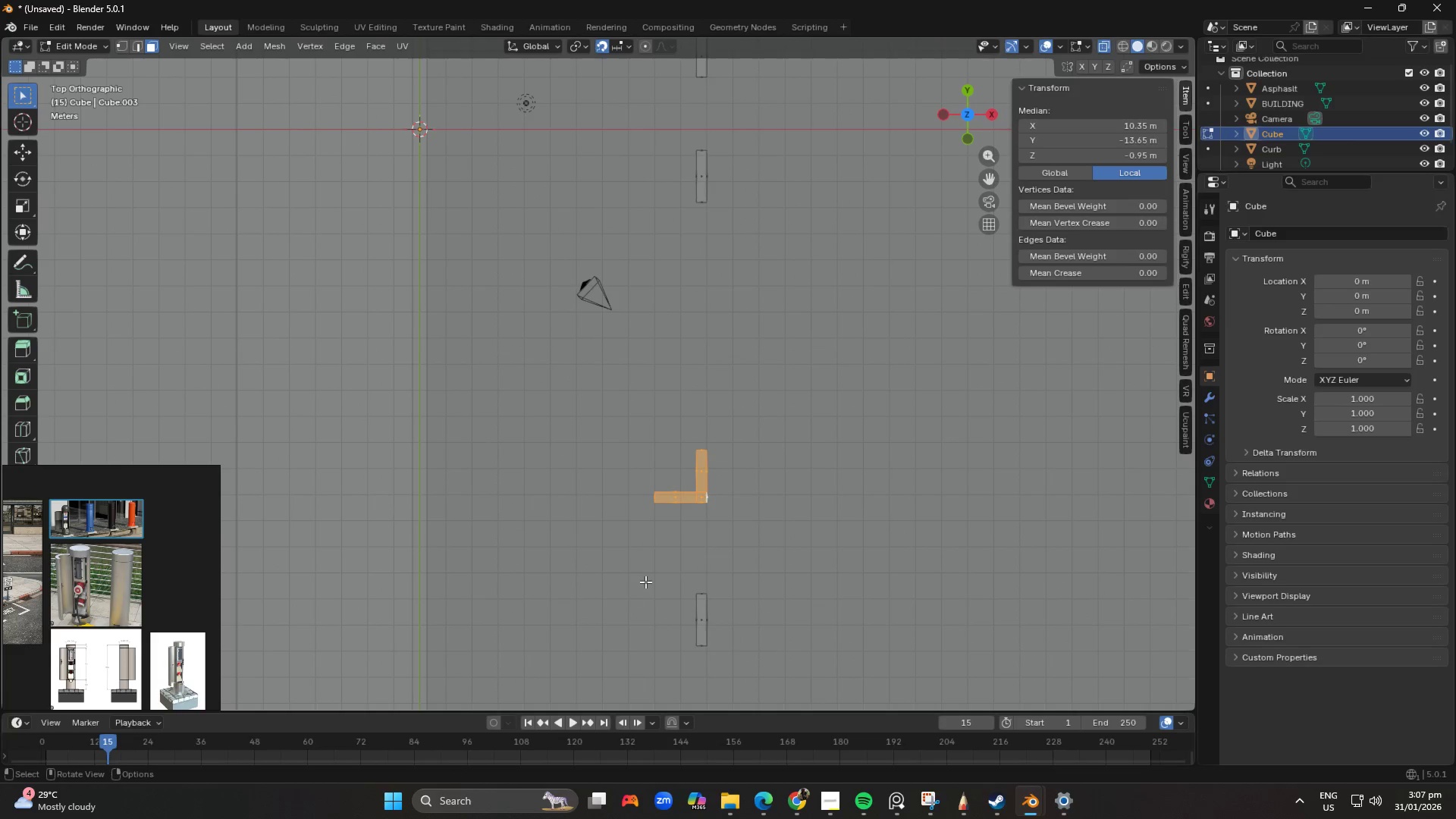 
left_click_drag(start_coordinate=[688, 567], to_coordinate=[790, 713])
 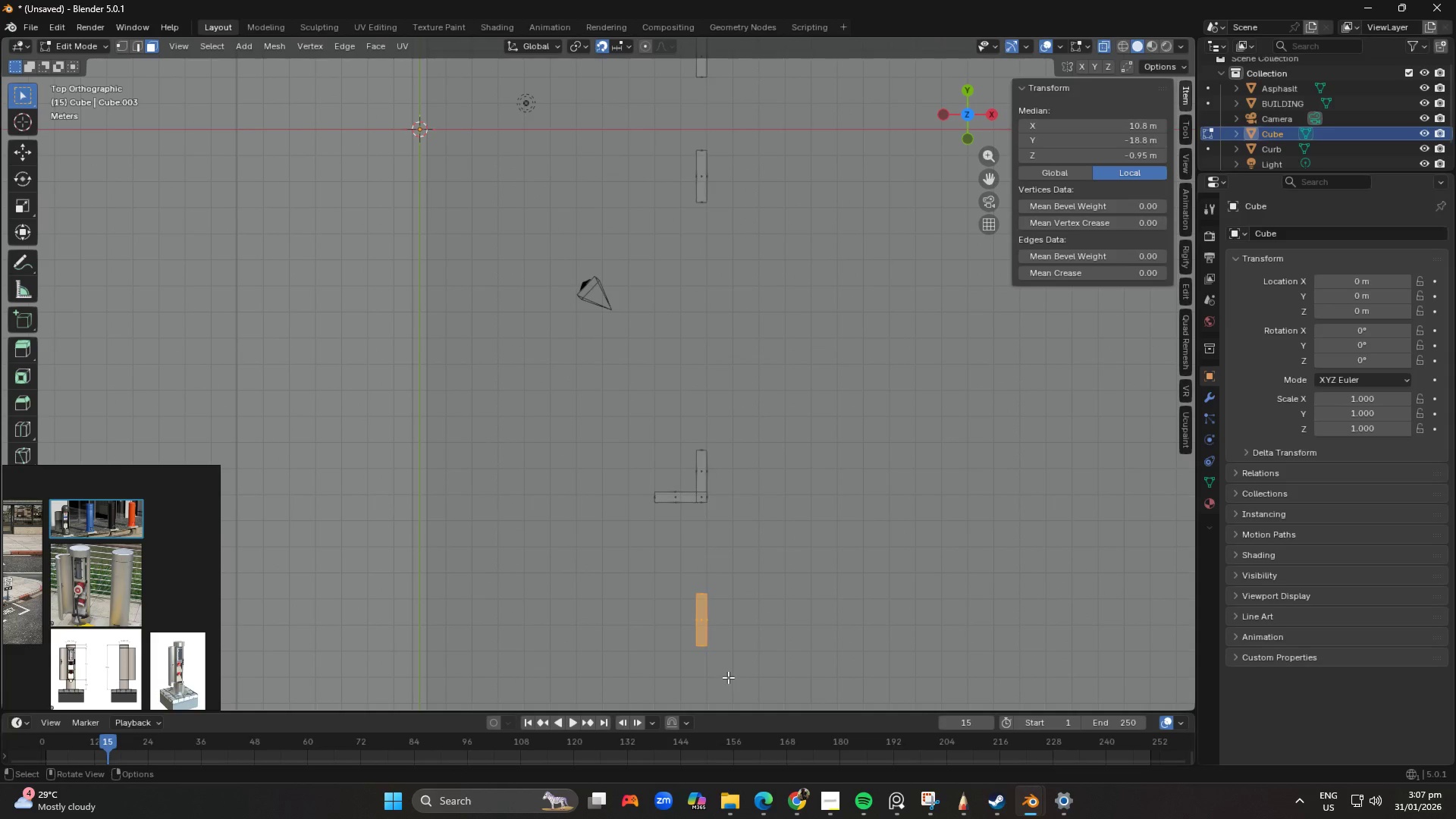 
type(gy)
 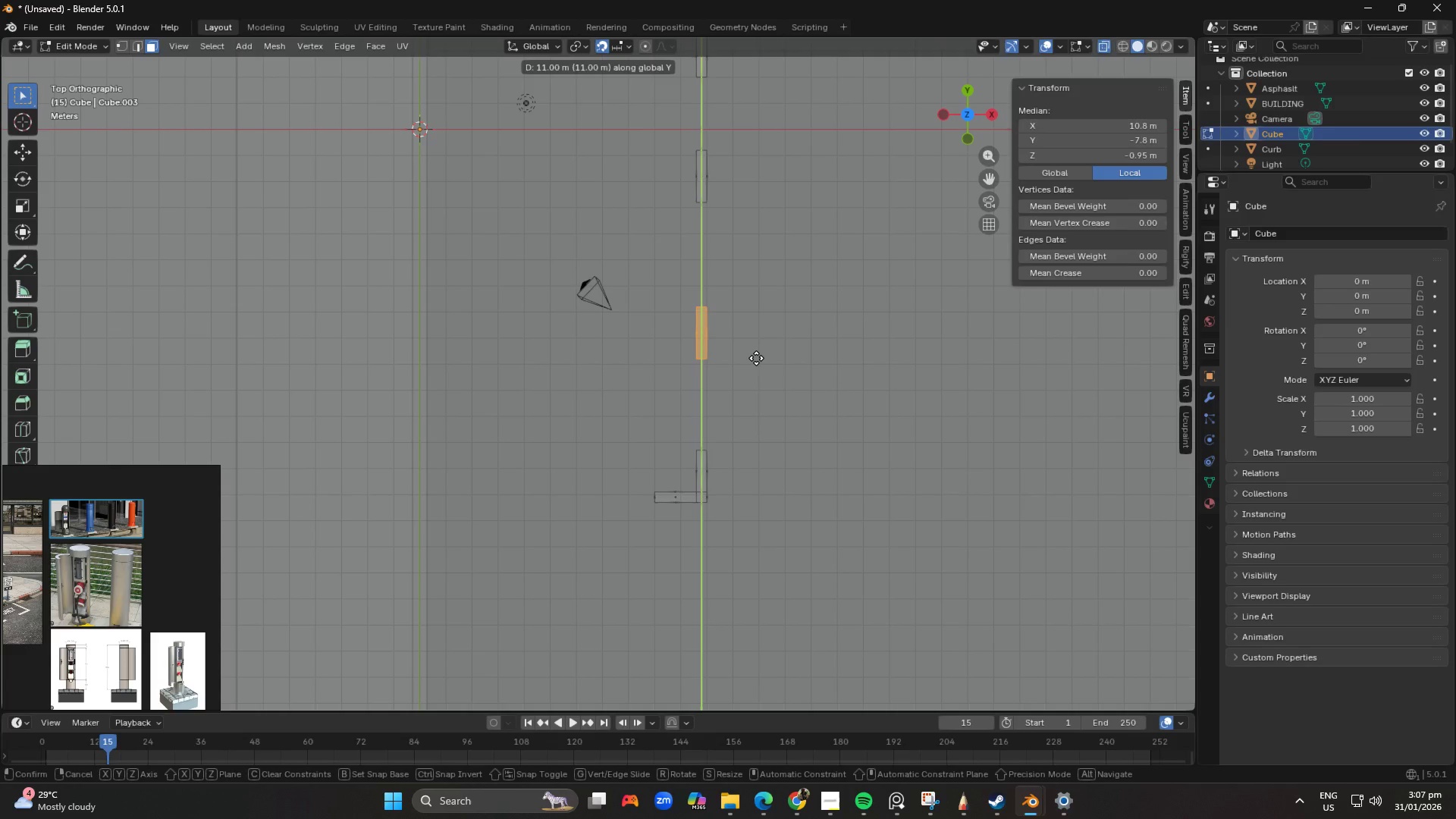 
left_click([756, 358])
 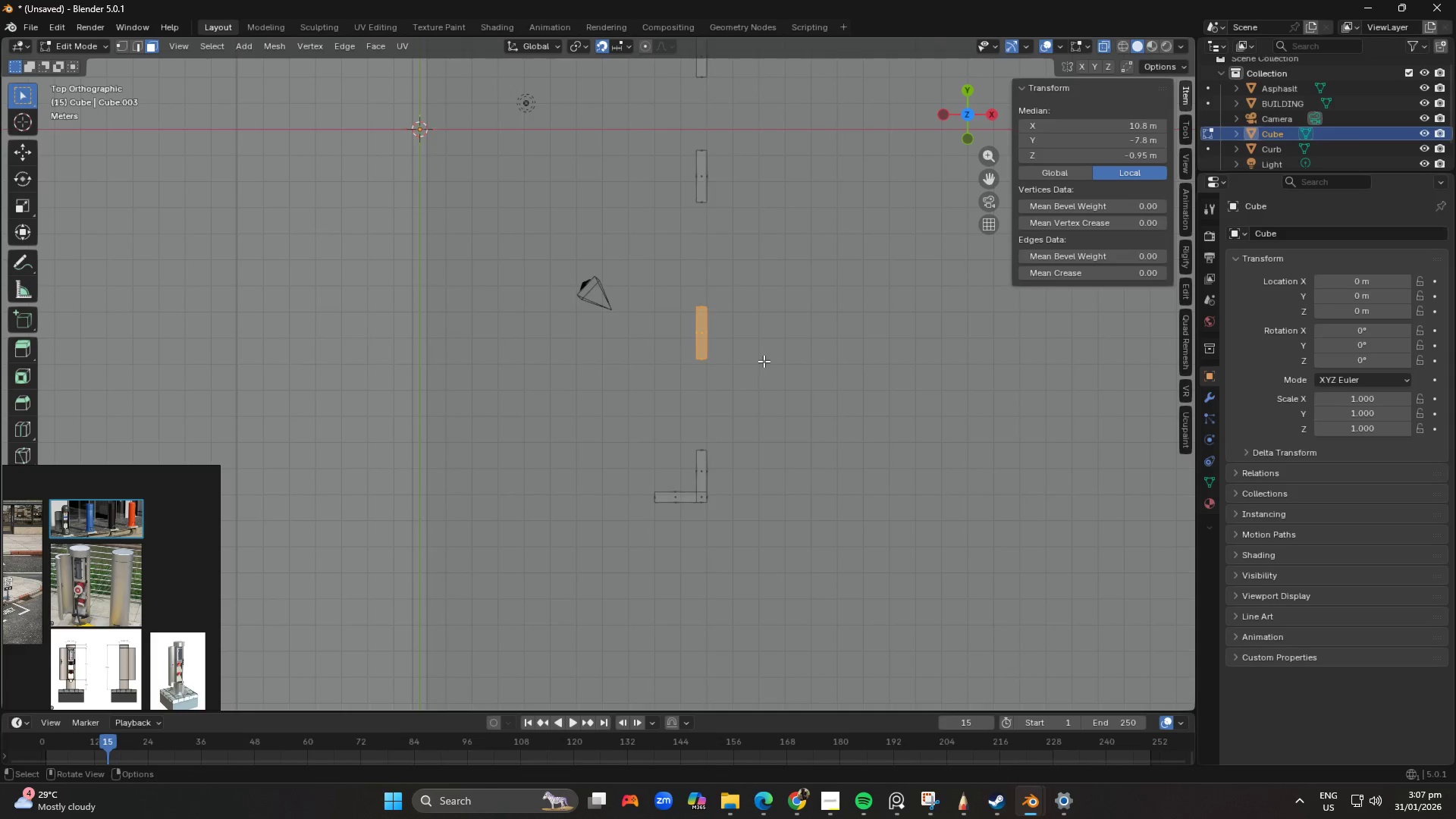 
scroll: coordinate [767, 361], scroll_direction: down, amount: 2.0
 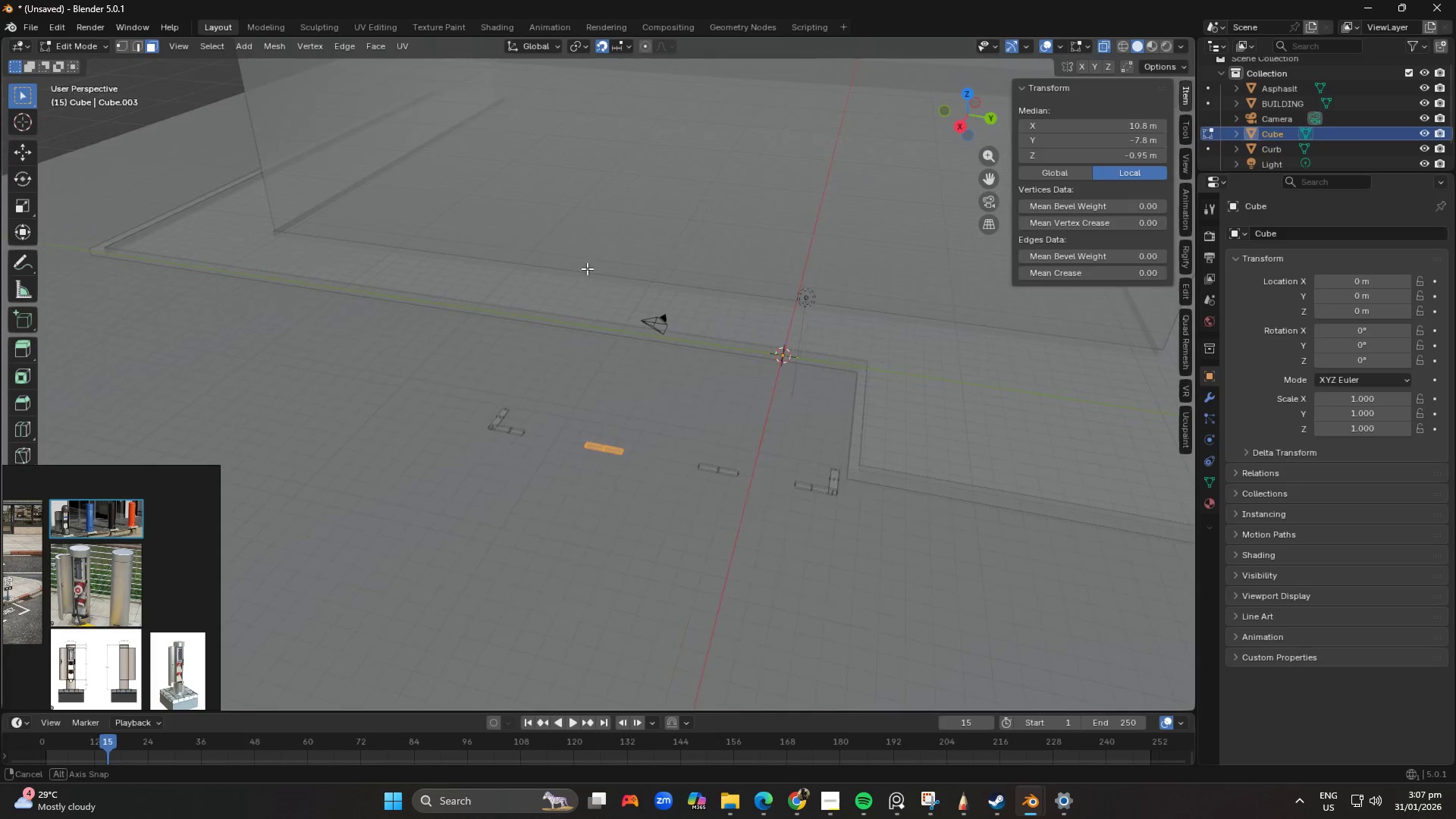 
scroll: coordinate [712, 356], scroll_direction: up, amount: 2.0
 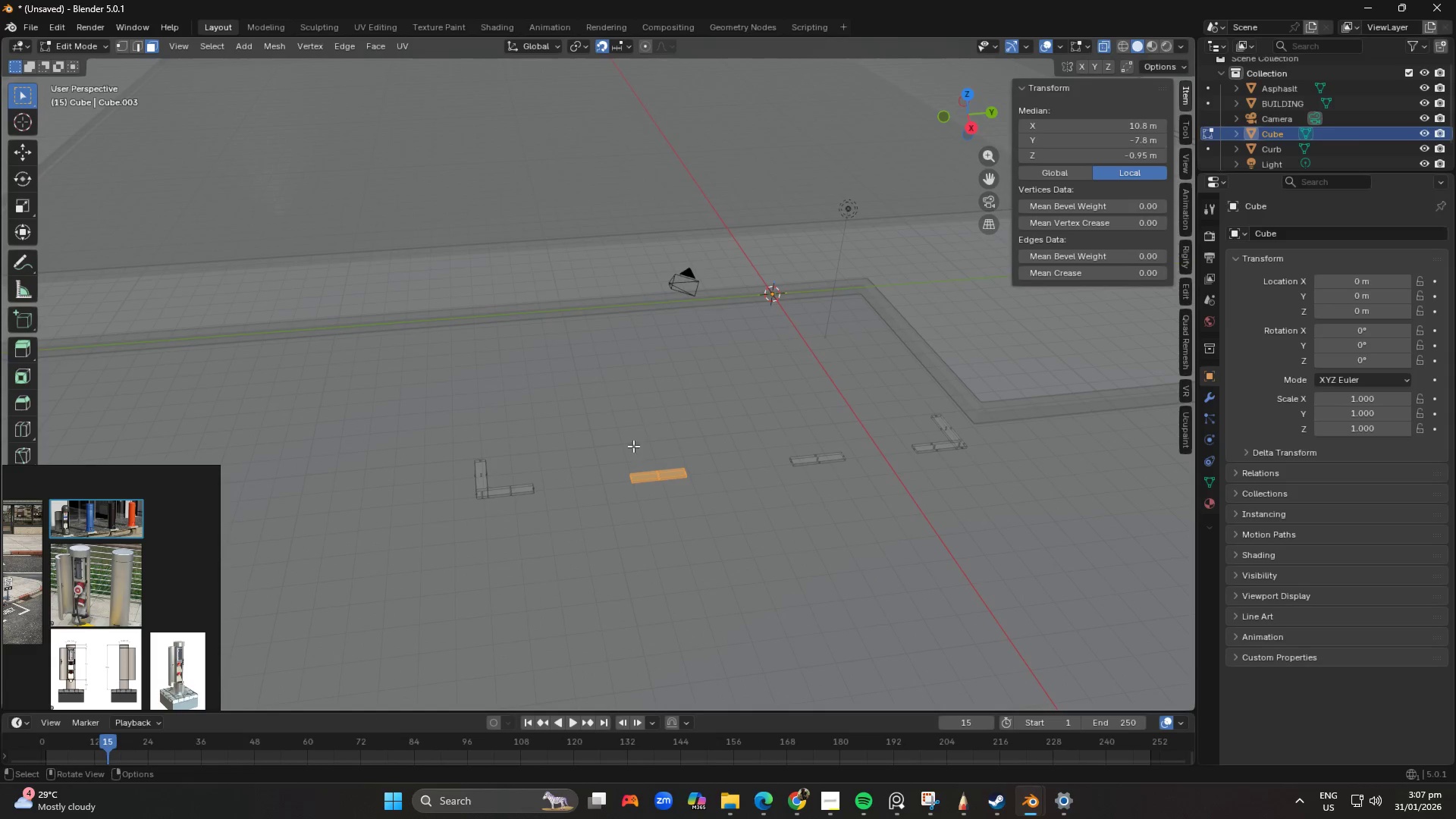 
key(Shift+ShiftLeft)
 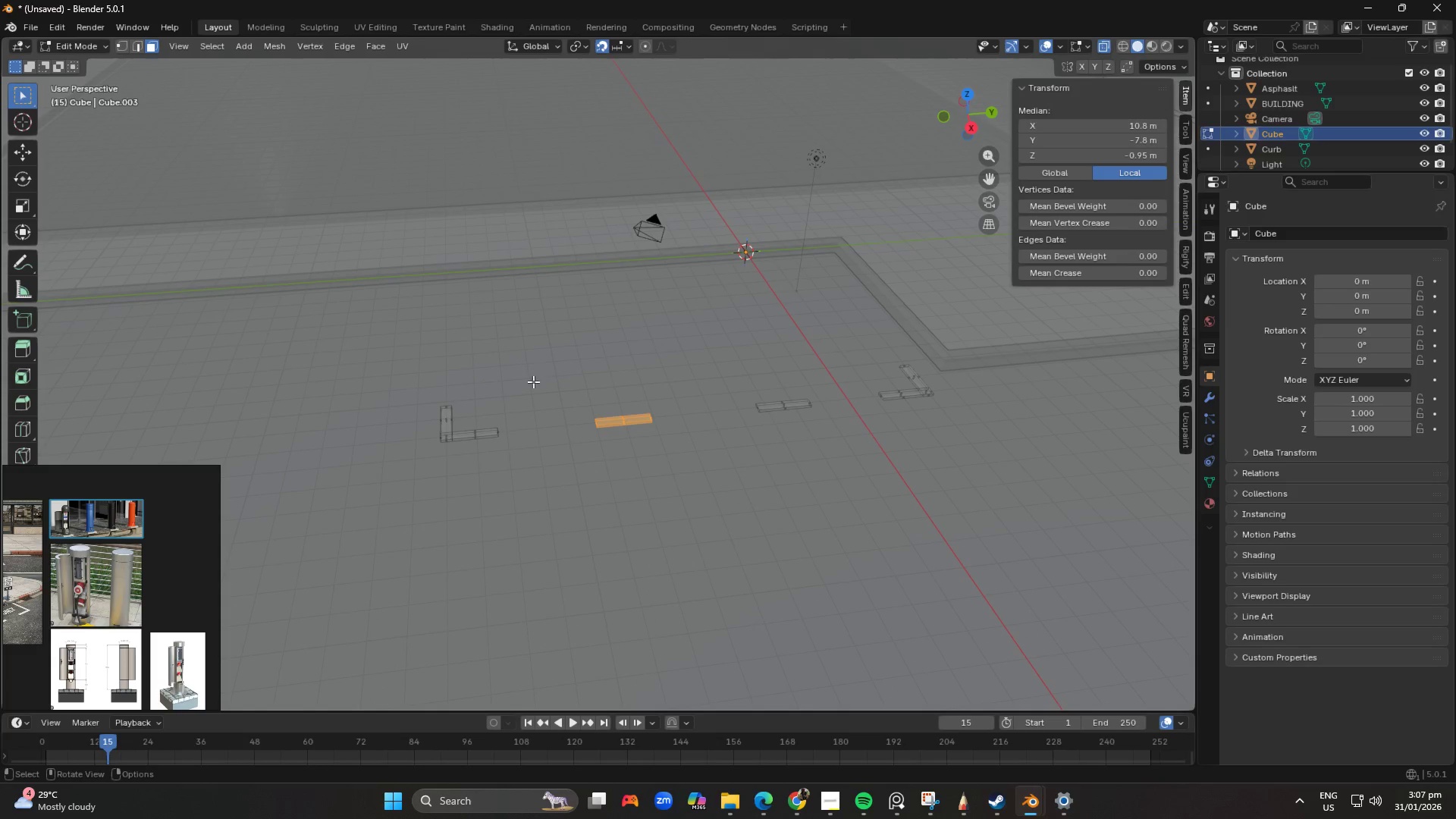 
left_click_drag(start_coordinate=[394, 367], to_coordinate=[720, 519])
 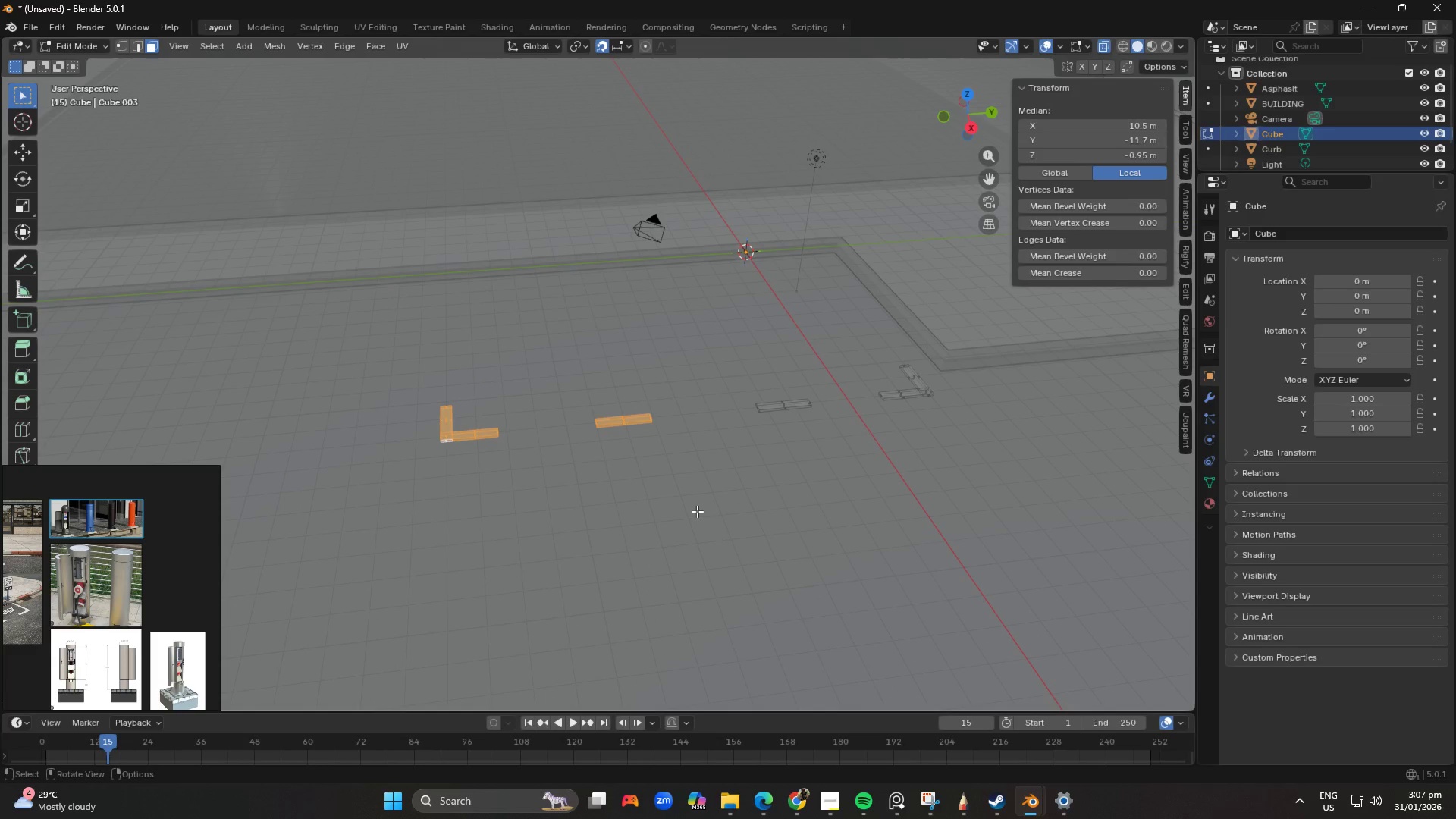 
type(gy)
 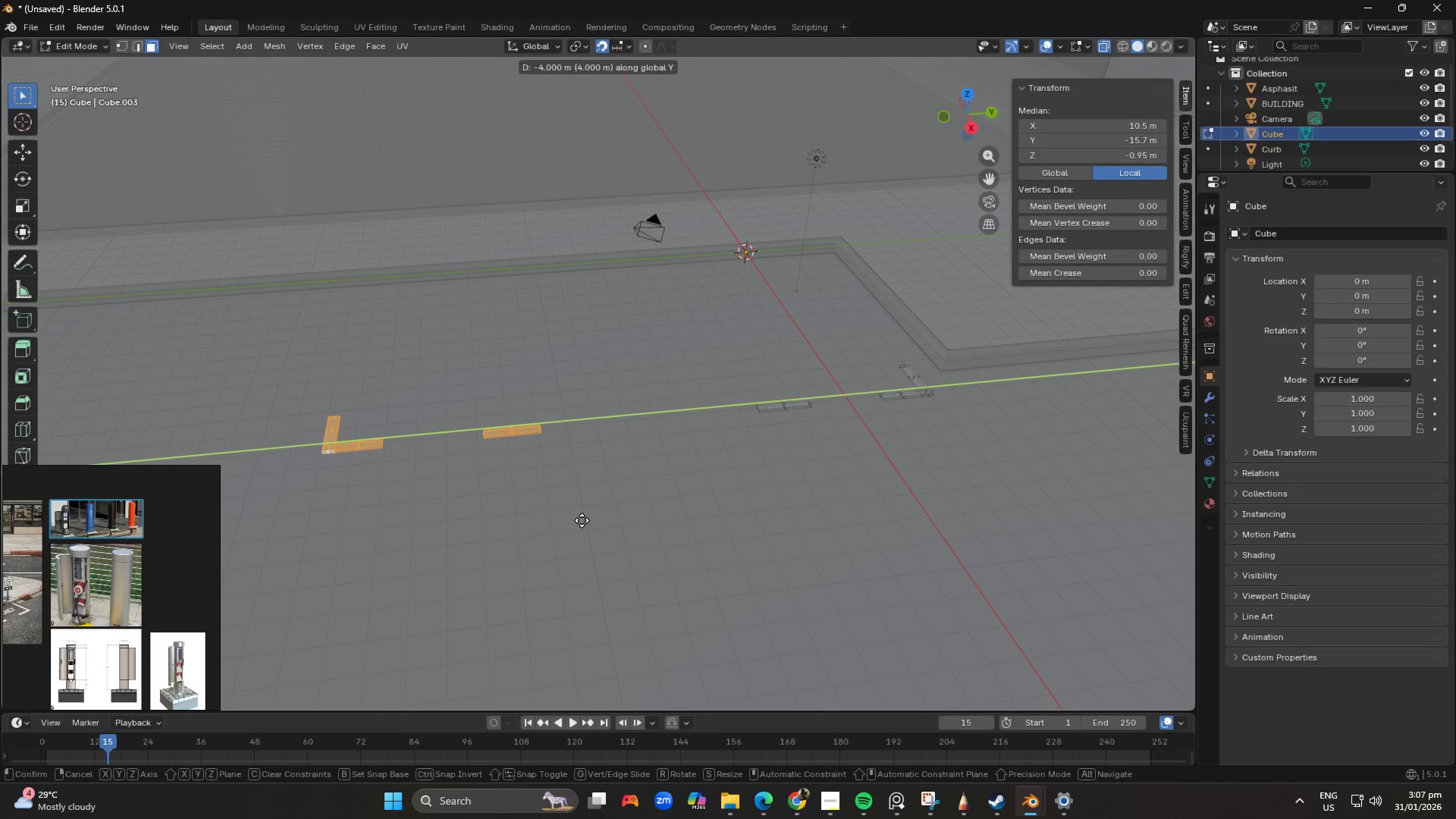 
left_click([582, 520])
 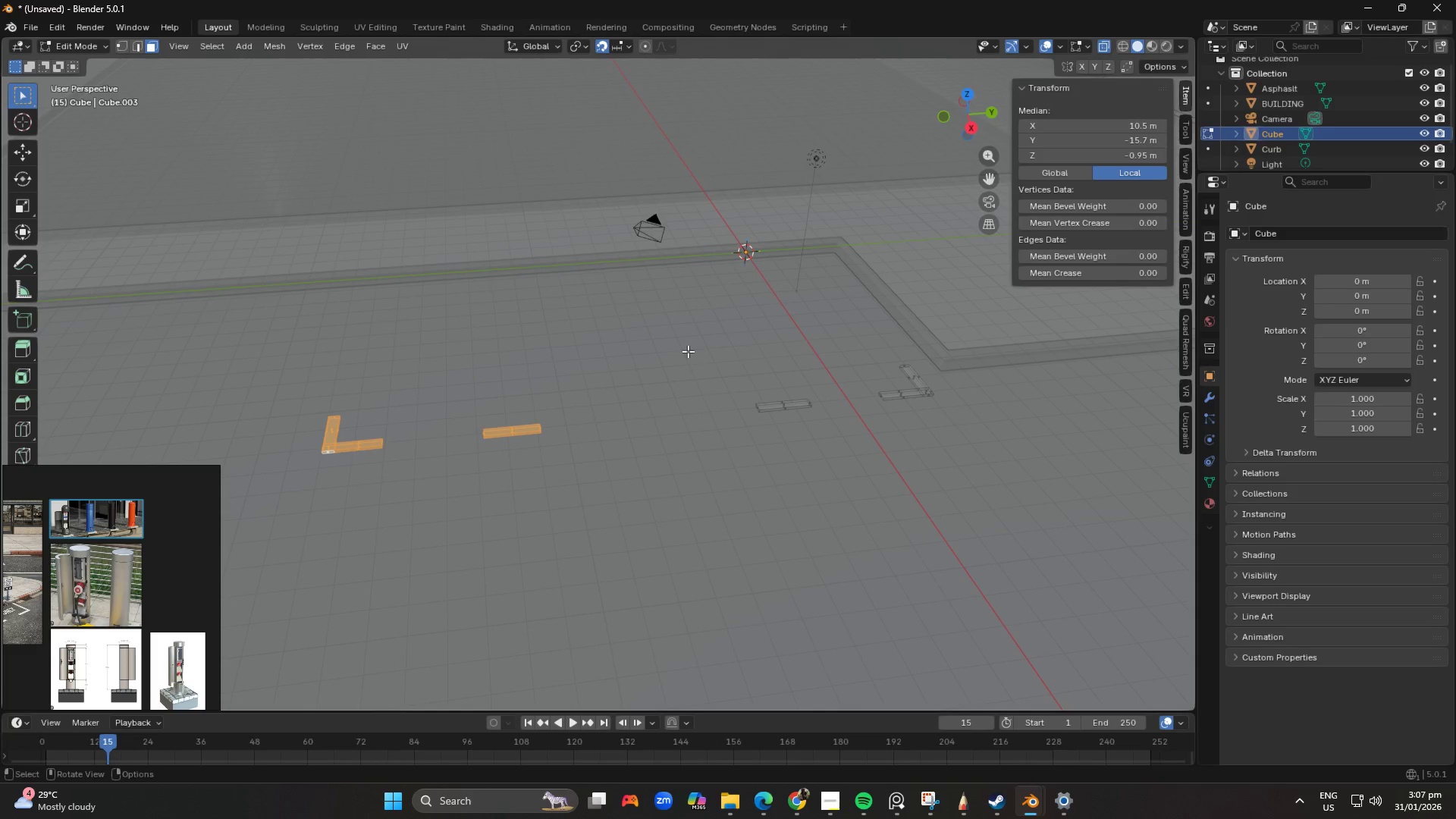 
left_click_drag(start_coordinate=[688, 357], to_coordinate=[841, 460])
 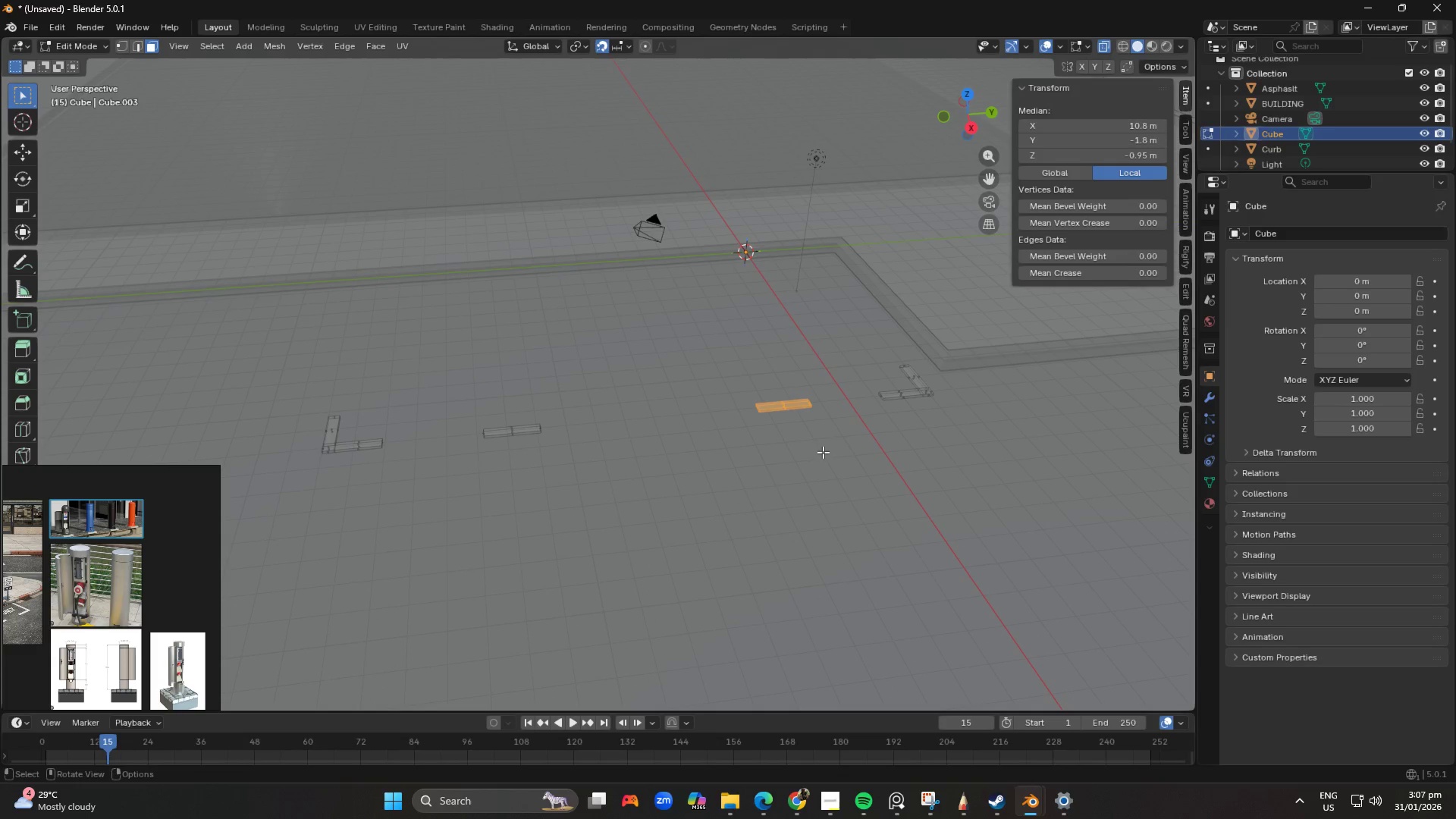 
key(Shift+D)
 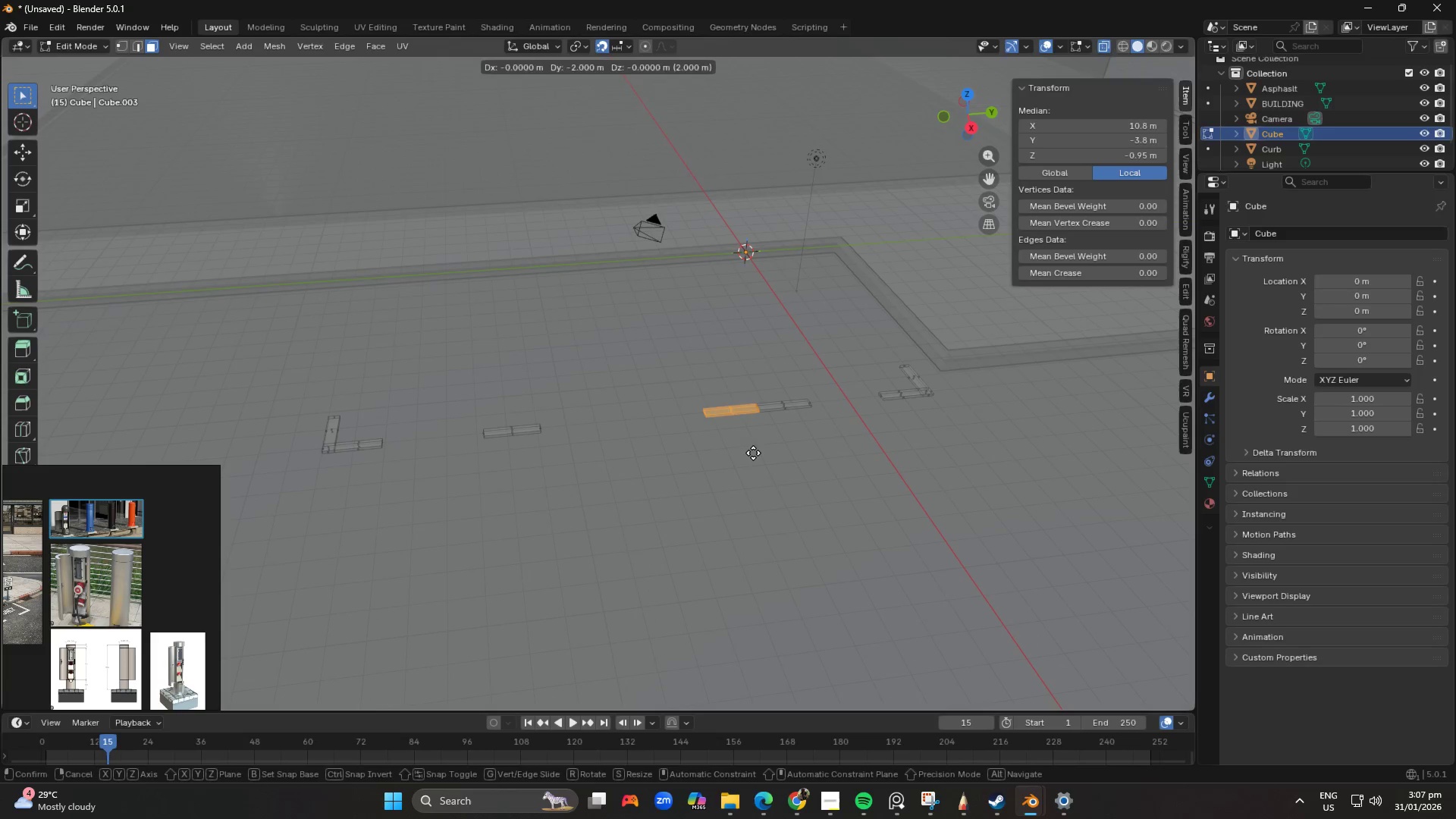 
right_click([753, 453])
 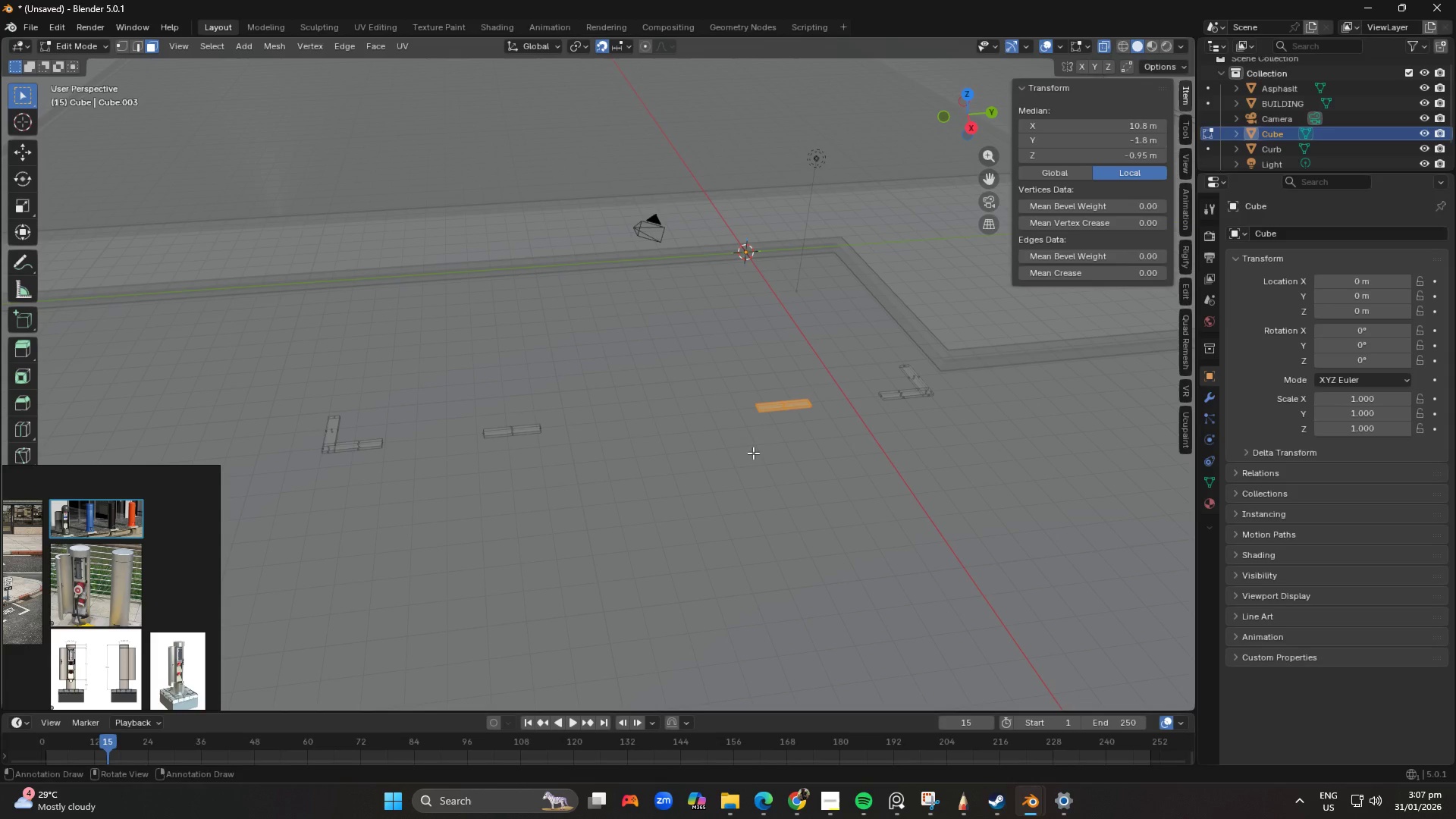 
key(G)
 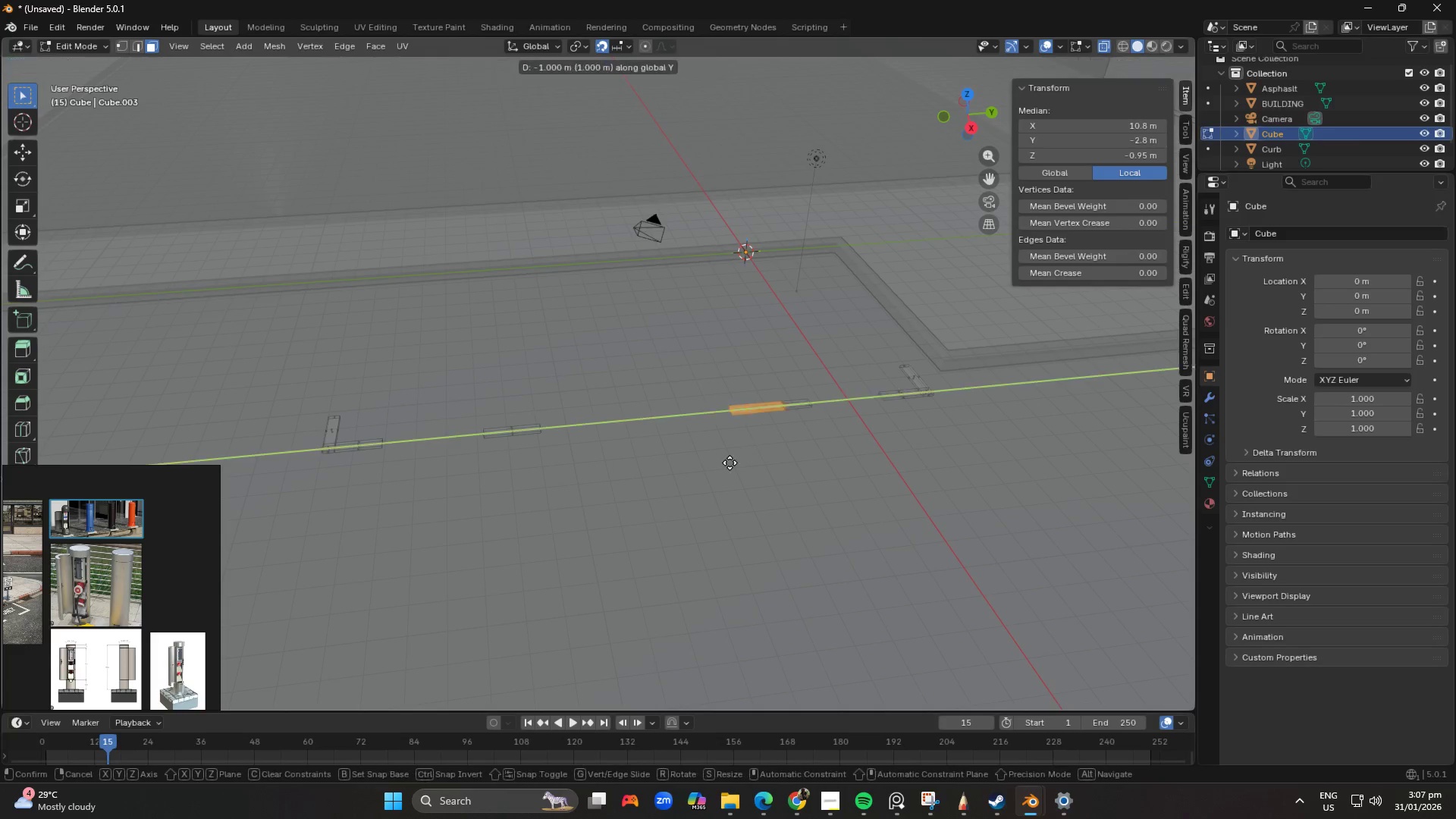 
key(Y)
 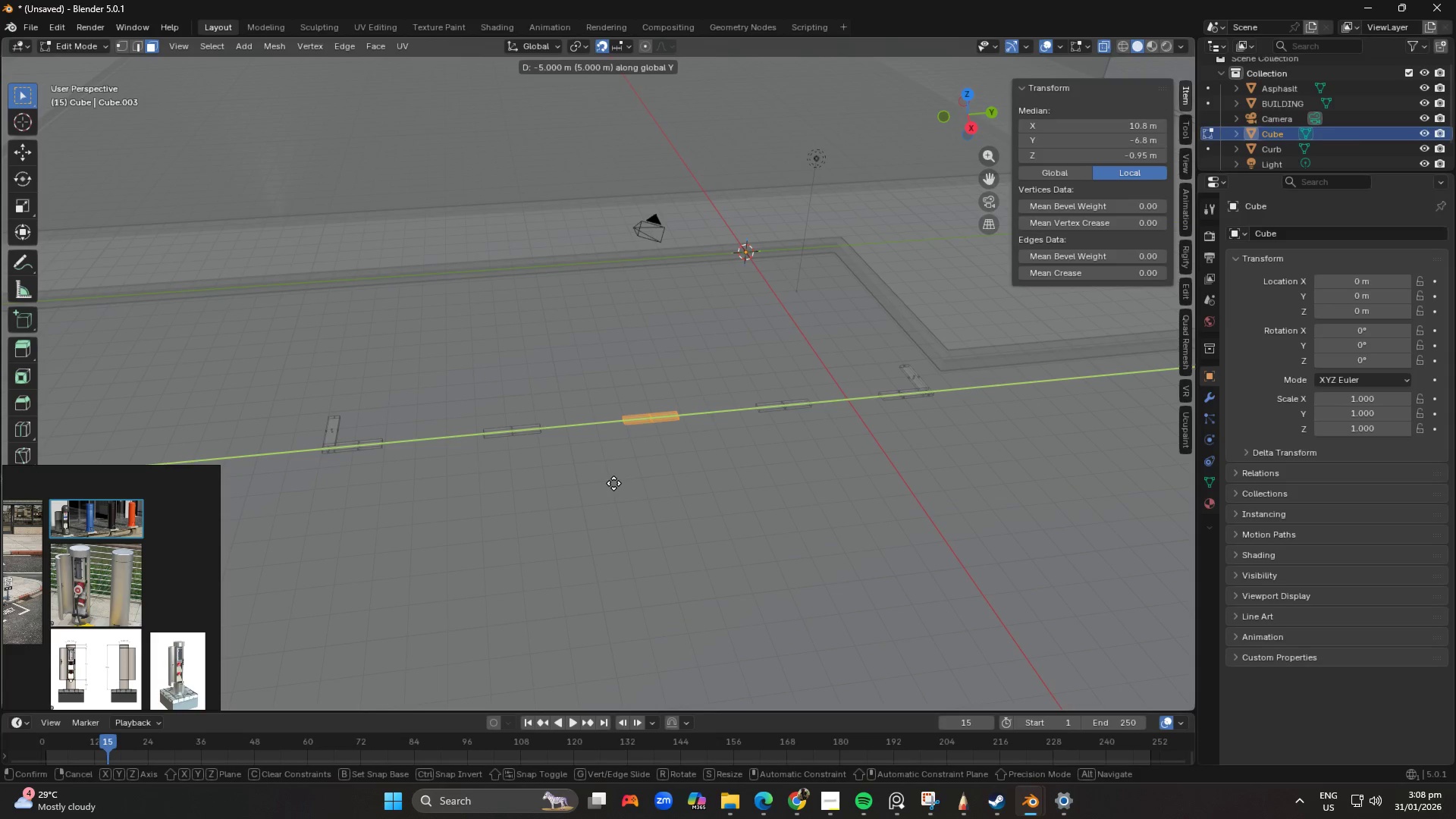 
left_click([613, 483])
 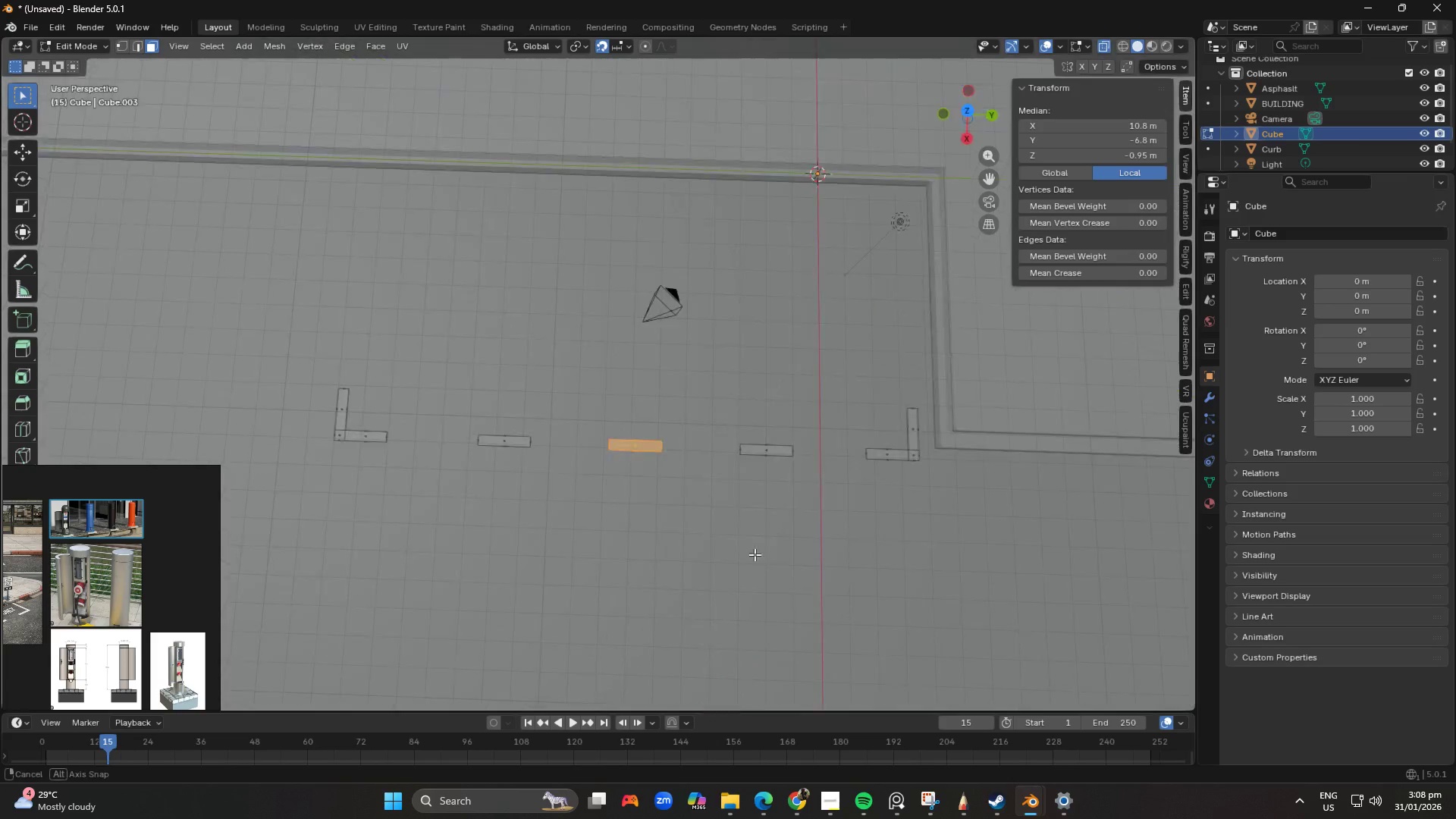 
key(Shift+ShiftLeft)
 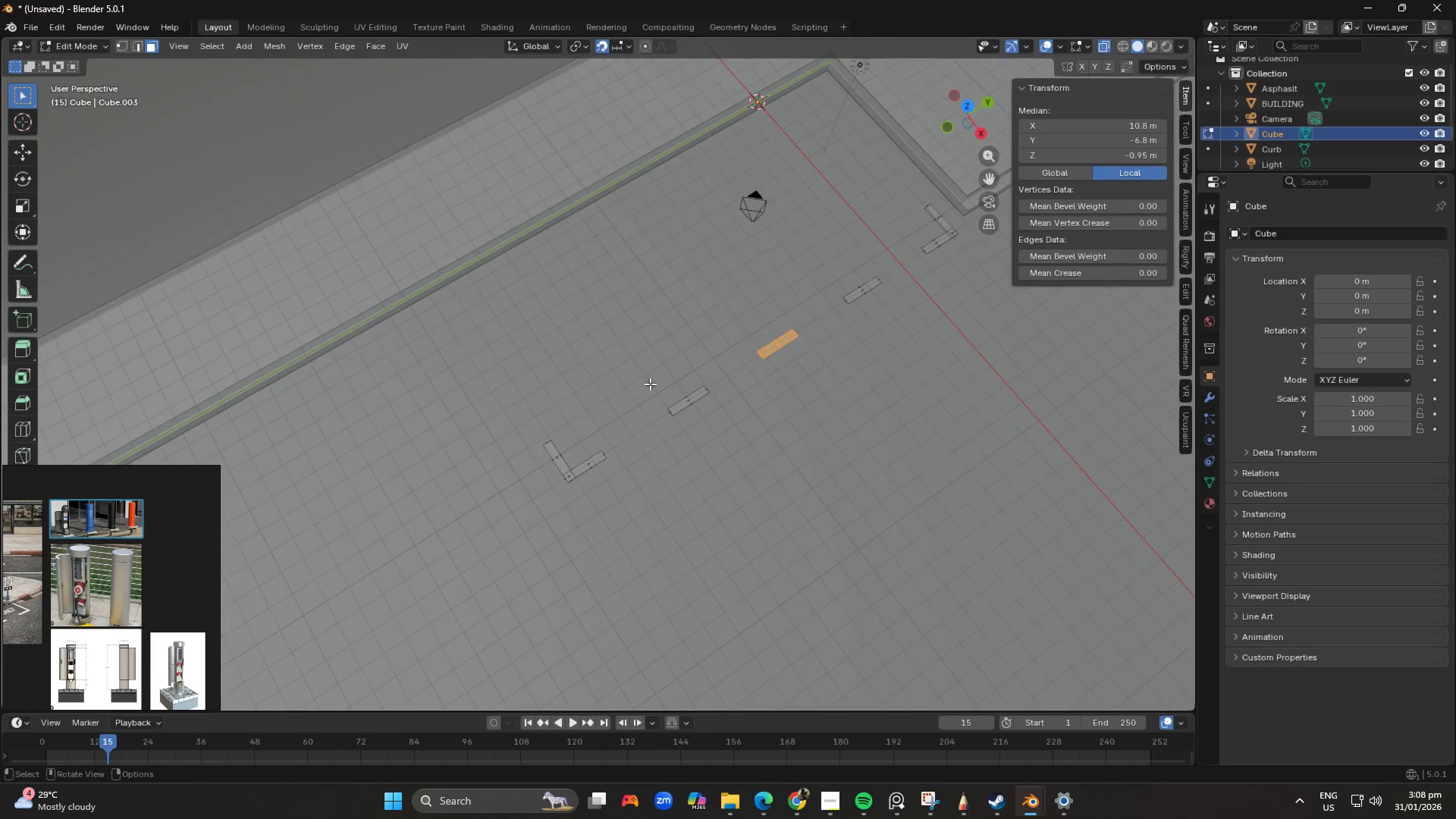 
scroll: coordinate [679, 488], scroll_direction: down, amount: 1.0
 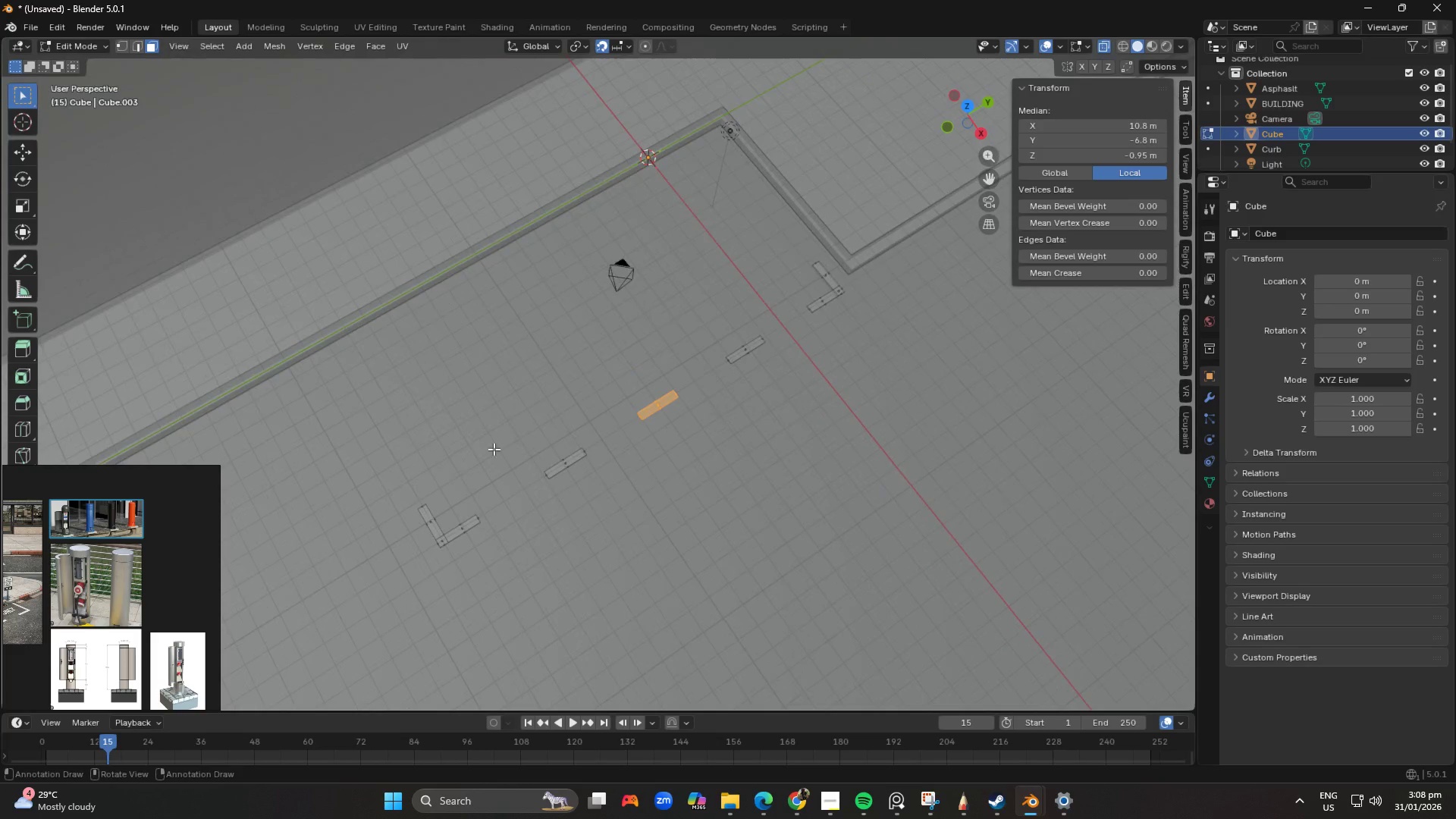 
left_click_drag(start_coordinate=[656, 372], to_coordinate=[748, 451])
 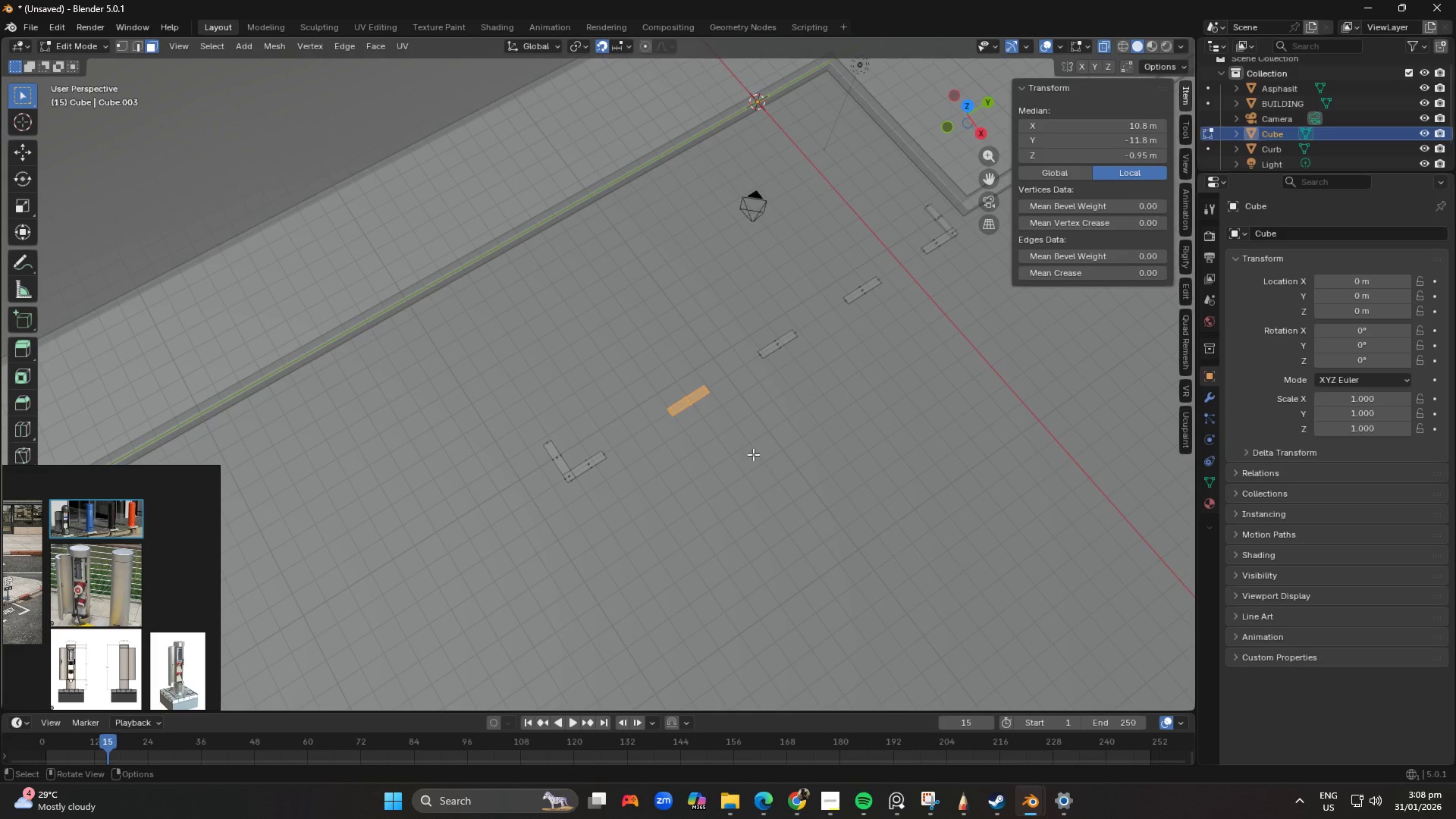 
key(Numpad7)
 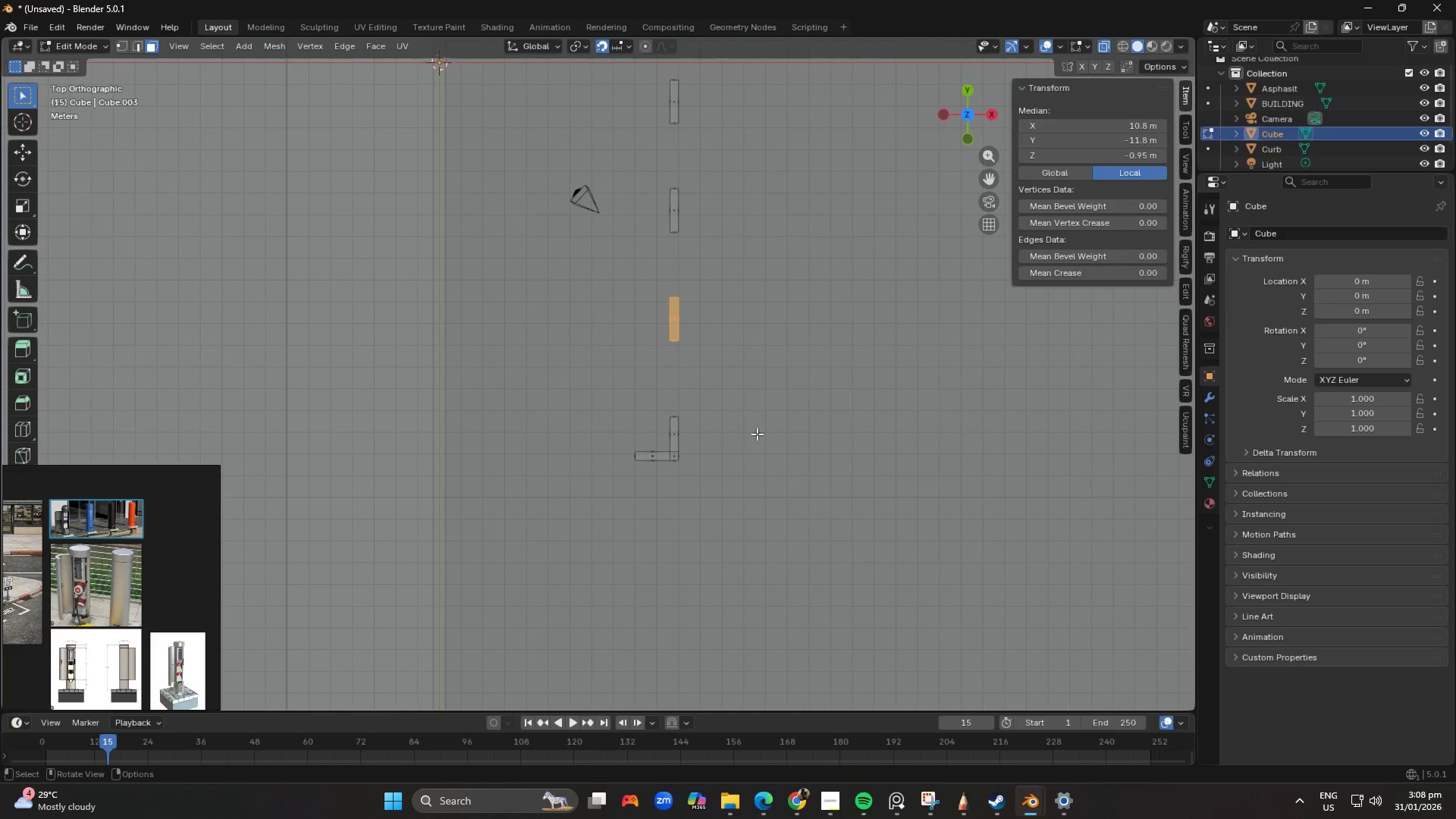 
key(Shift+ShiftLeft)
 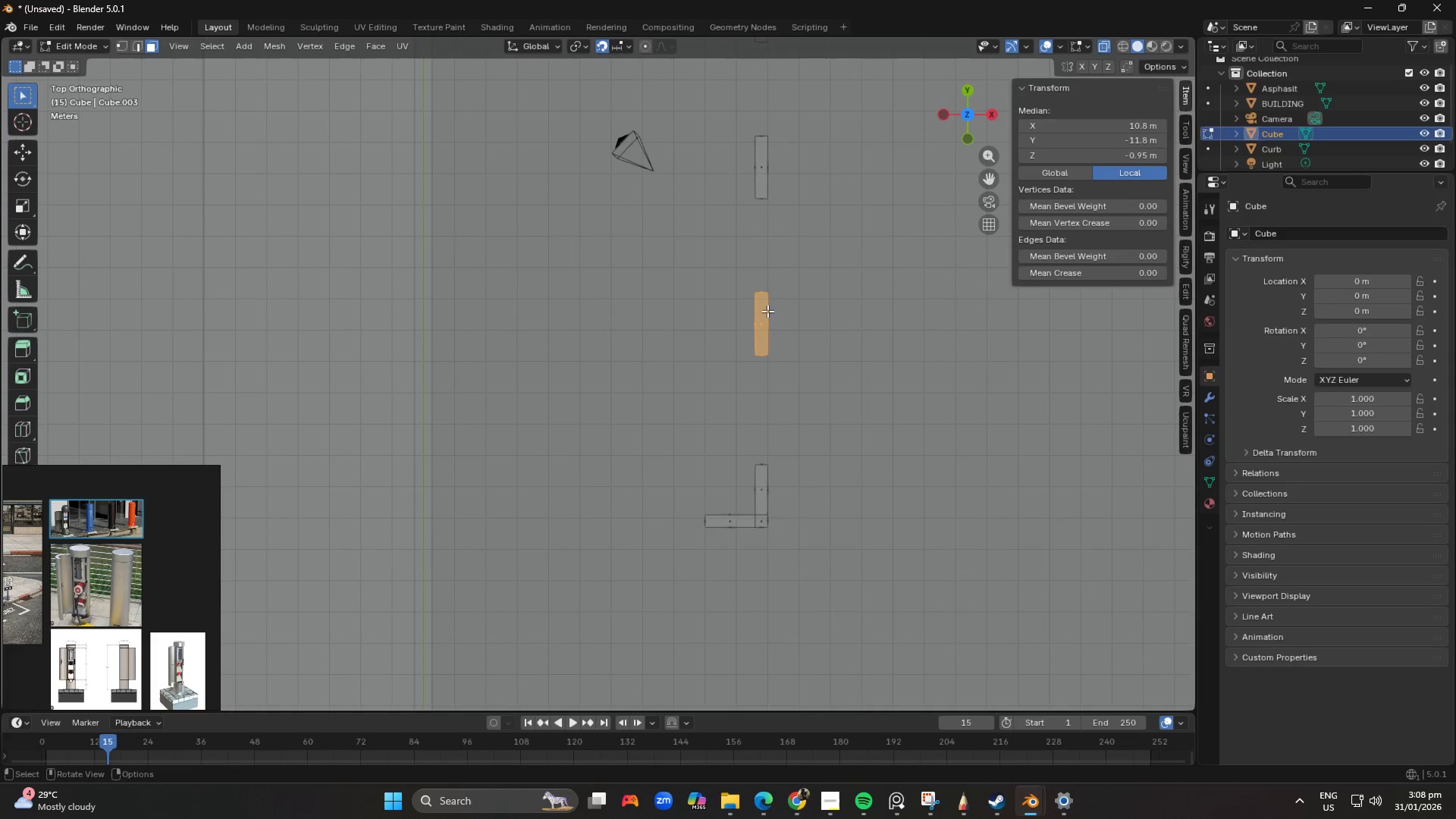 
scroll: coordinate [674, 391], scroll_direction: up, amount: 2.0
 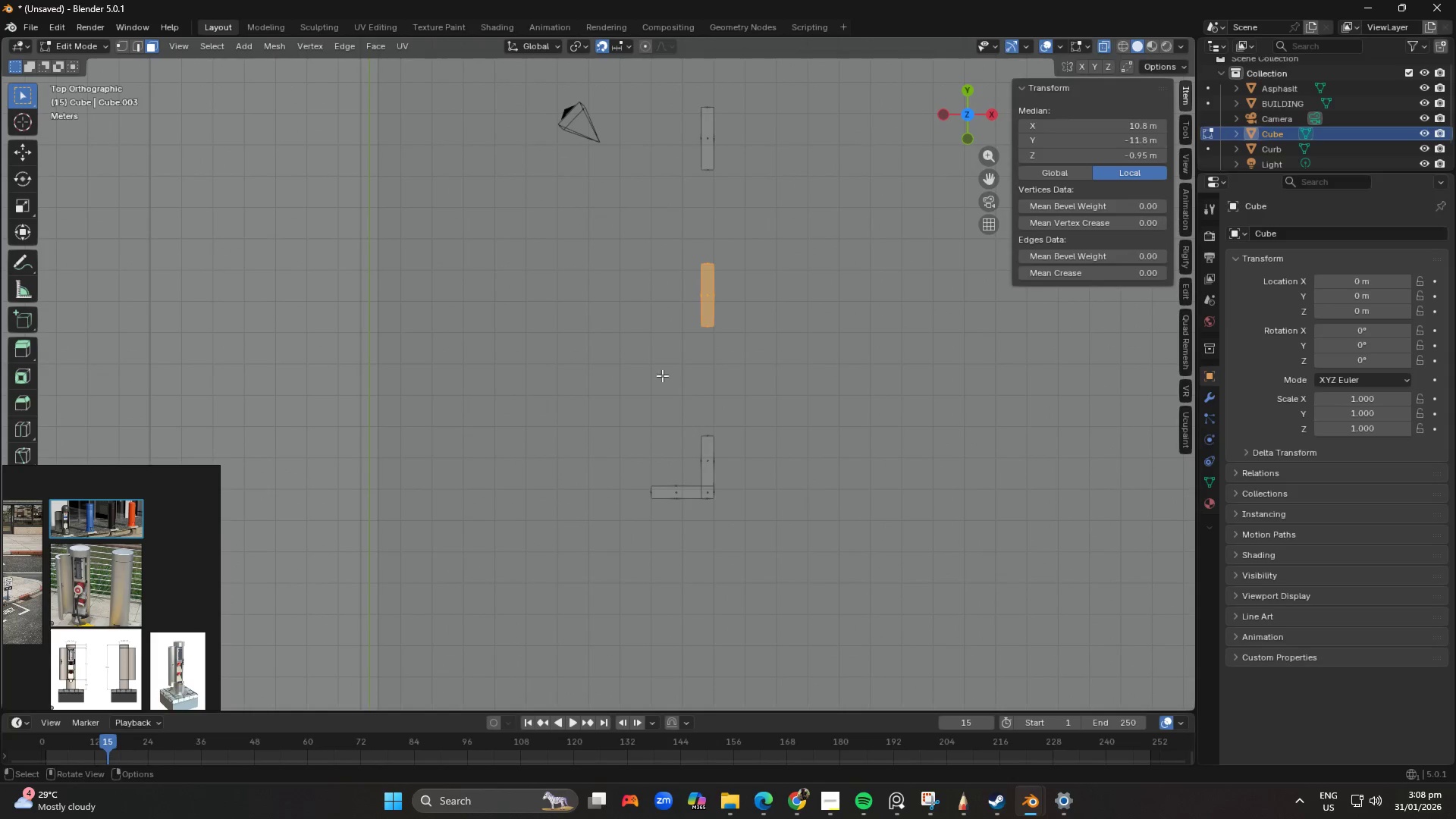 
key(Shift+ShiftLeft)
 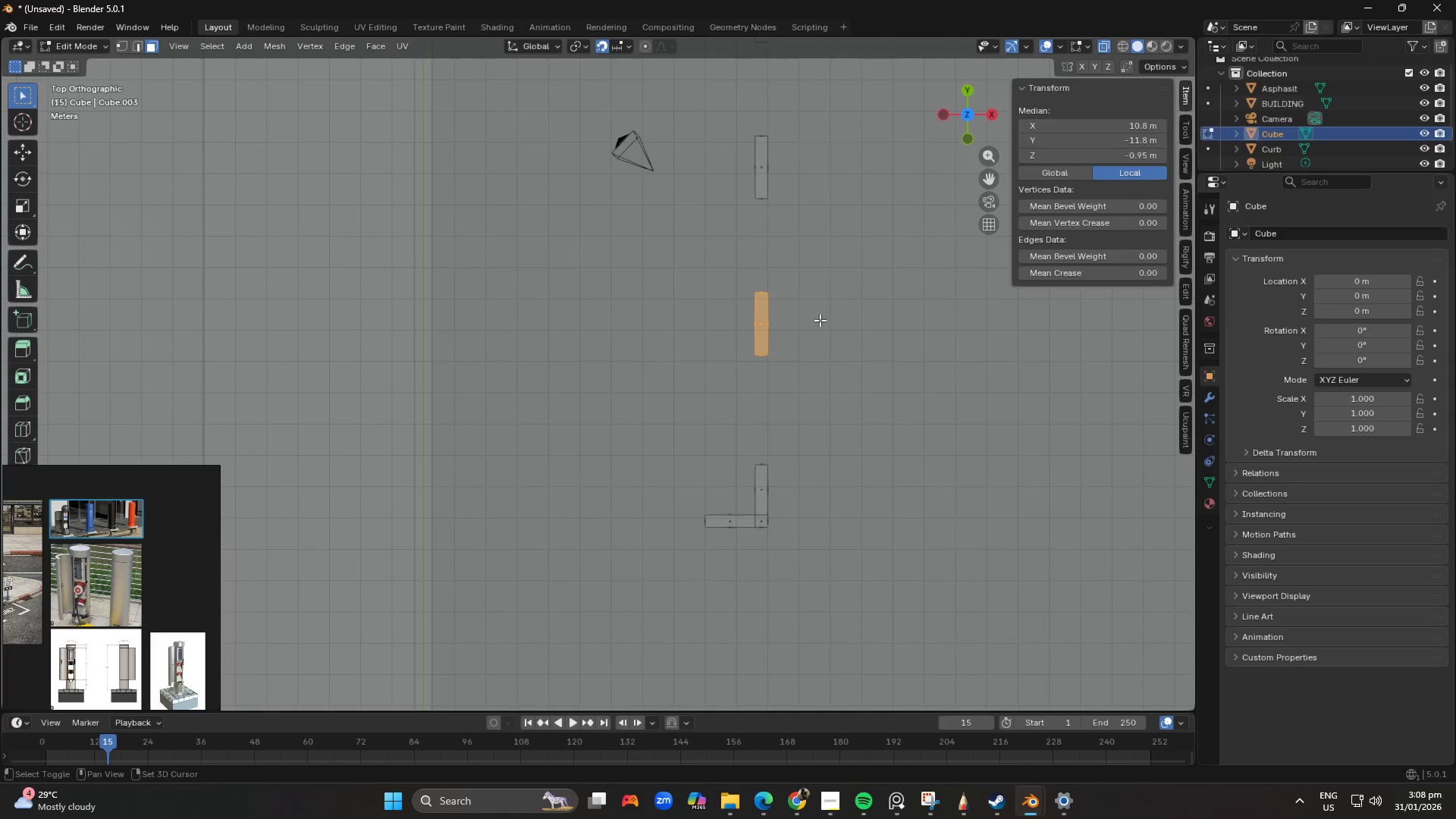 
key(Shift+D)
 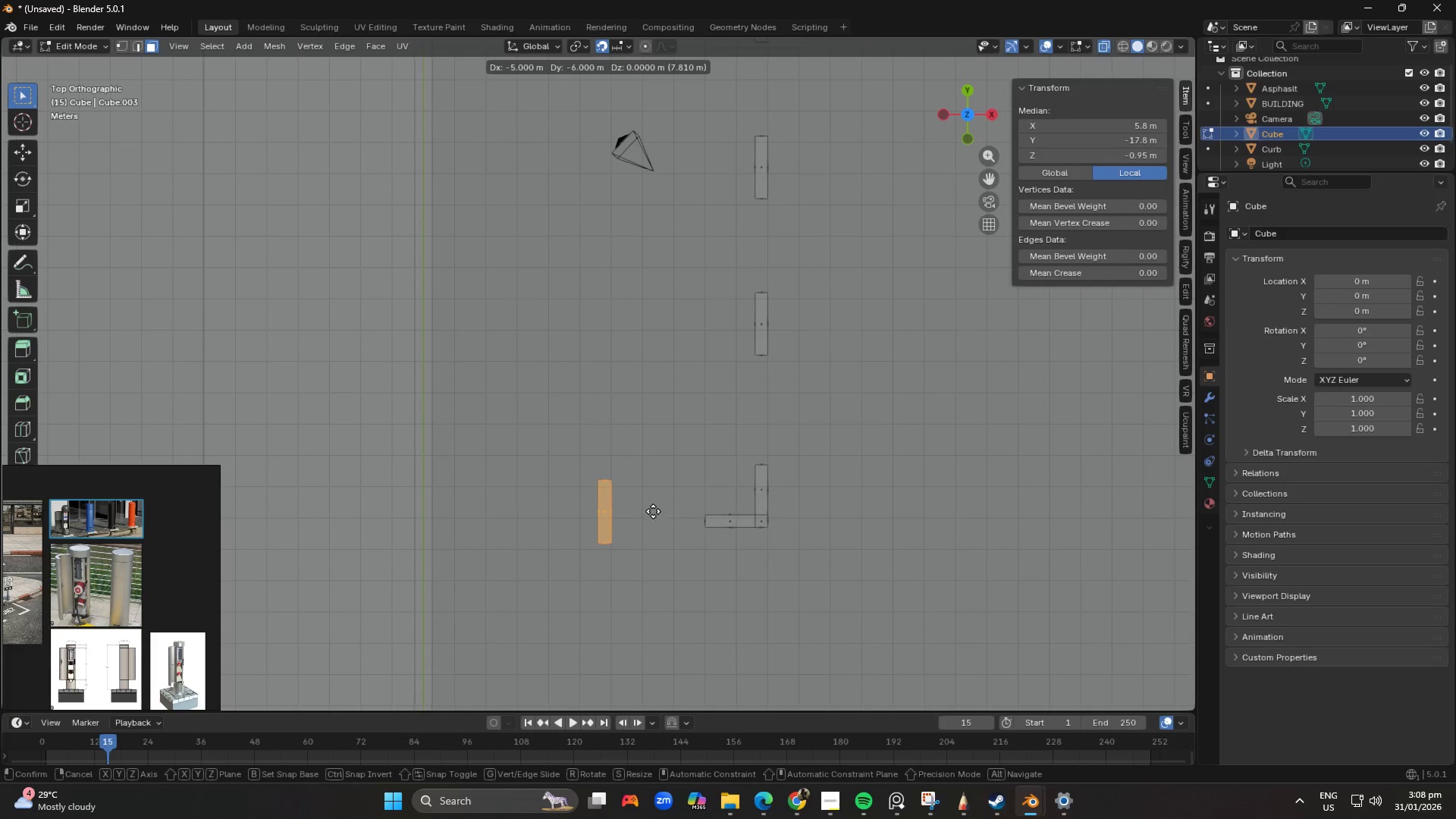 
hold_key(key=ShiftLeft, duration=1.51)
 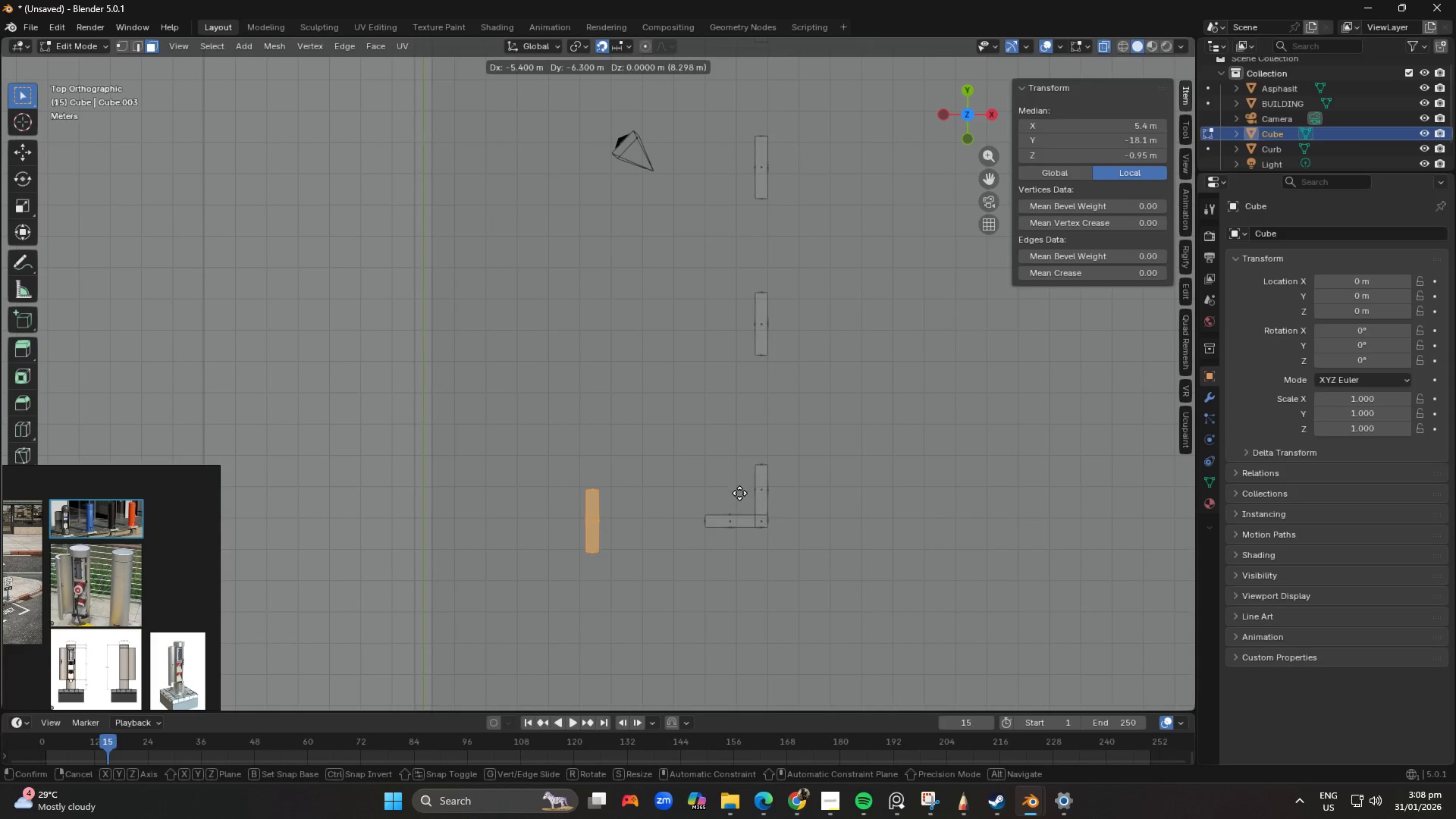 
hold_key(key=ShiftLeft, duration=1.5)
 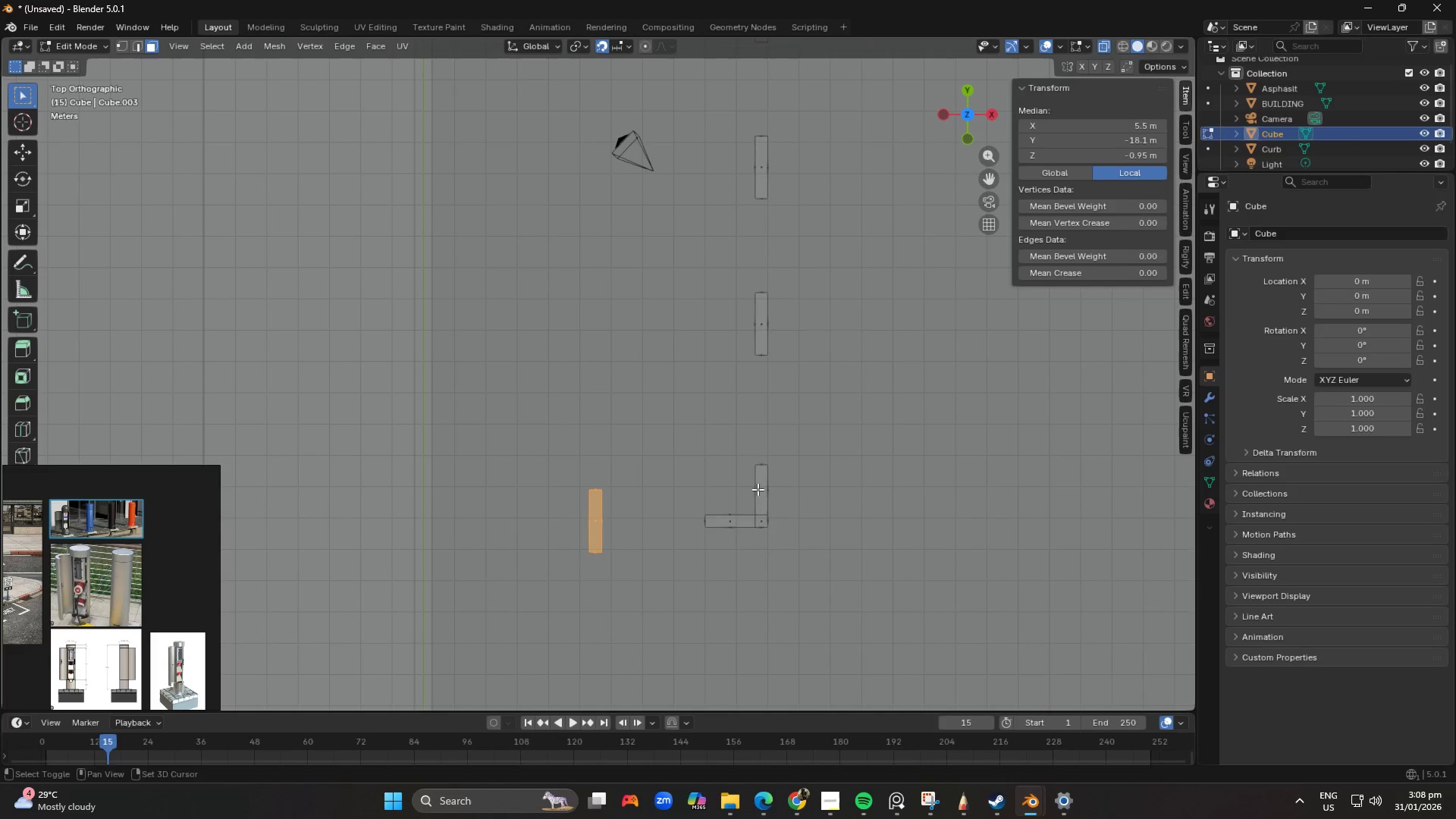 
hold_key(key=ShiftLeft, duration=0.61)
left_click([758, 489])
 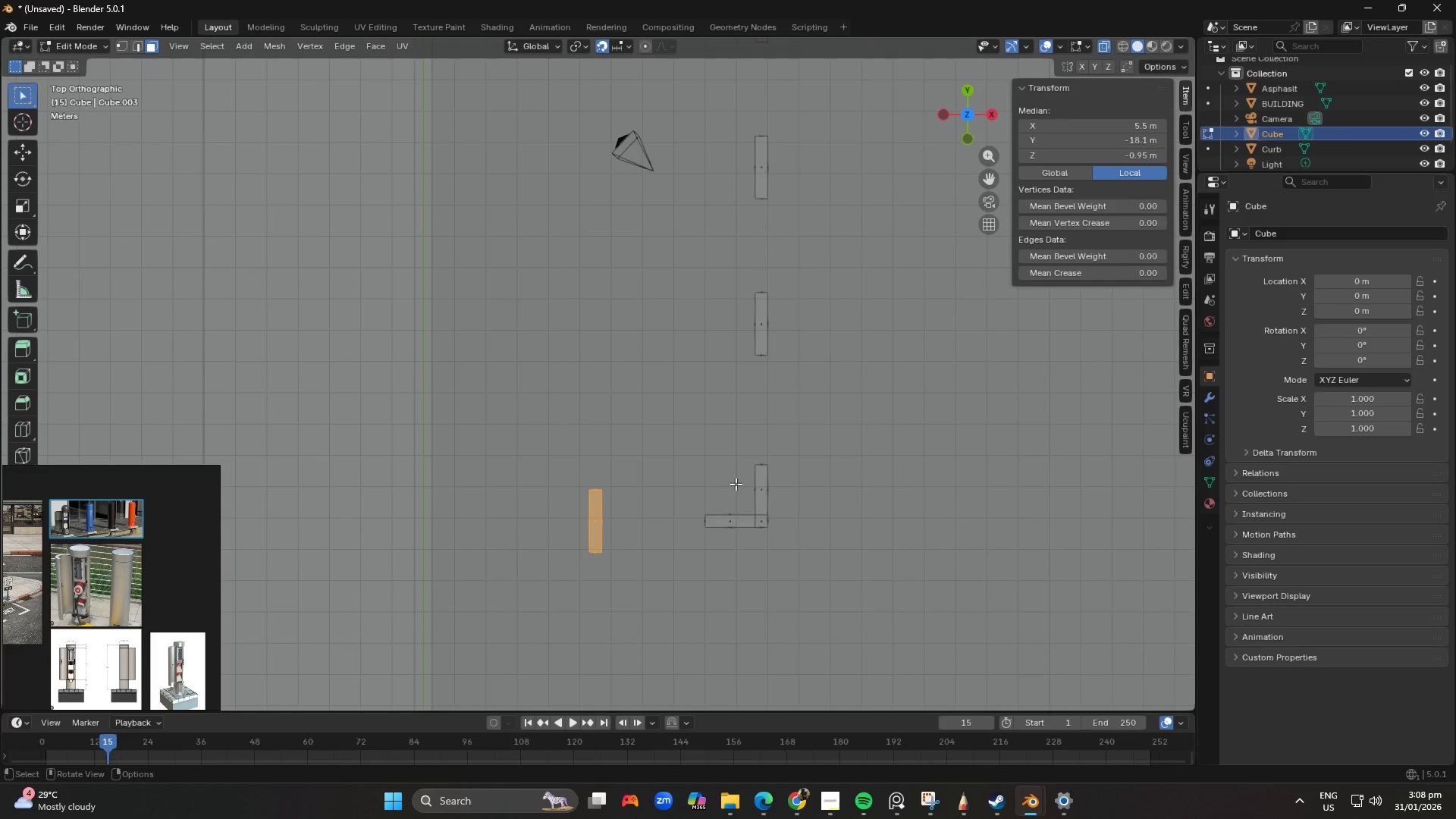 
key(R)
 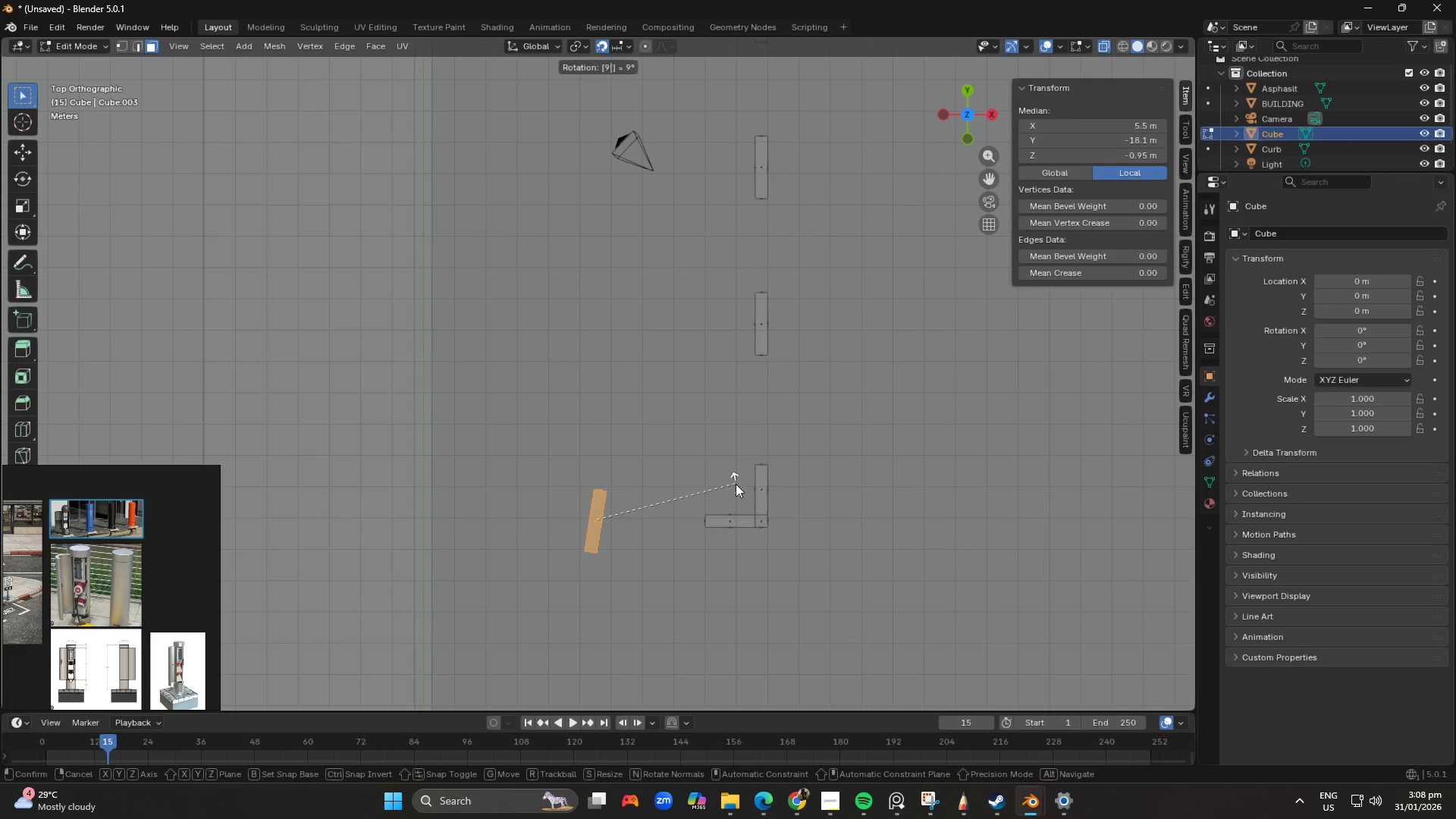 
key(Numpad9)
 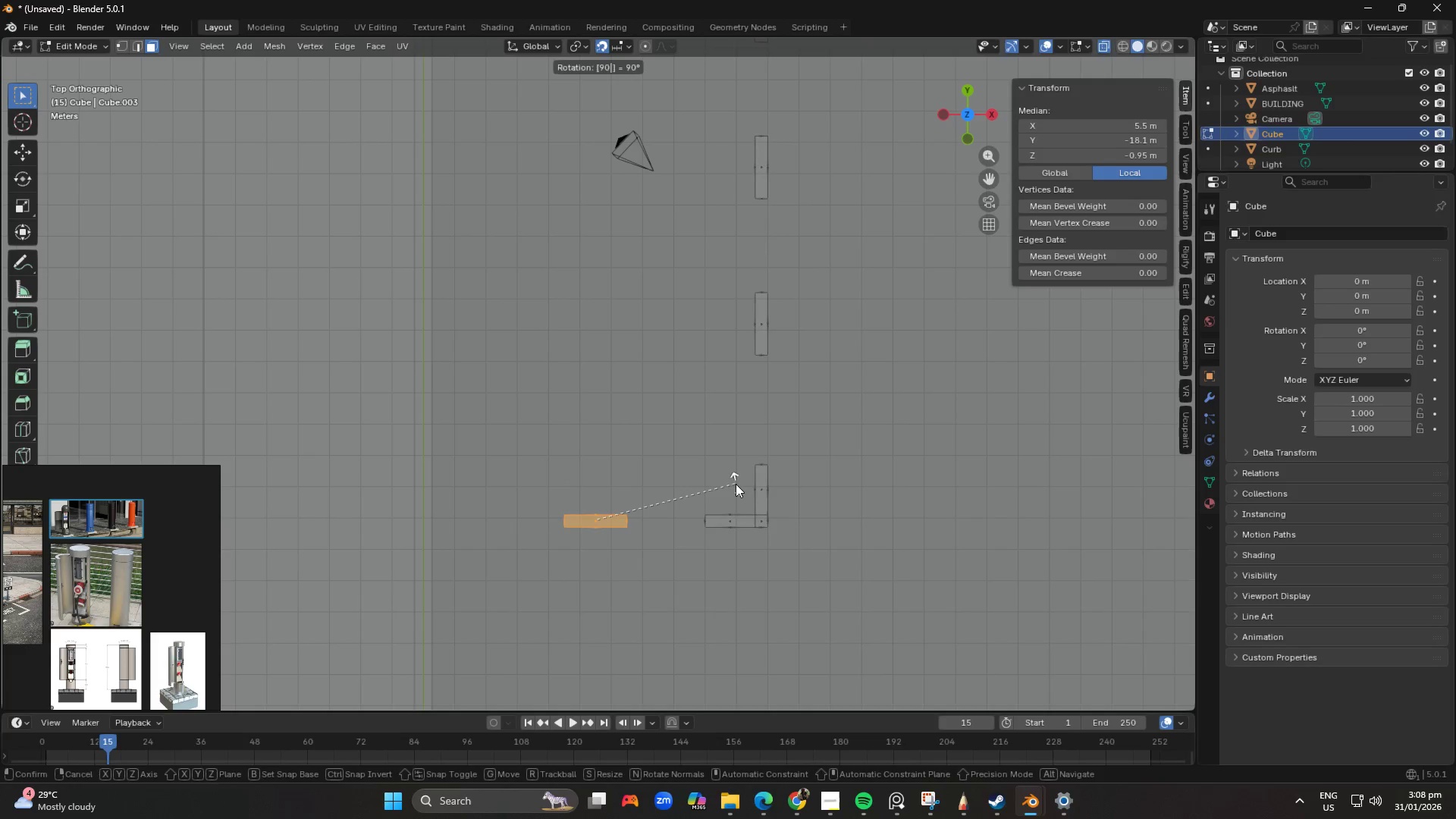 
key(Numpad0)
 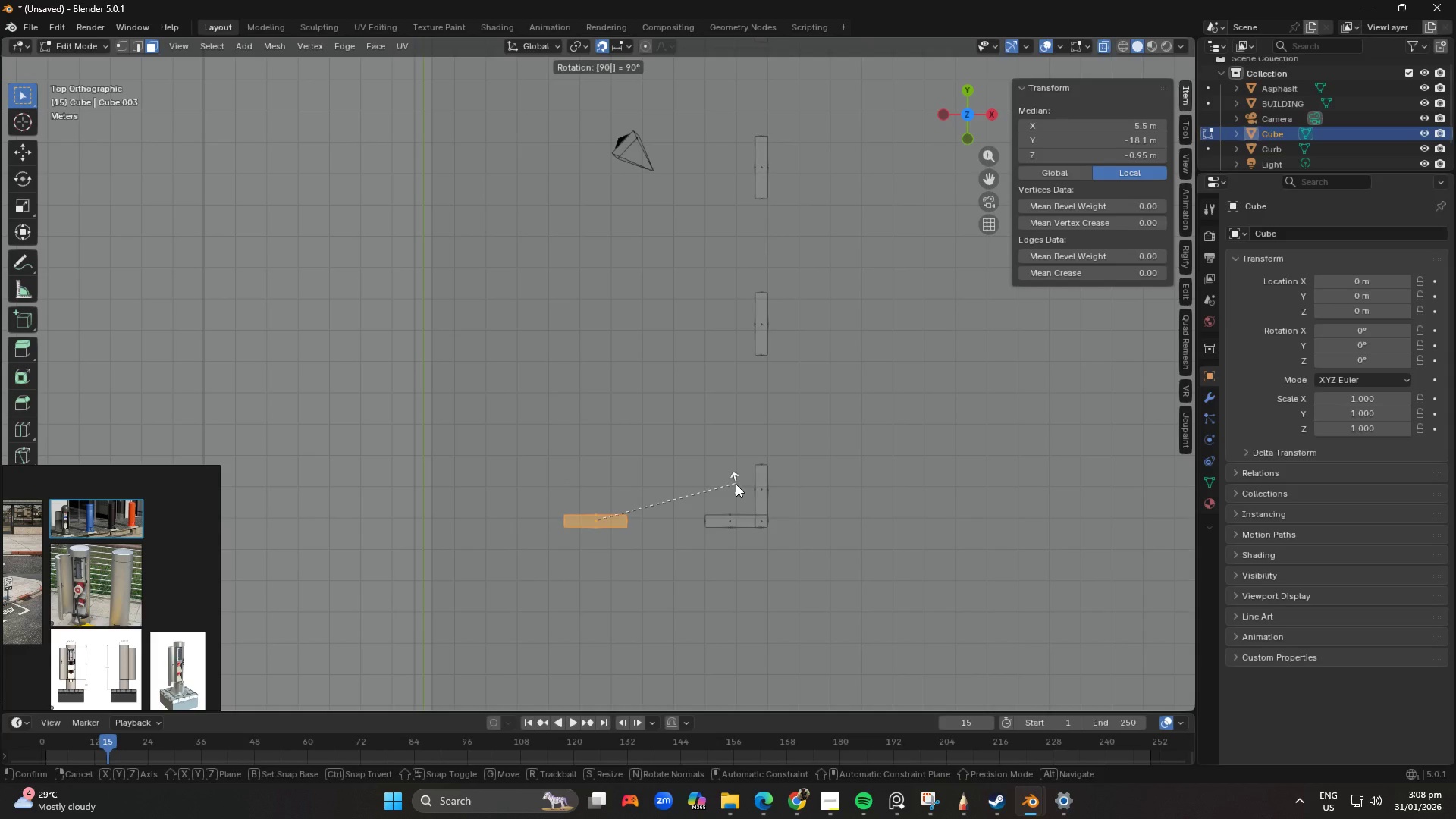 
key(NumpadEnter)
 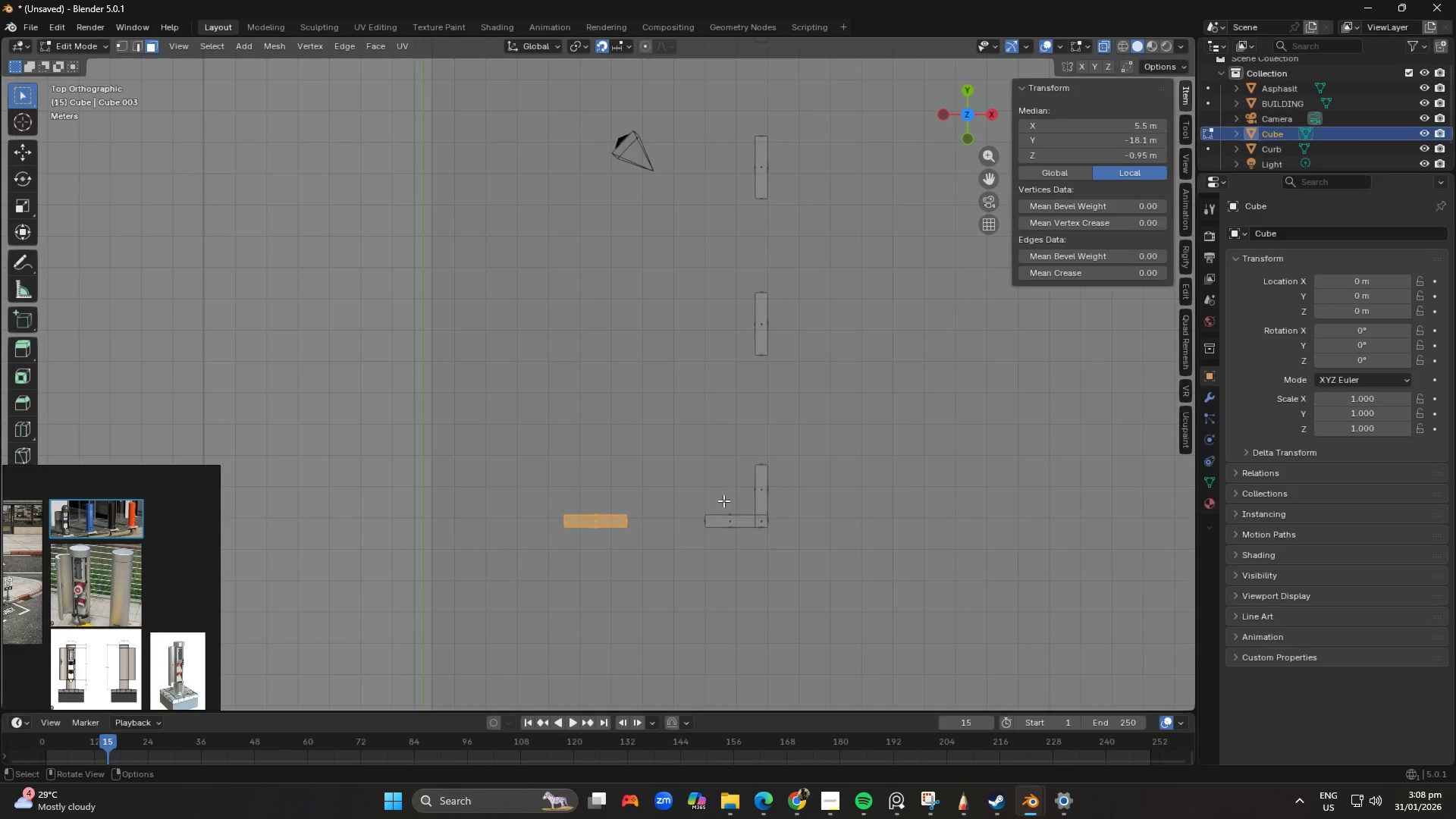 
key(Shift+ShiftLeft)
 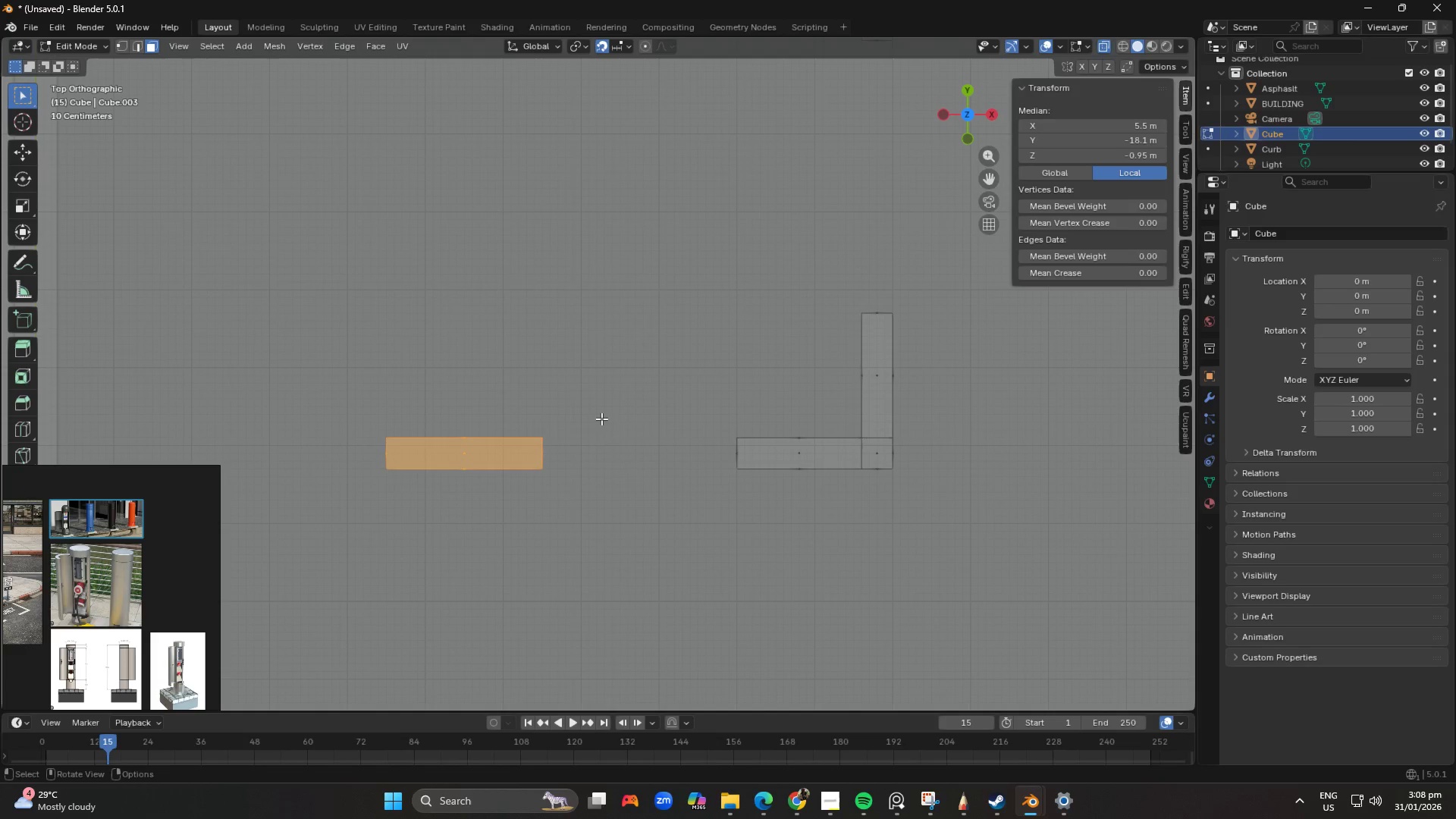 
scroll: coordinate [601, 416], scroll_direction: up, amount: 6.0
 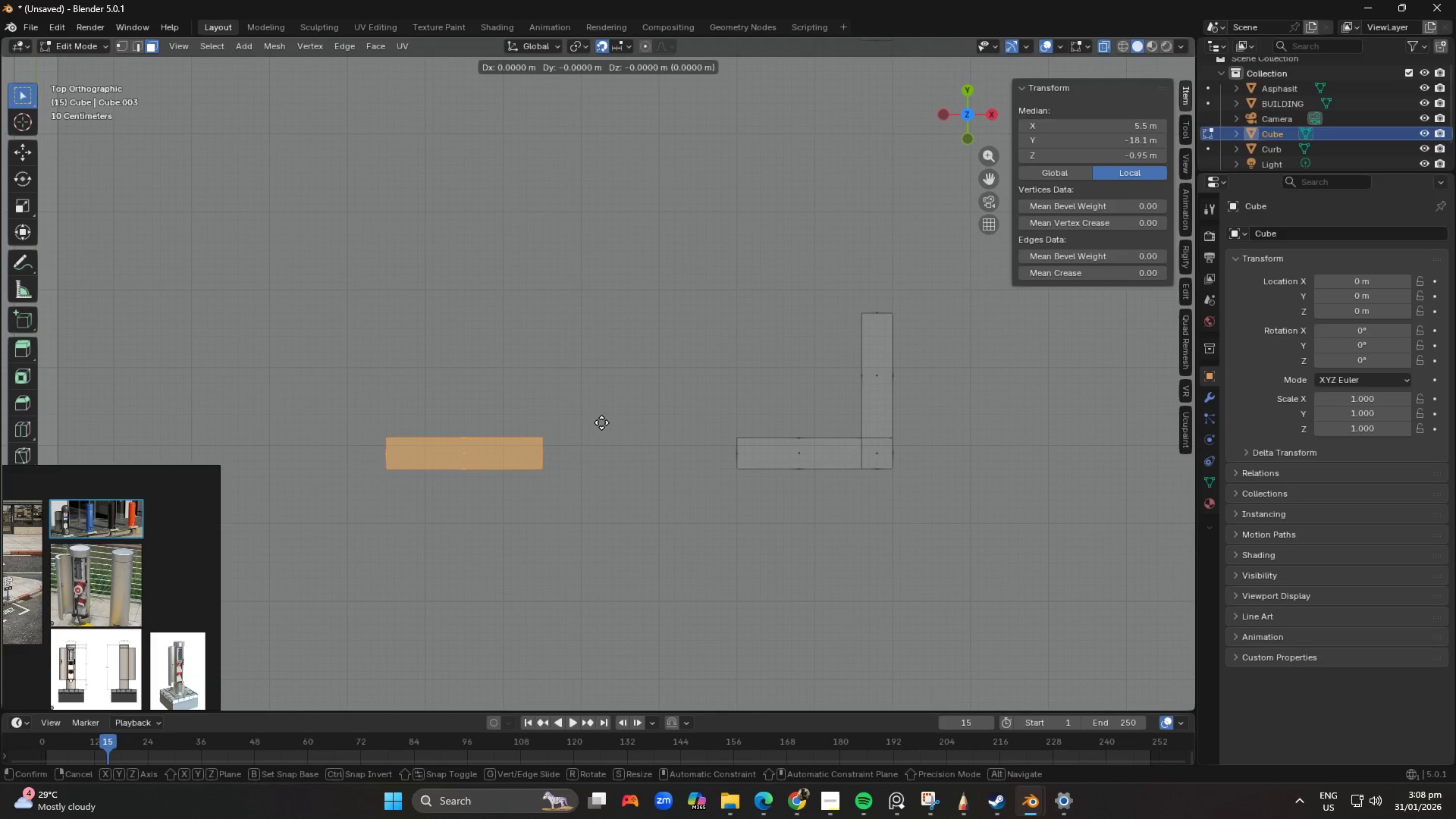 
type(gx)
 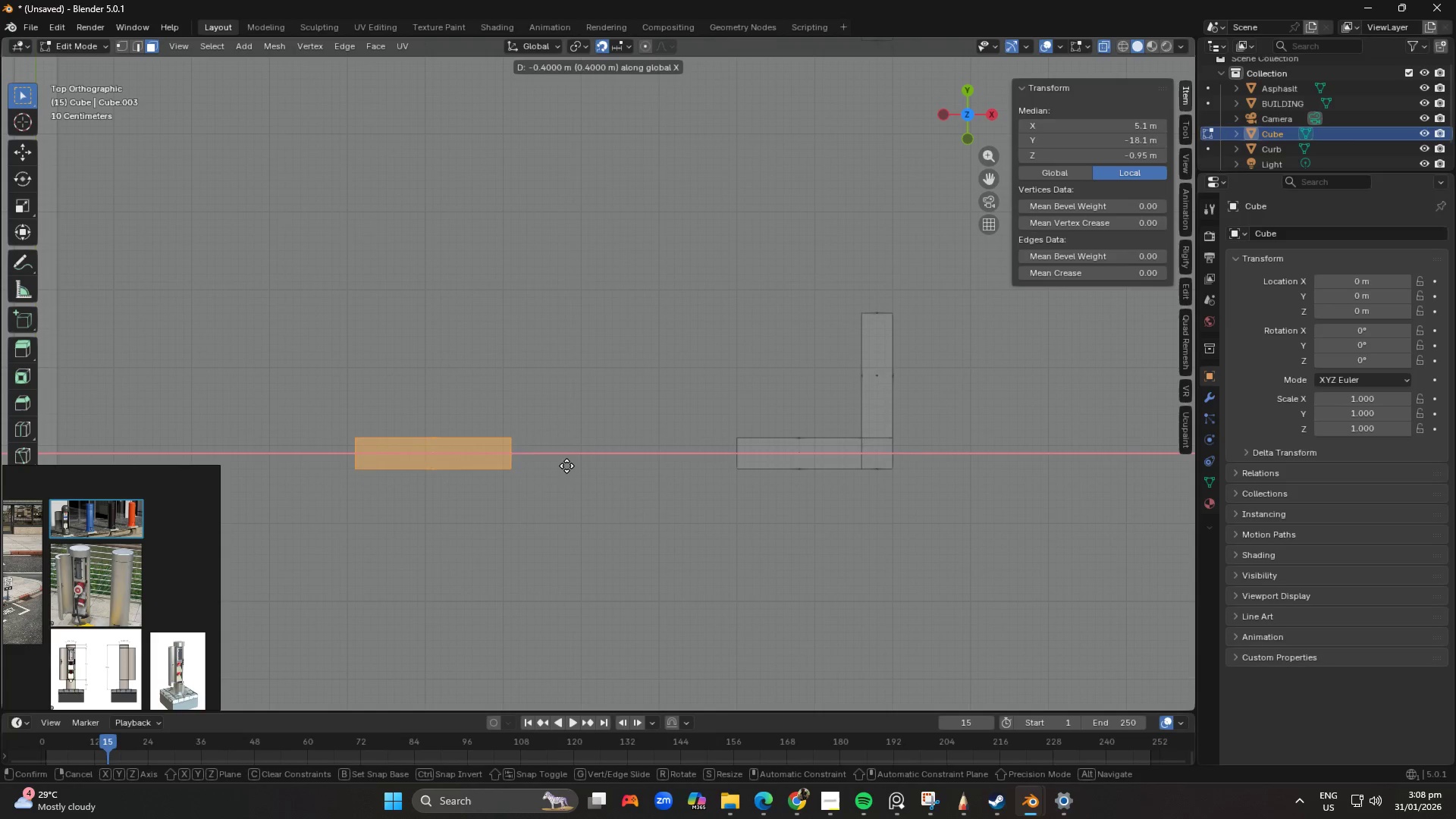 
left_click([560, 466])
 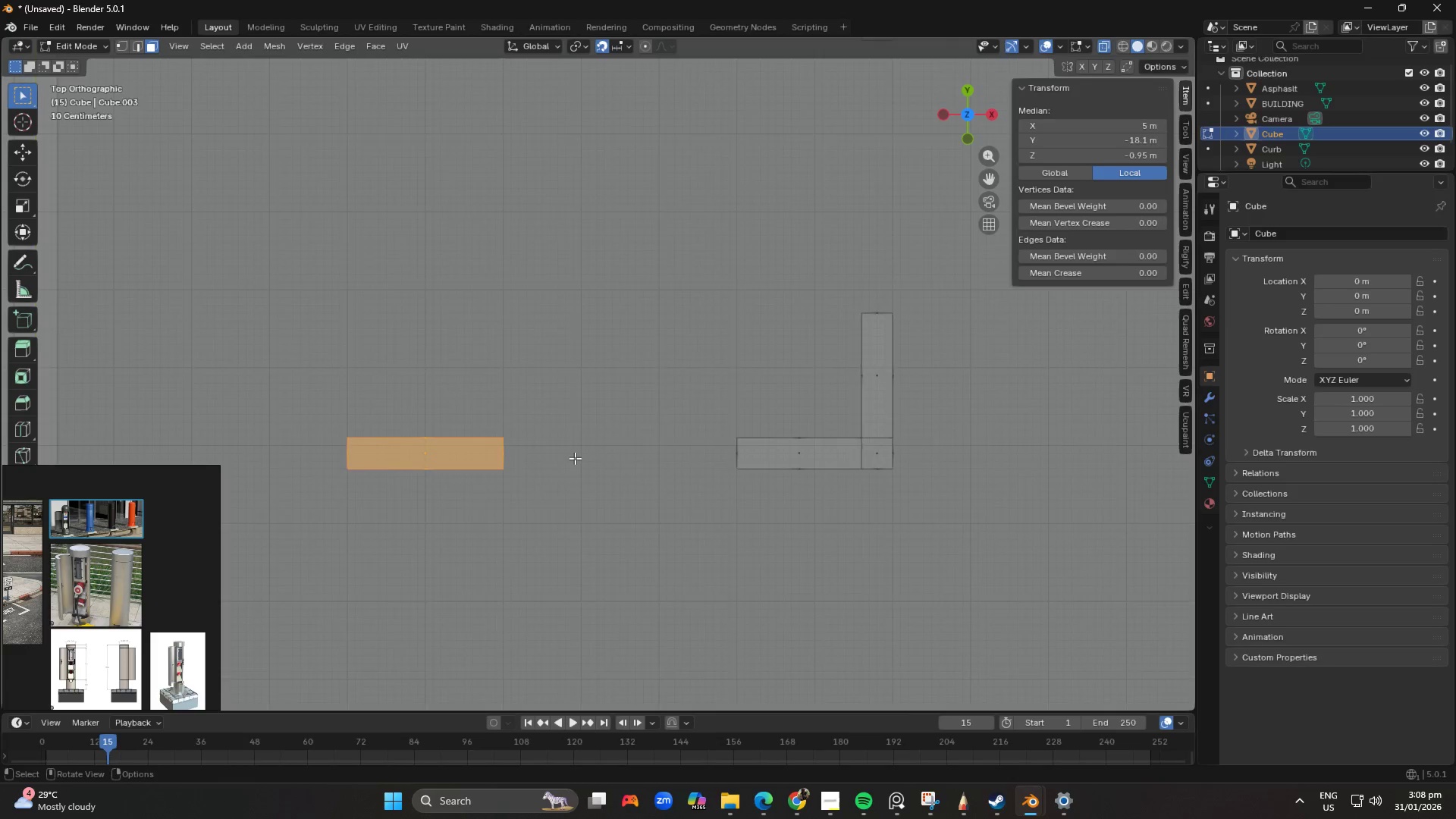 
key(Shift+ShiftLeft)
 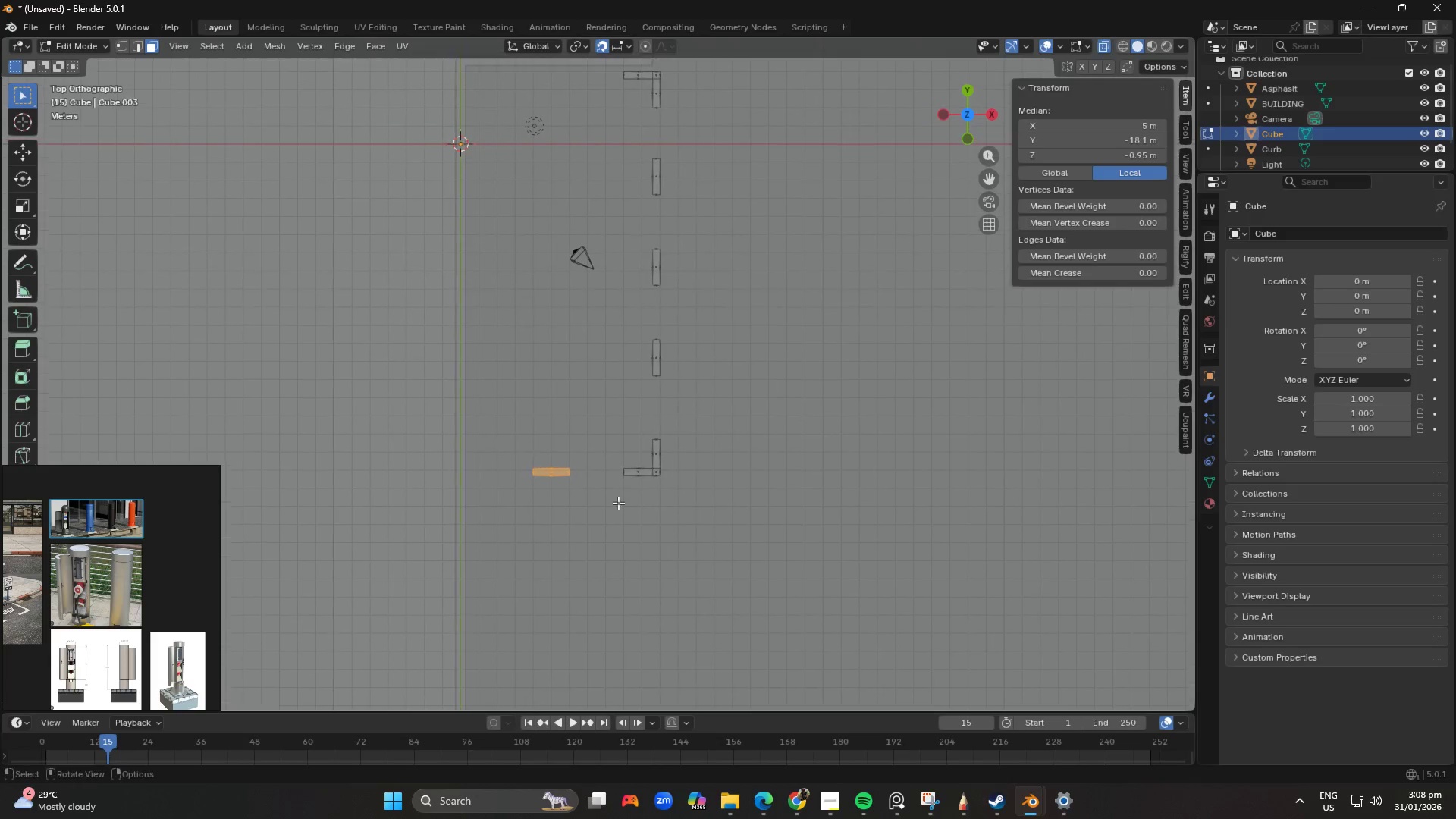 
scroll: coordinate [592, 455], scroll_direction: down, amount: 8.0
 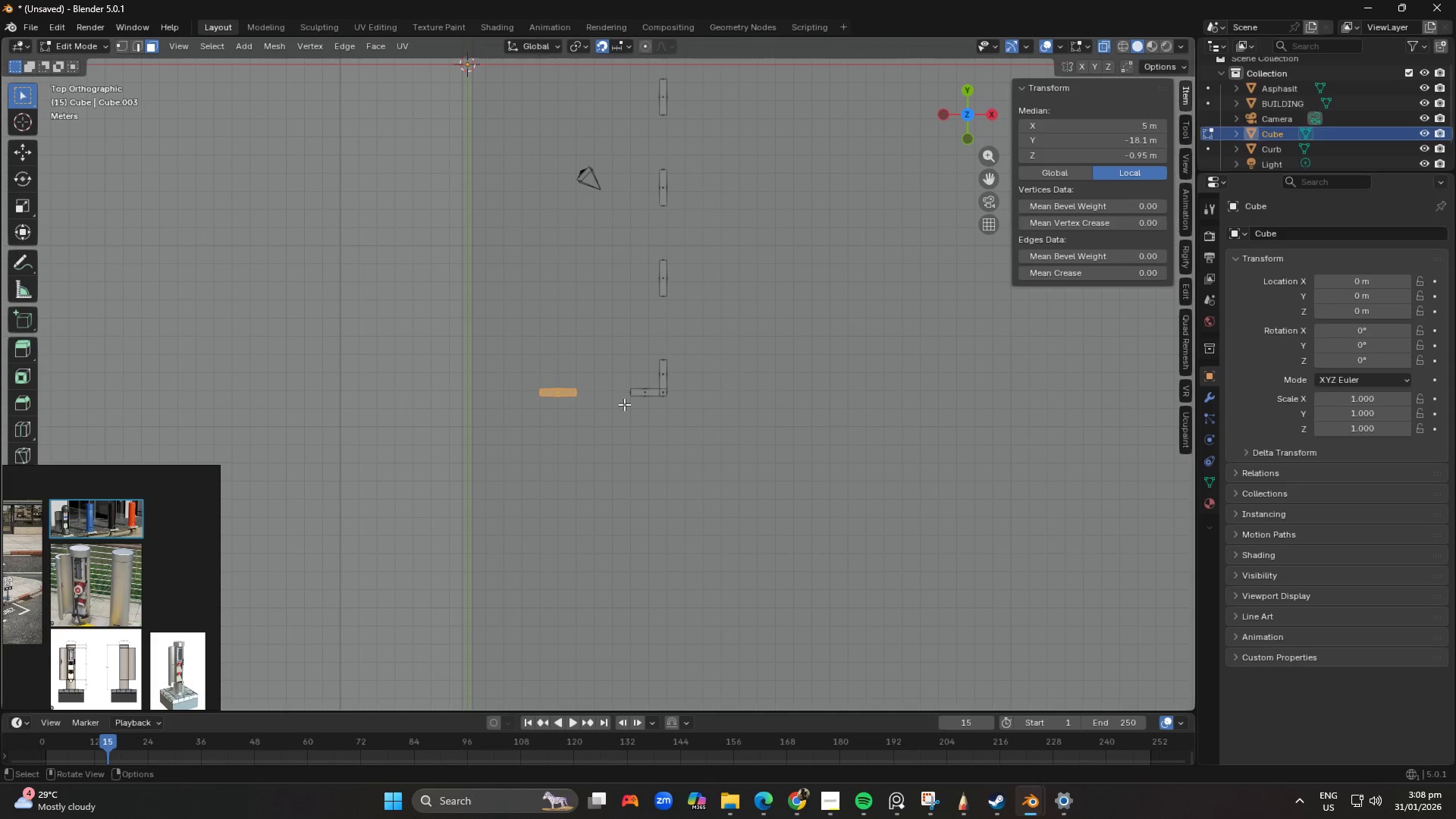 
key(Shift+ShiftLeft)
 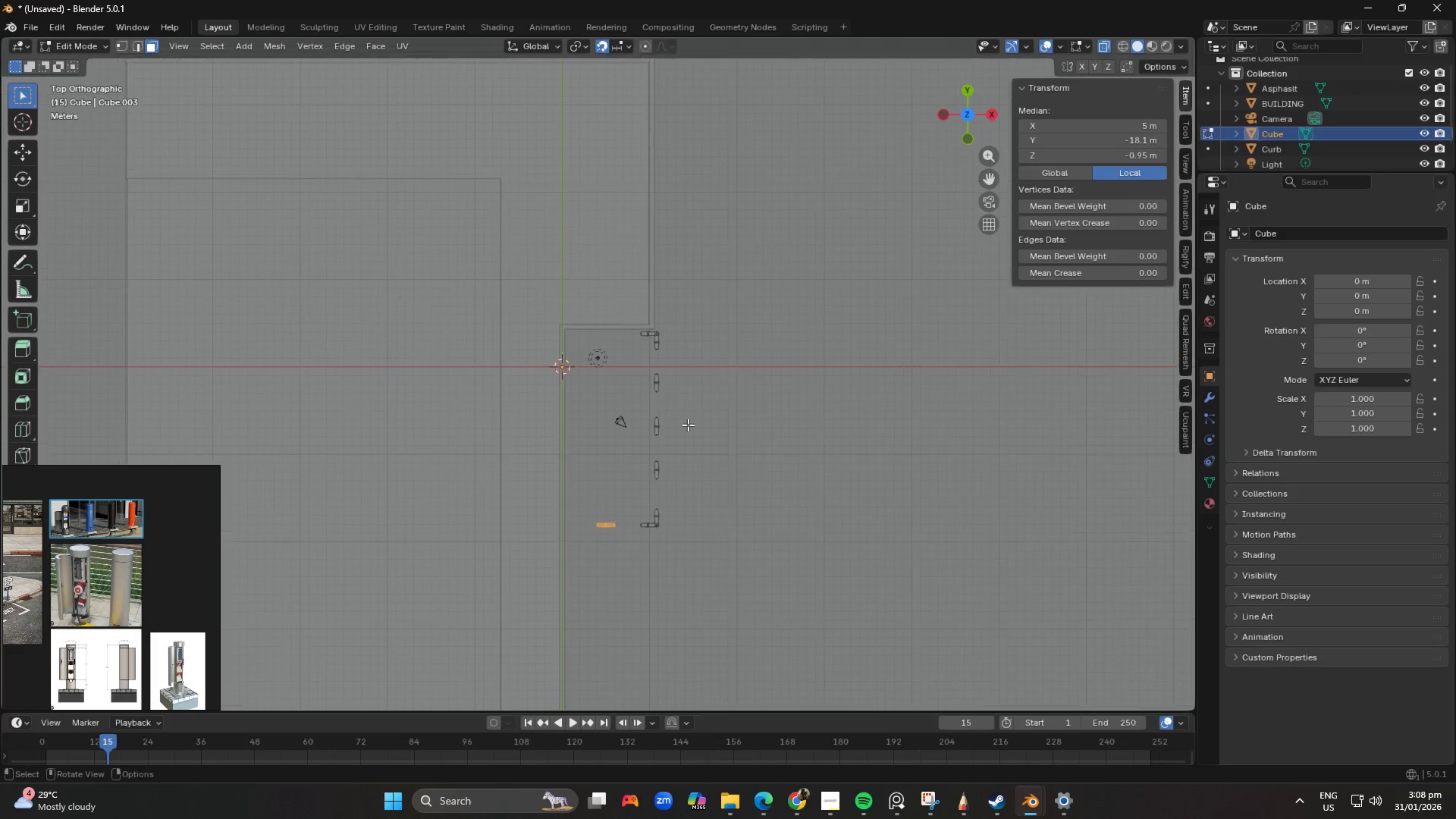 
scroll: coordinate [639, 528], scroll_direction: down, amount: 4.0
 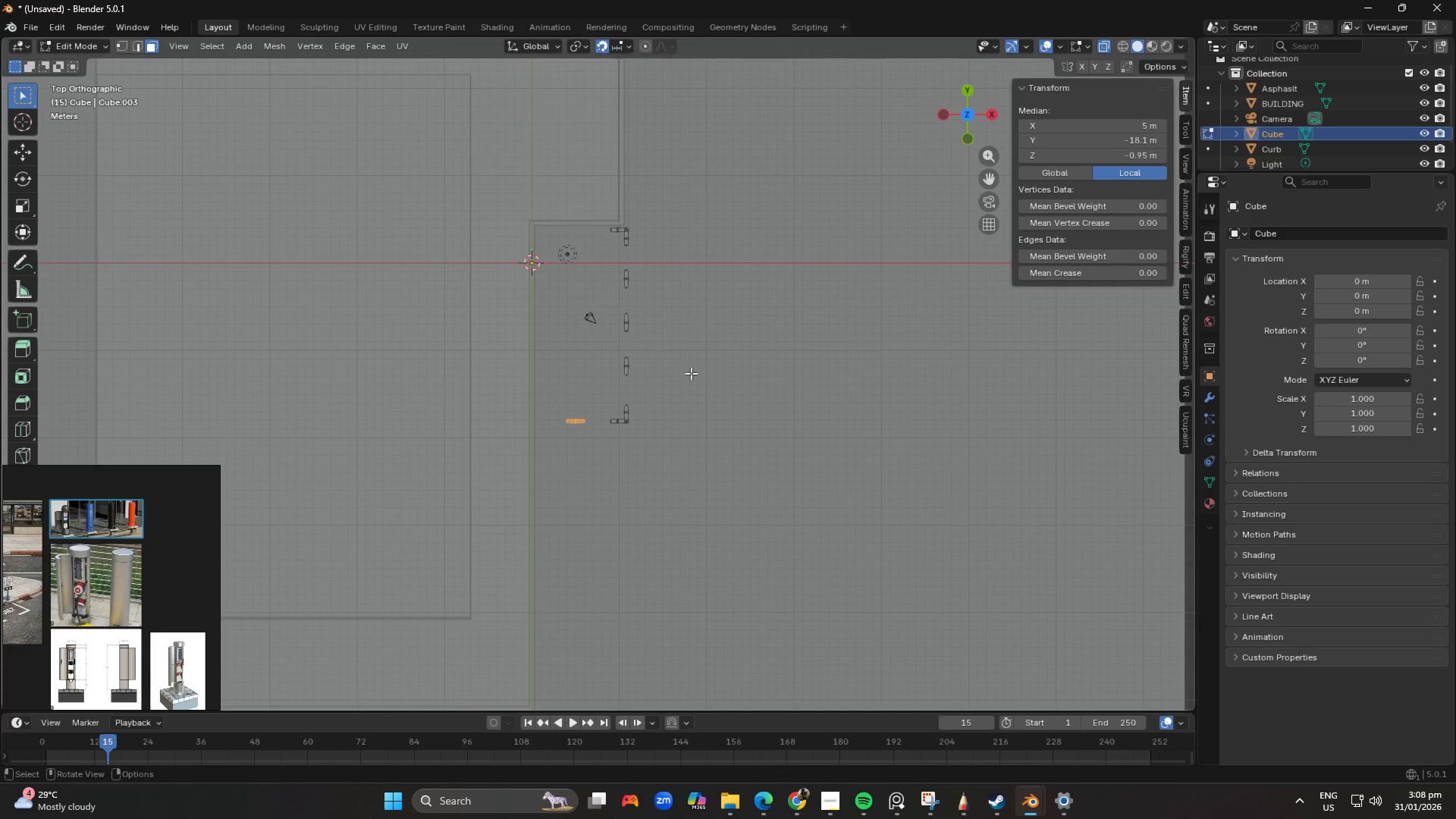 
scroll: coordinate [661, 429], scroll_direction: up, amount: 3.0
 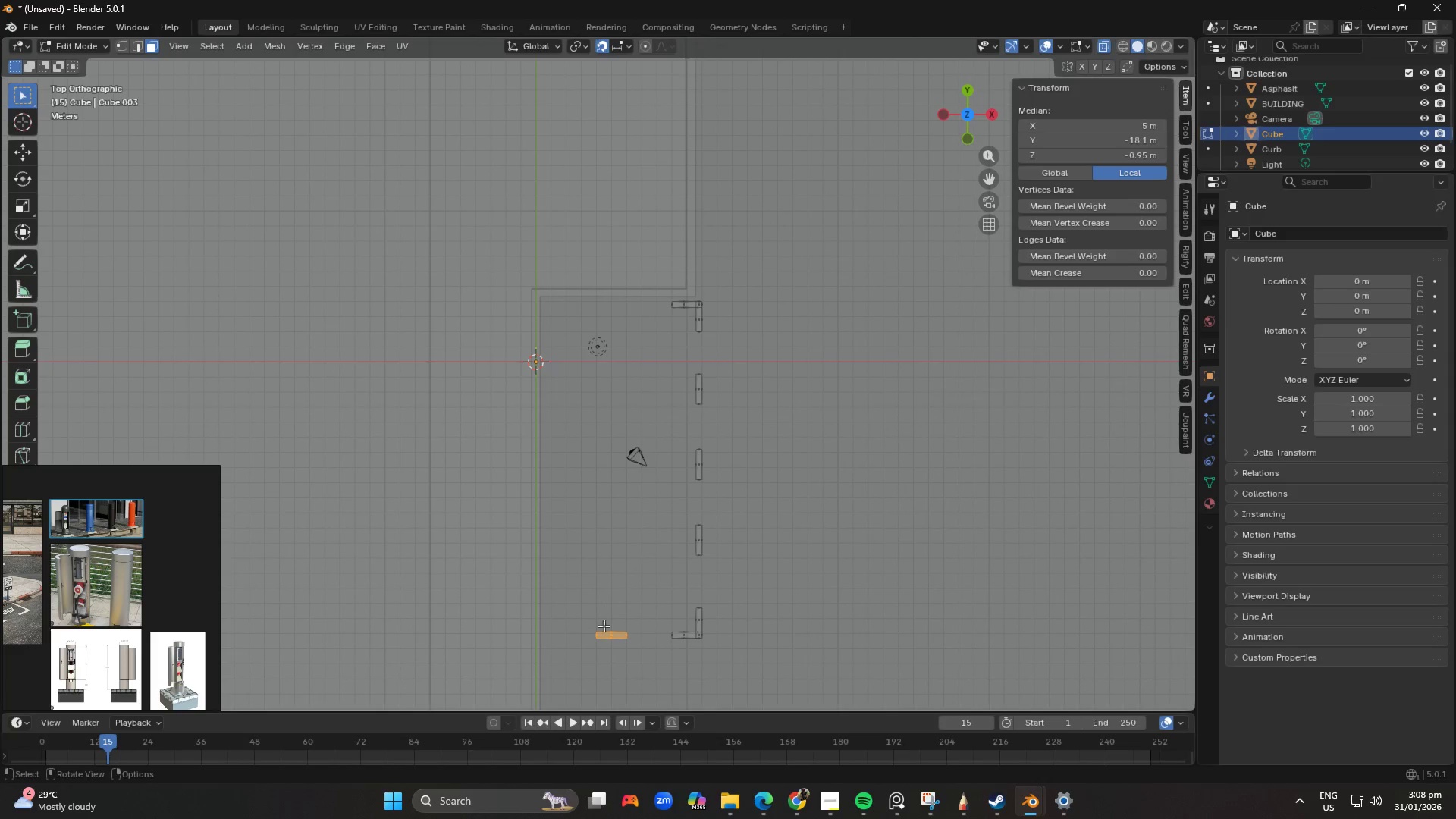 
hold_key(key=ShiftLeft, duration=1.5)
 